 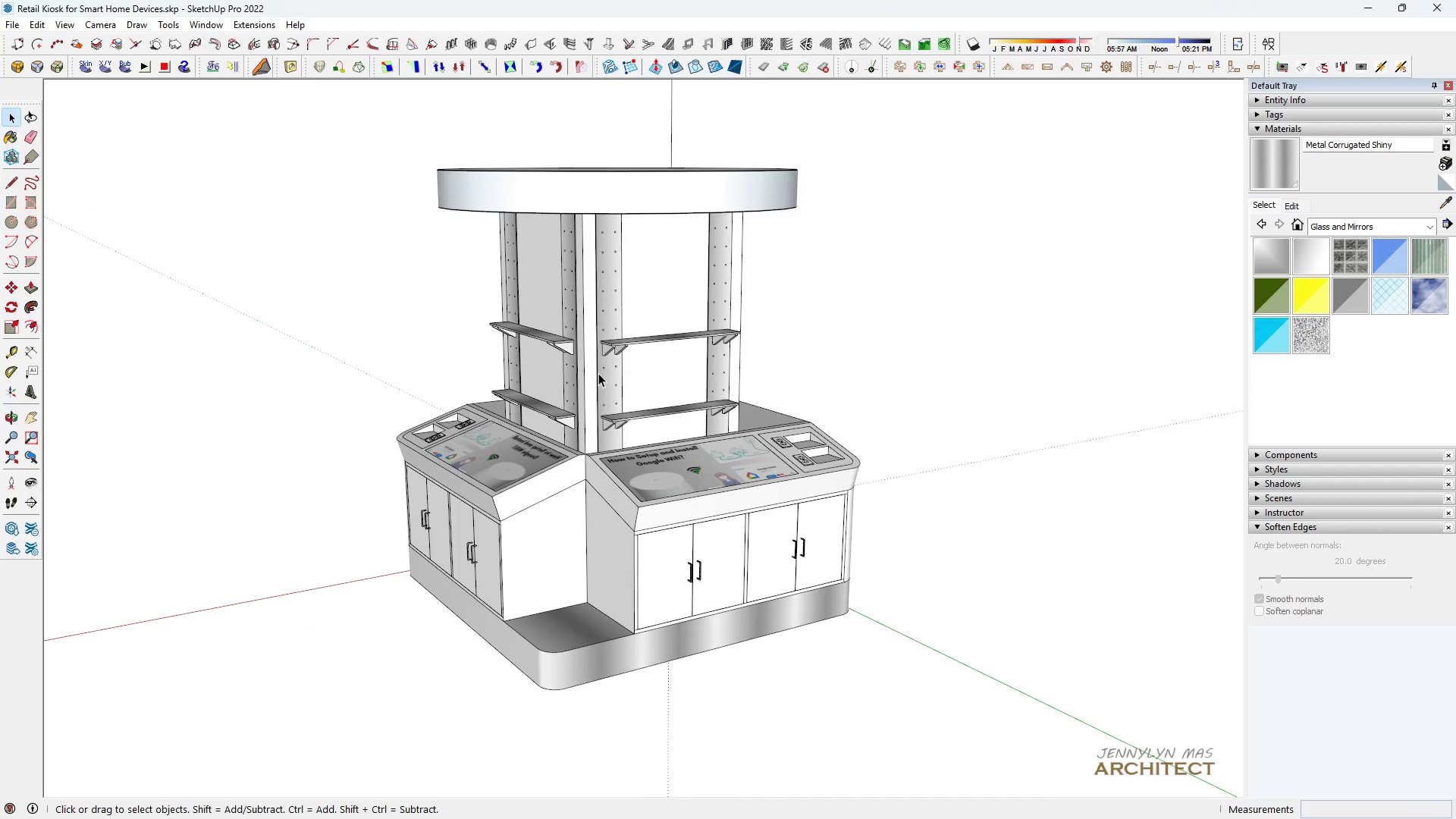 
scroll: coordinate [576, 497], scroll_direction: up, amount: 4.0
 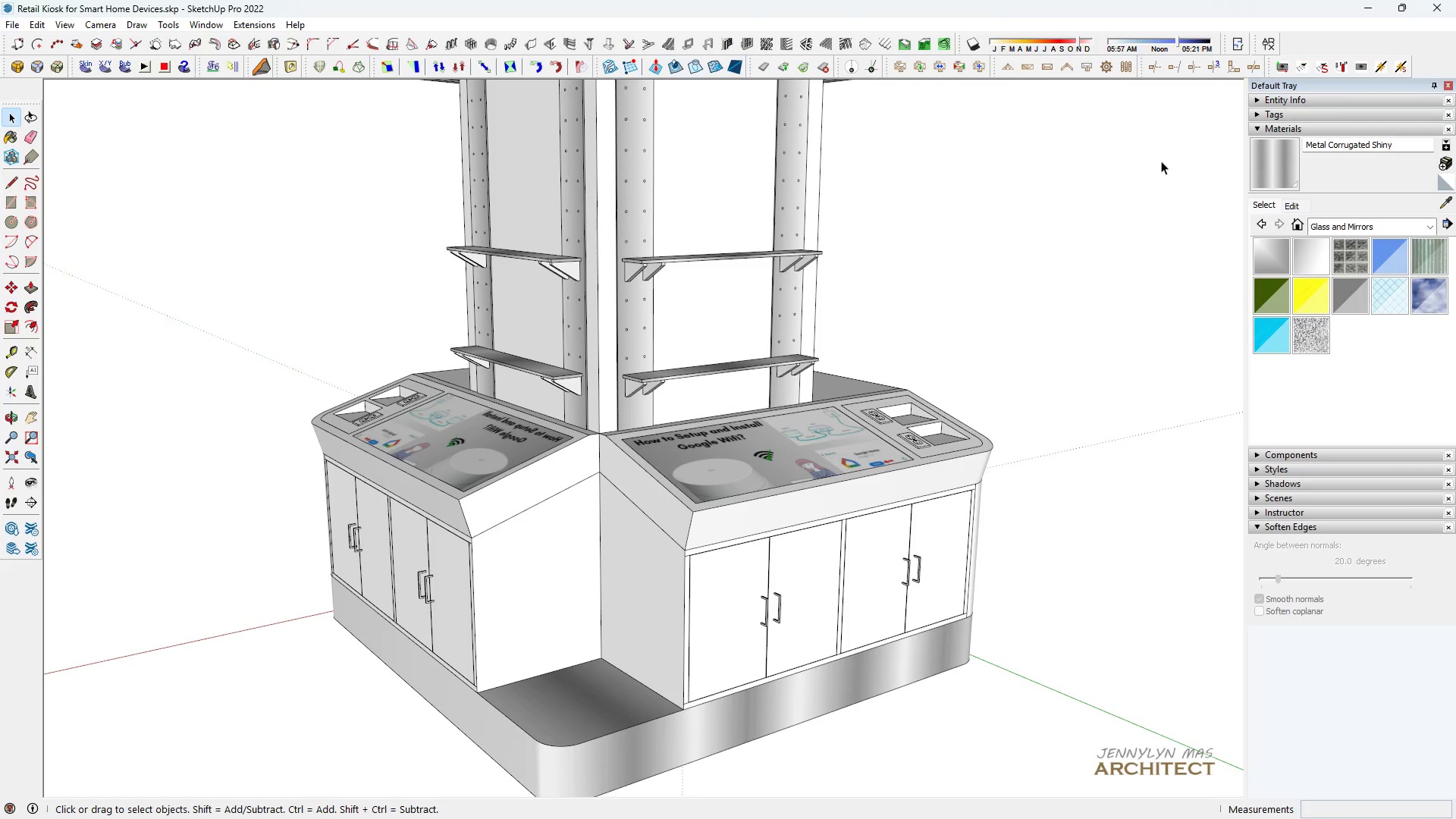 
double_click([728, 588])
 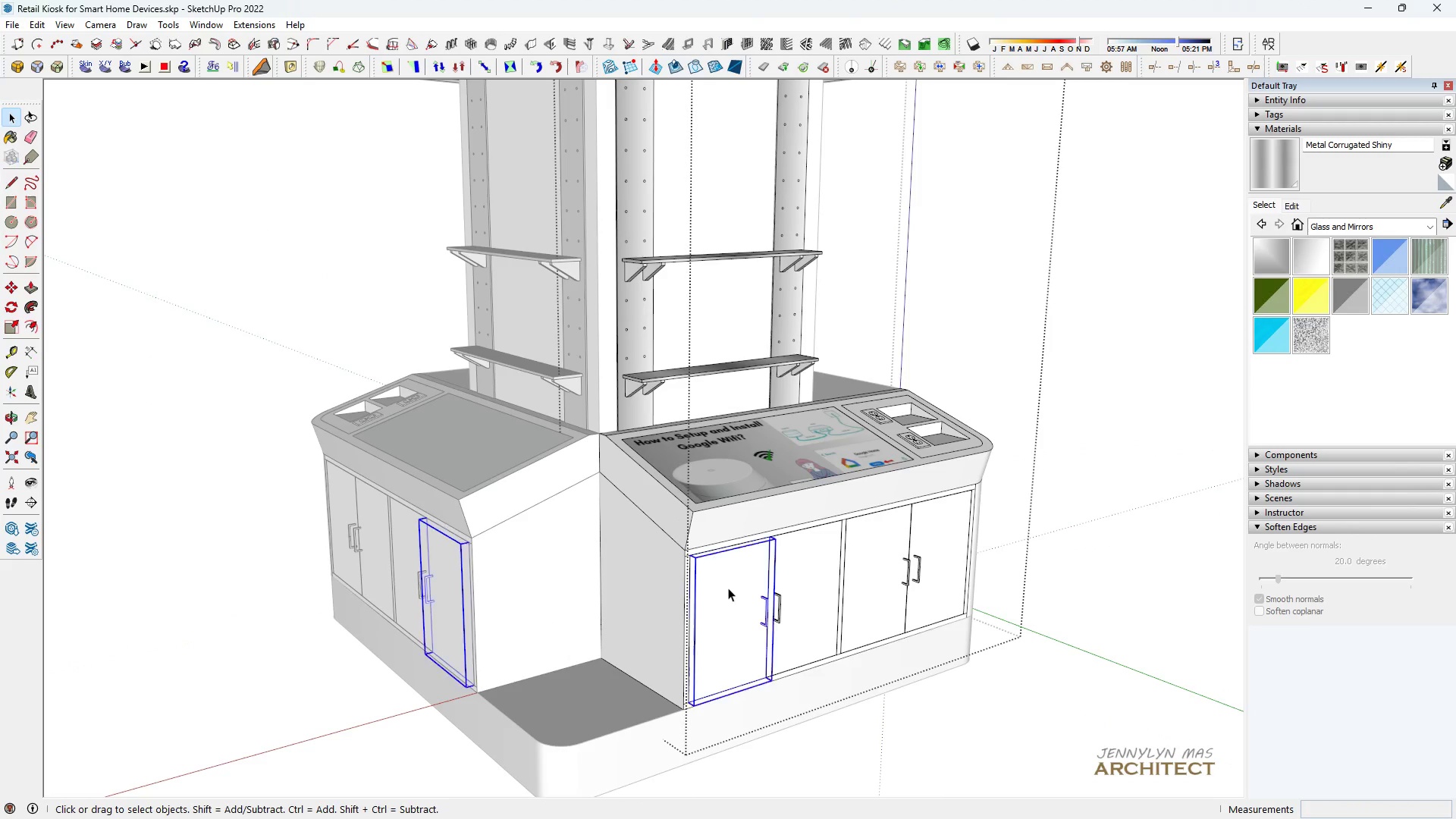 
triple_click([728, 588])
 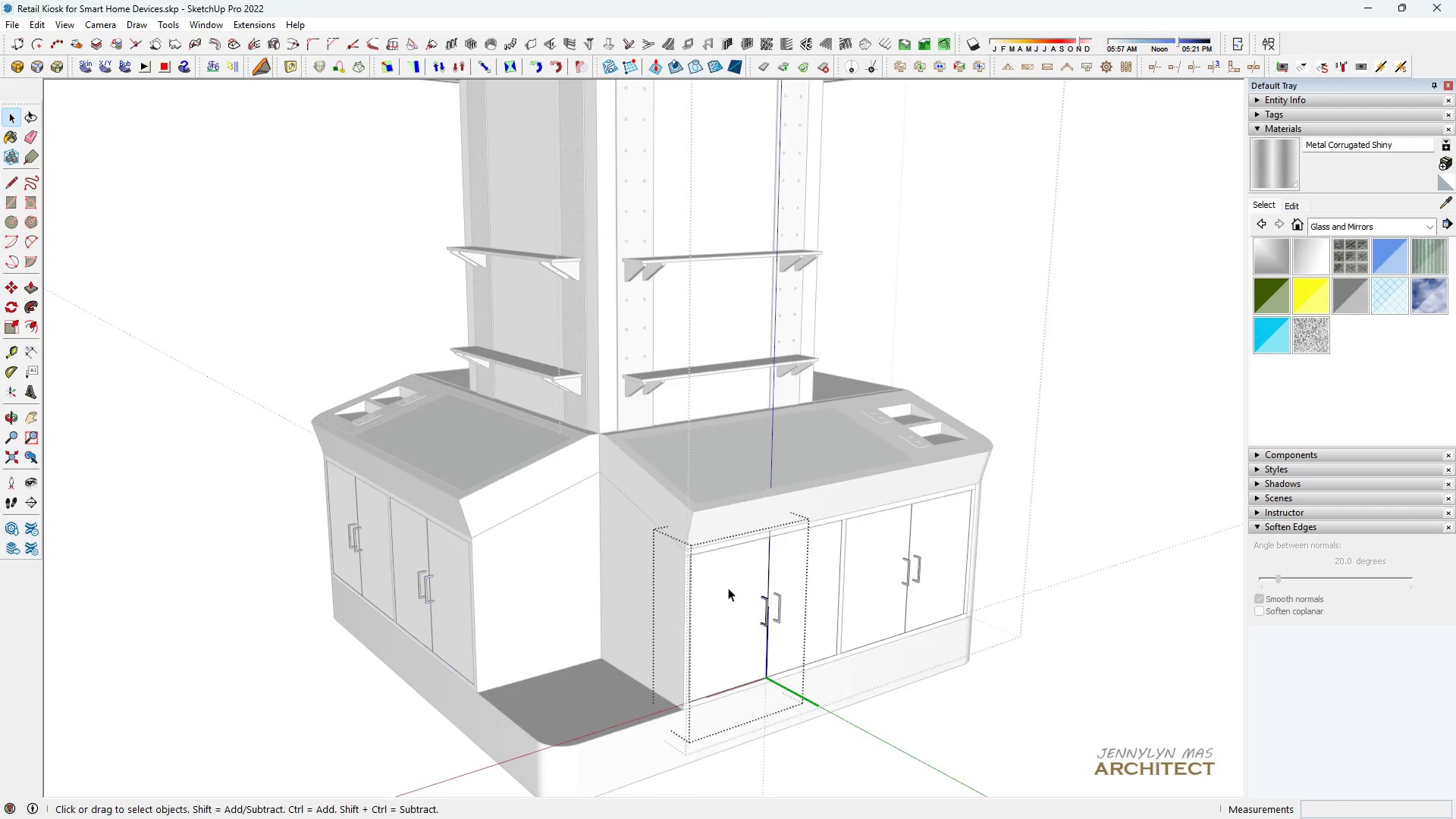 
triple_click([728, 588])
 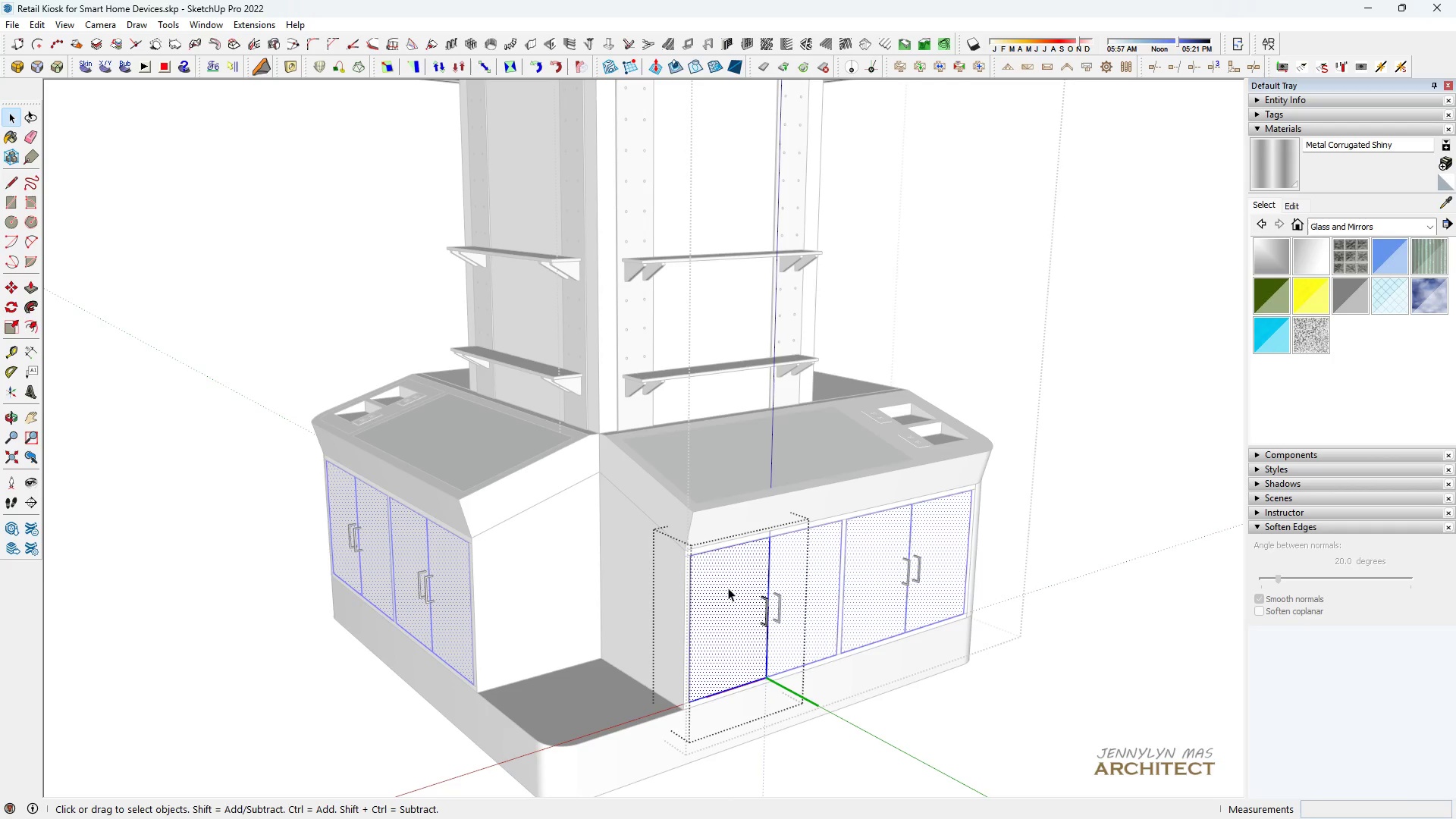 
triple_click([728, 588])
 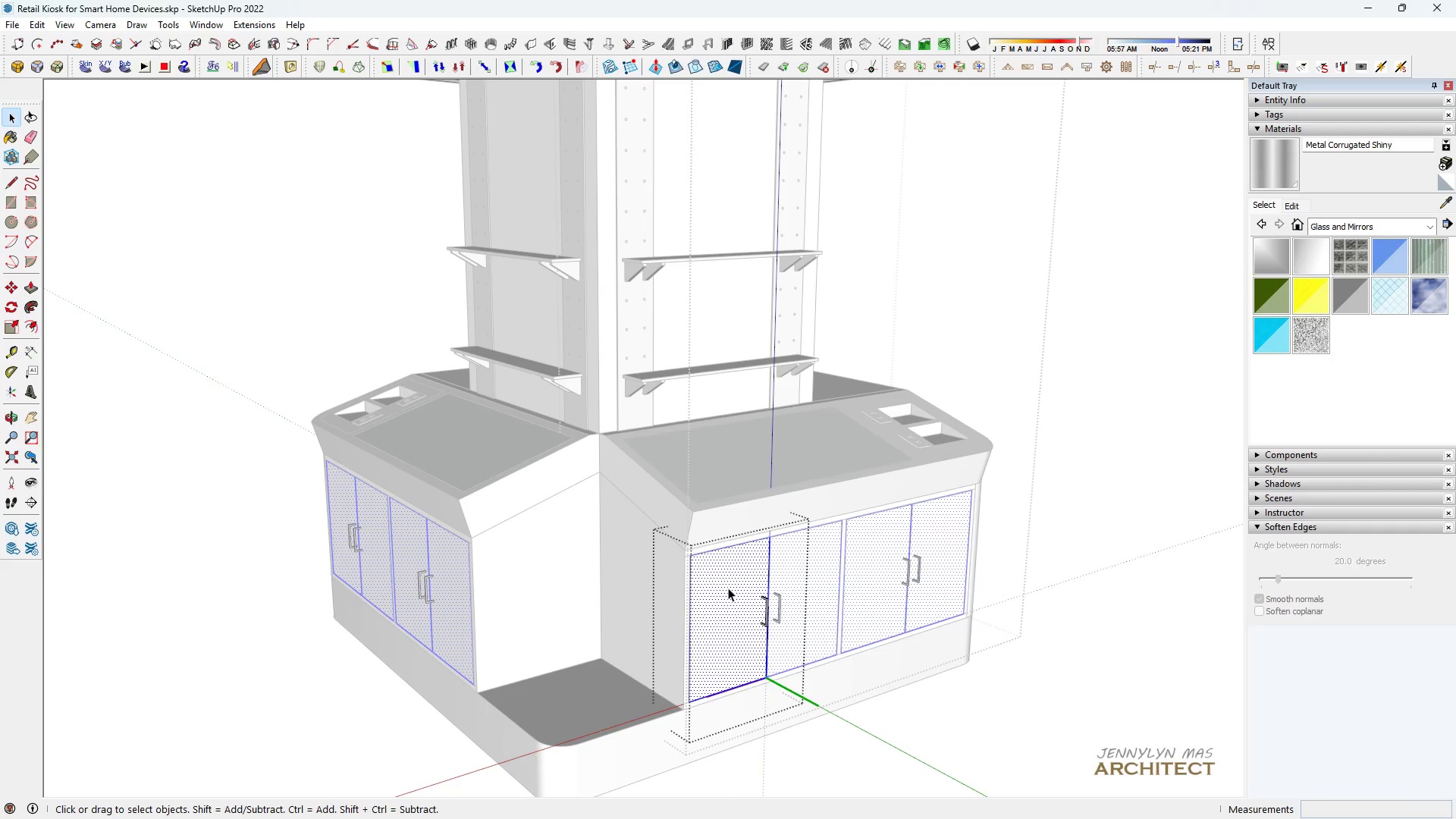 
triple_click([728, 588])
 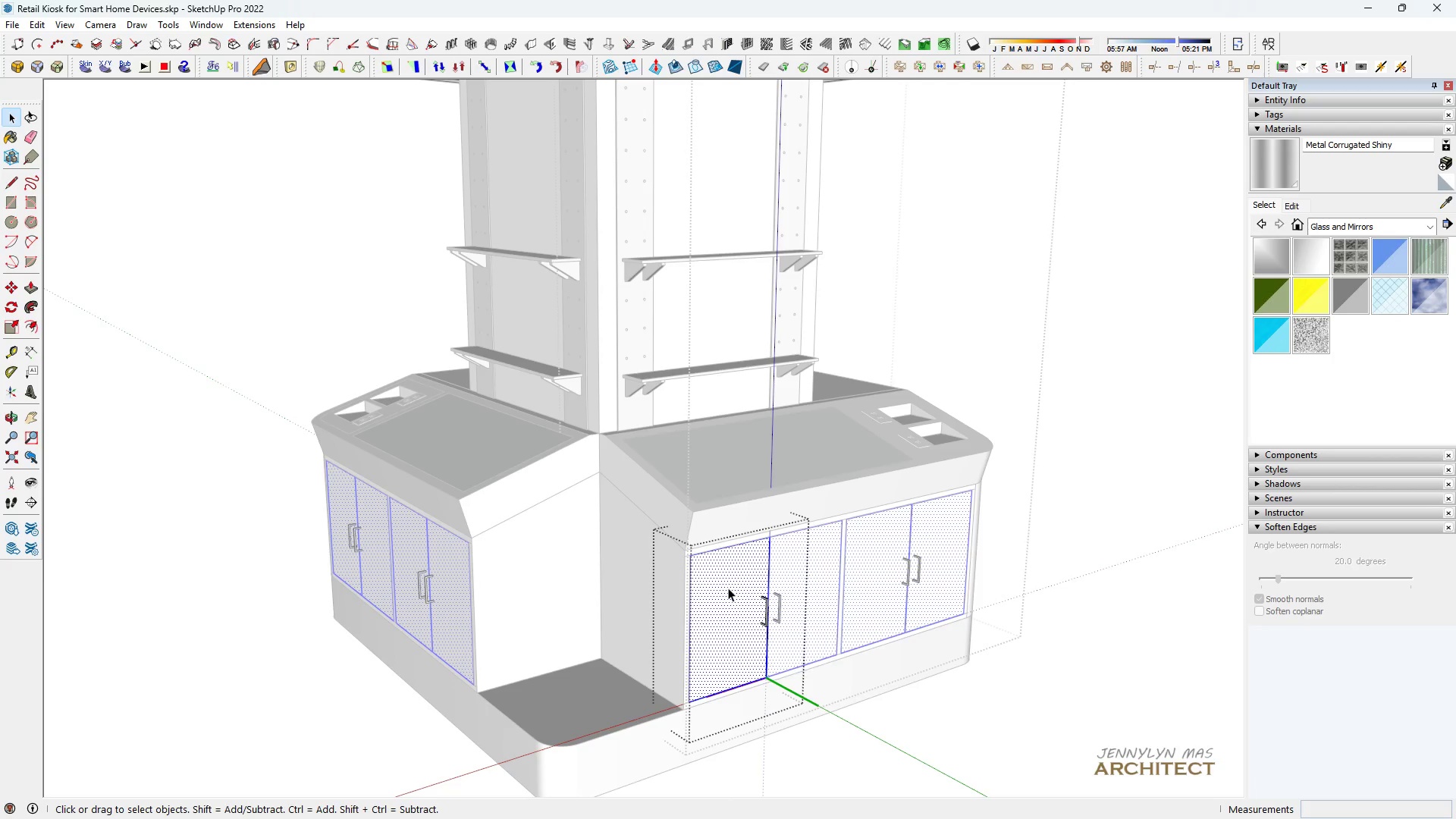 
triple_click([728, 588])
 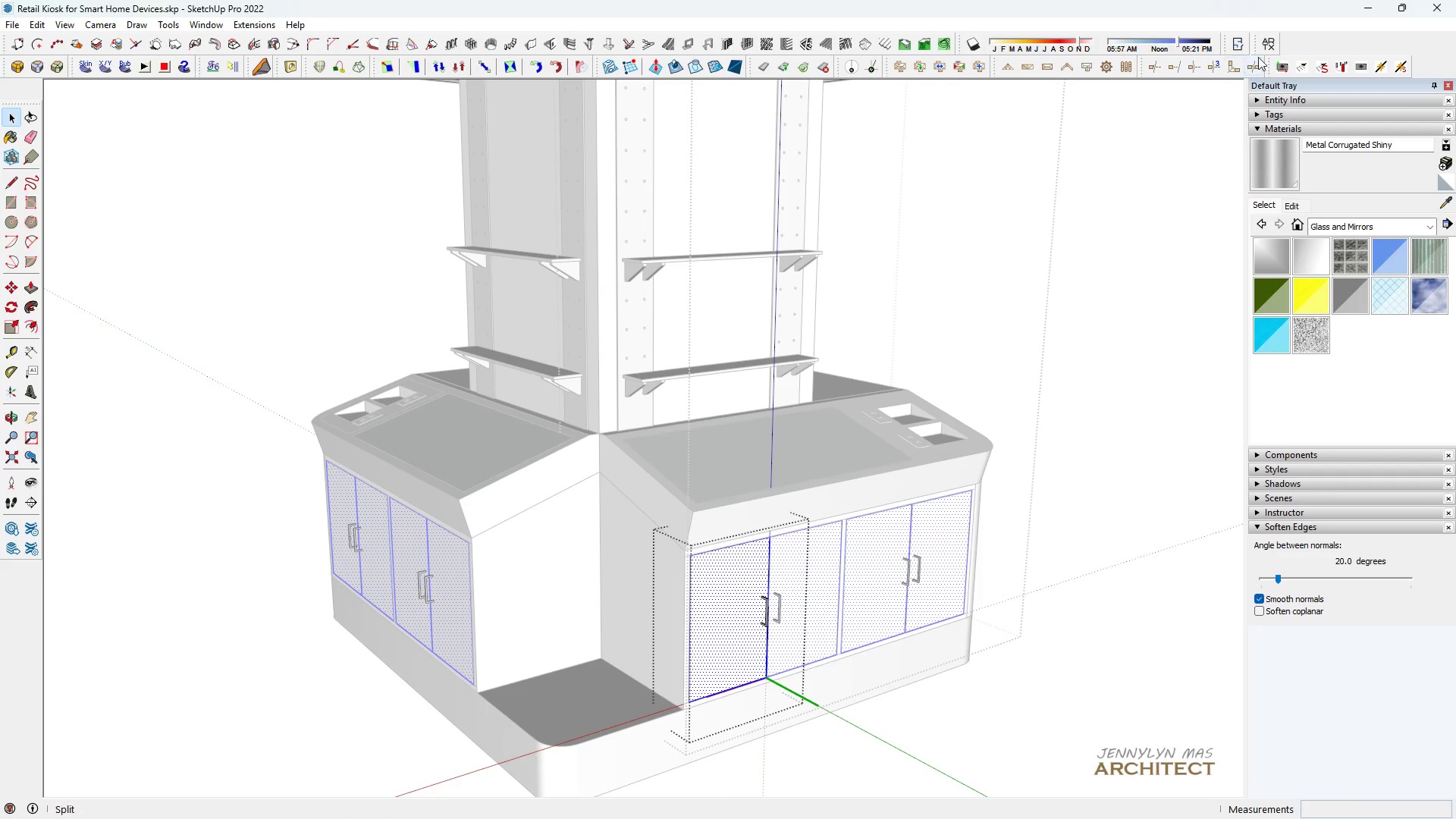 
left_click([1278, 39])
 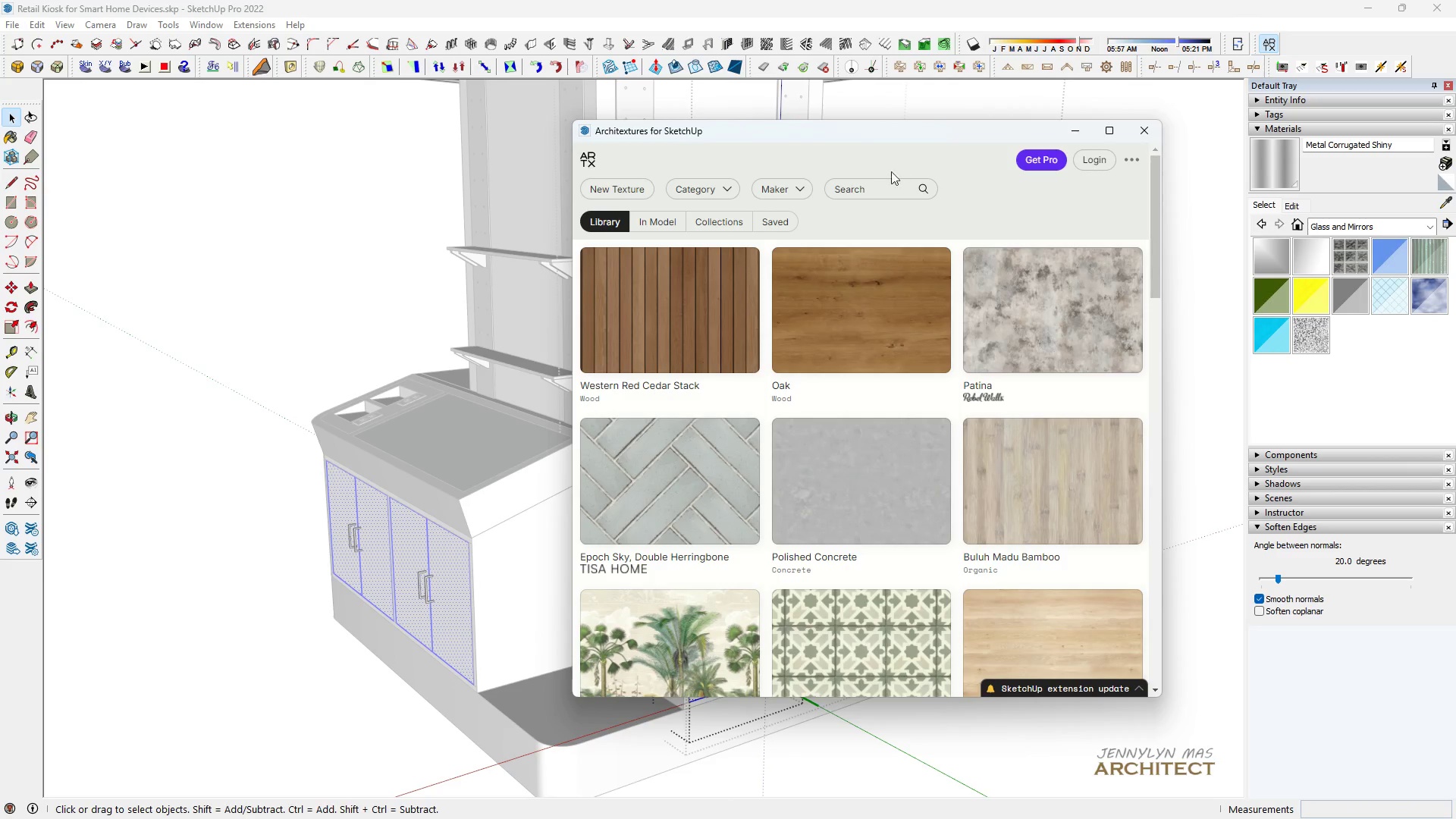 
left_click([862, 190])
 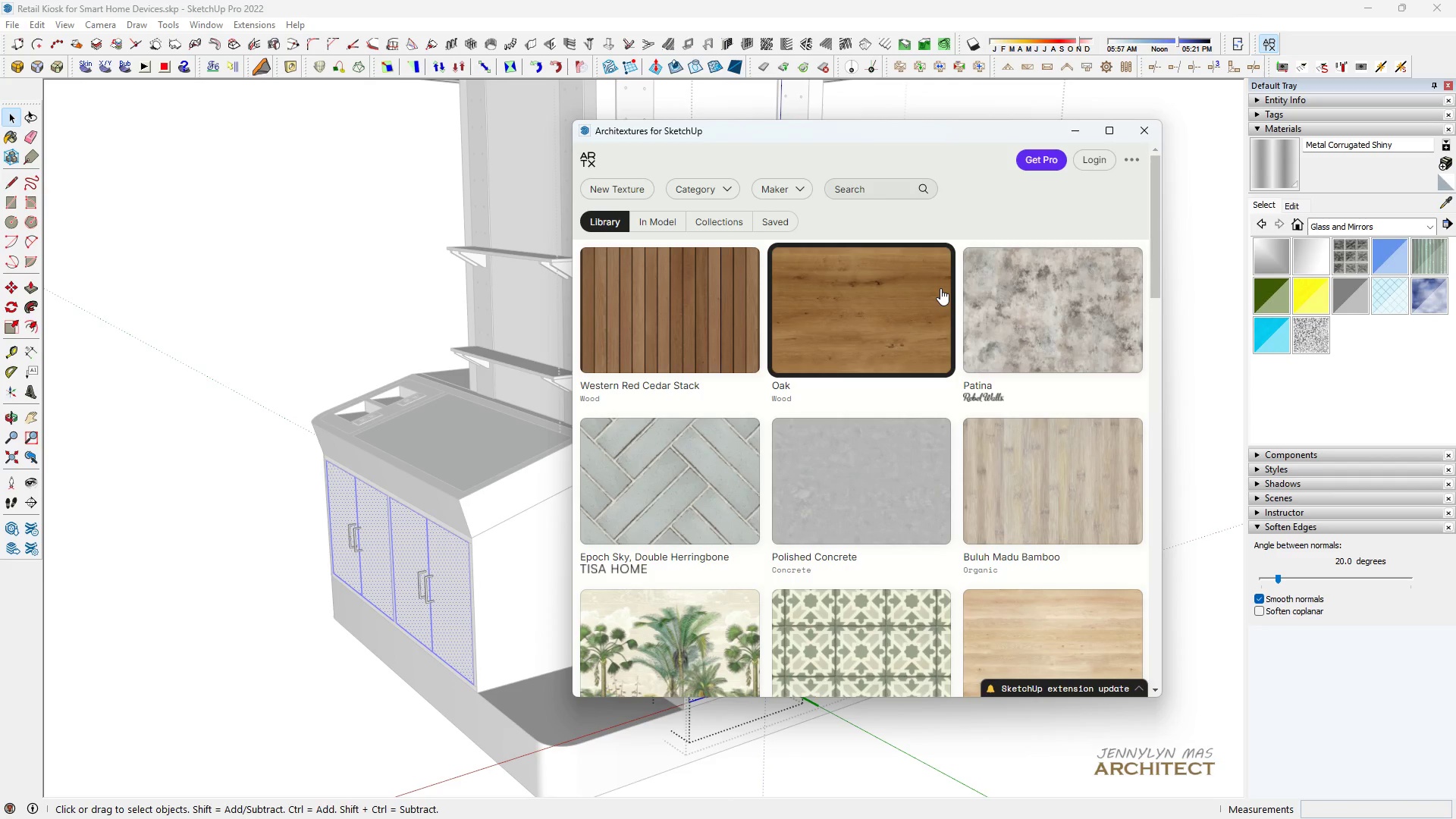 
type(bamboo)
 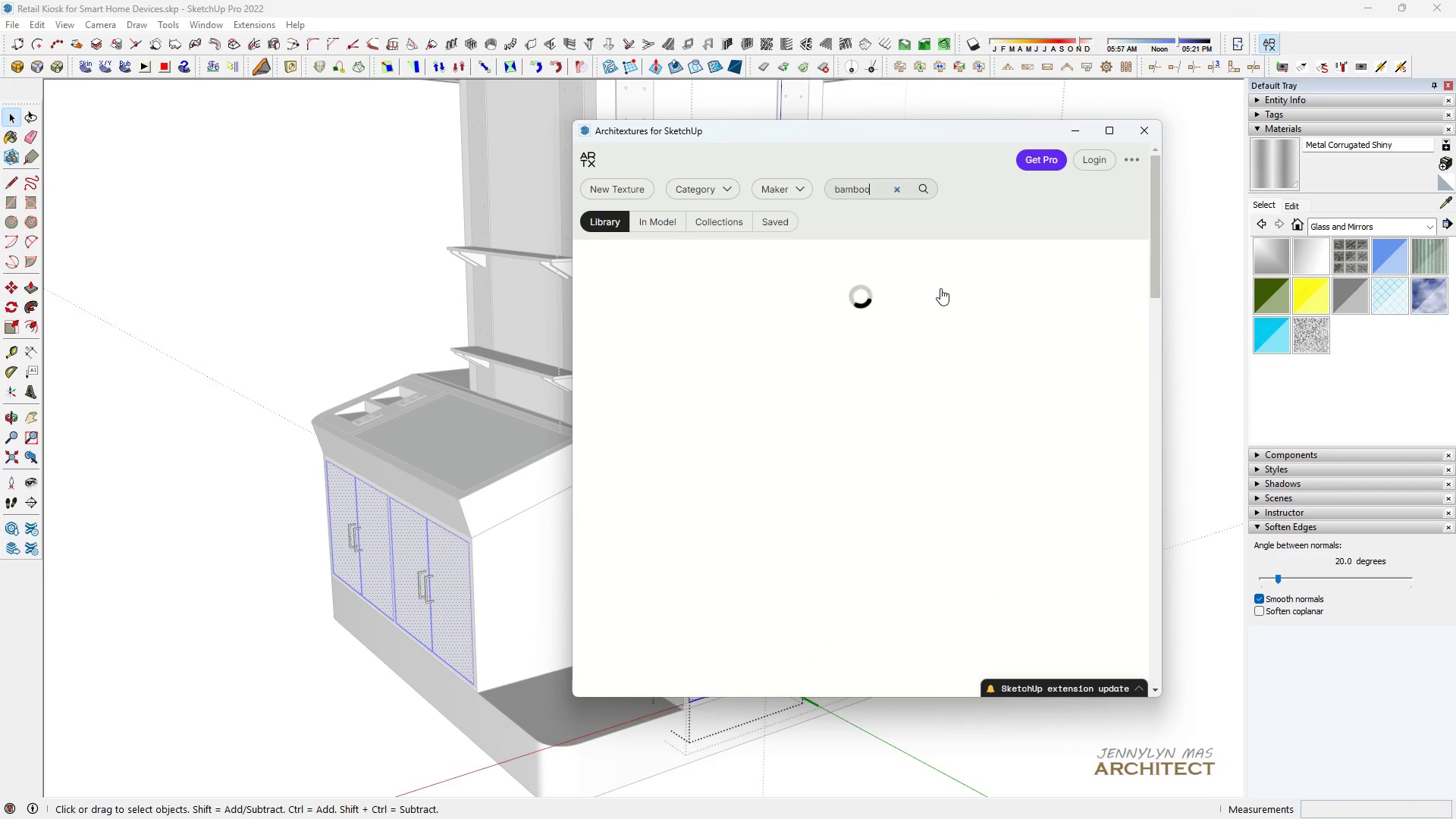 
key(Enter)
 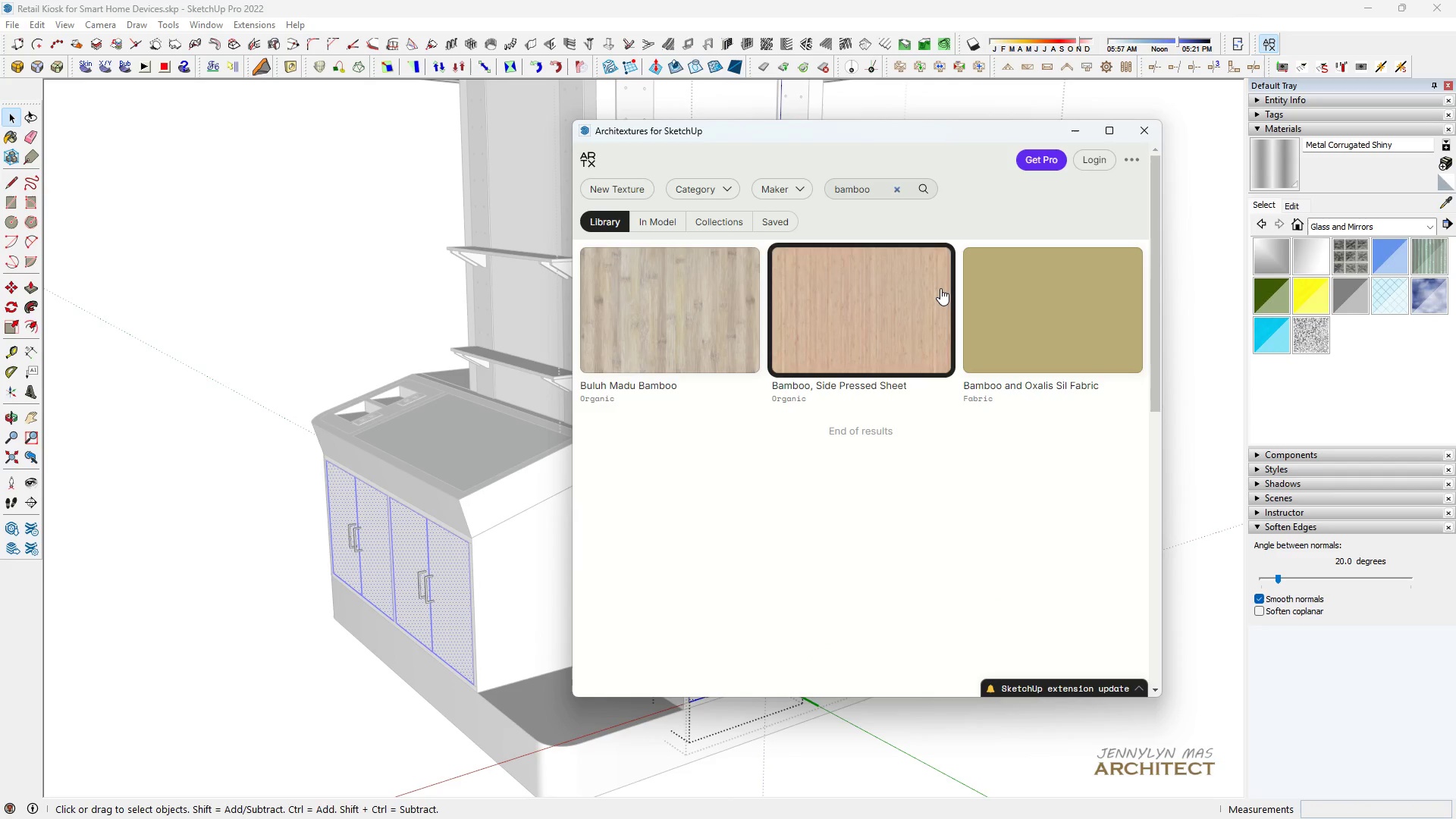 
wait(5.1)
 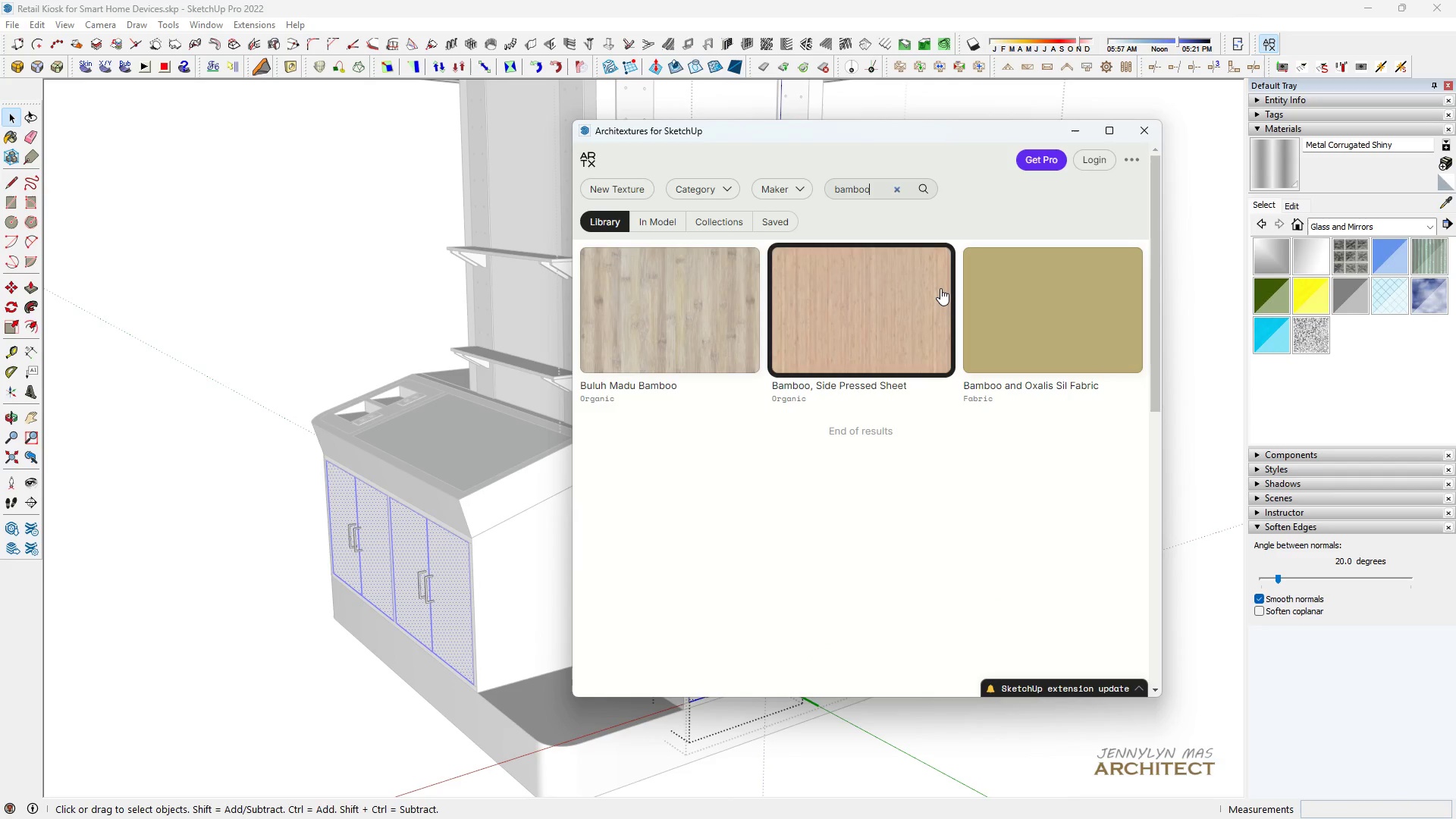 
left_click_drag(start_coordinate=[905, 276], to_coordinate=[901, 278])
 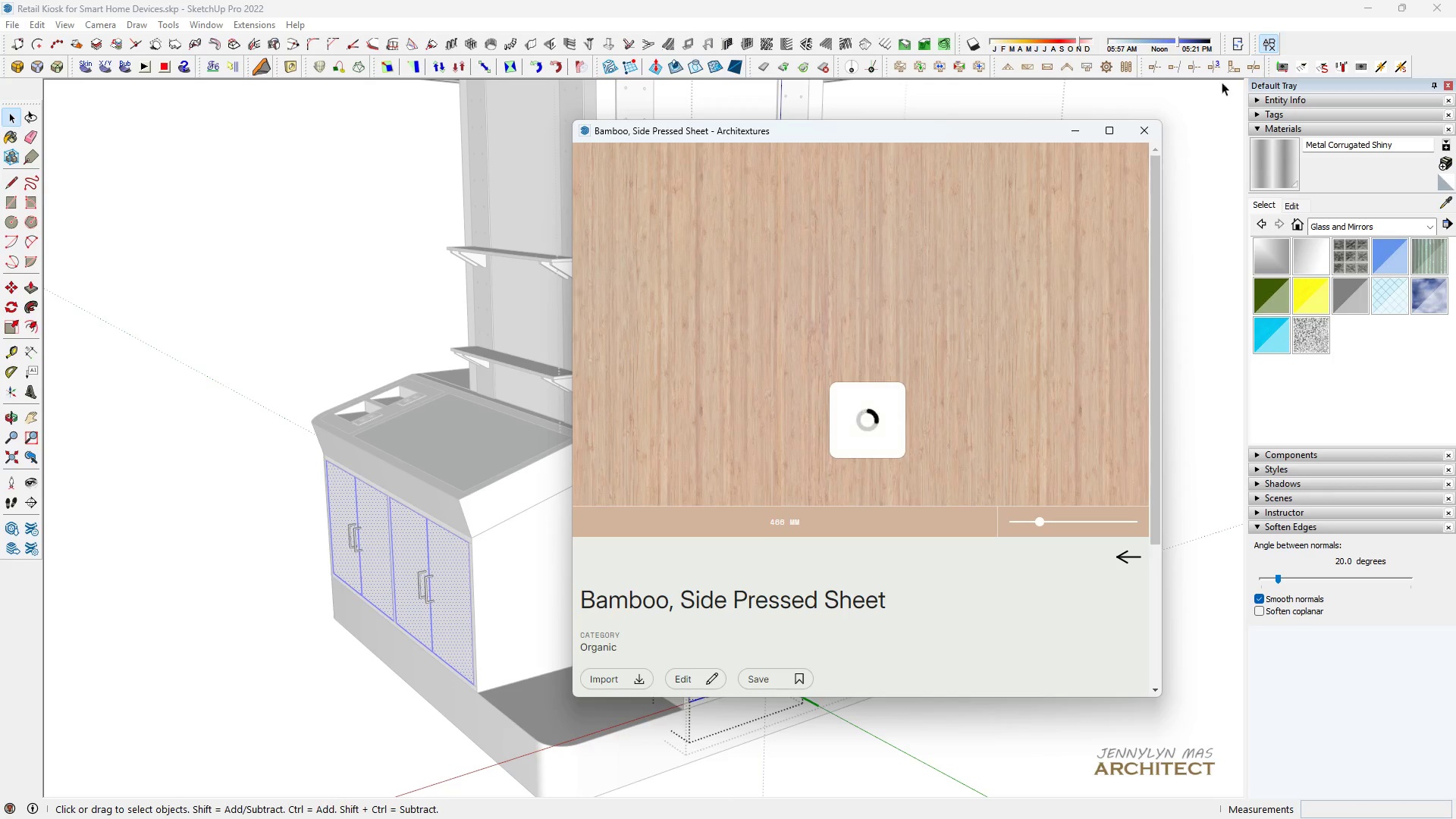 
left_click([1152, 129])
 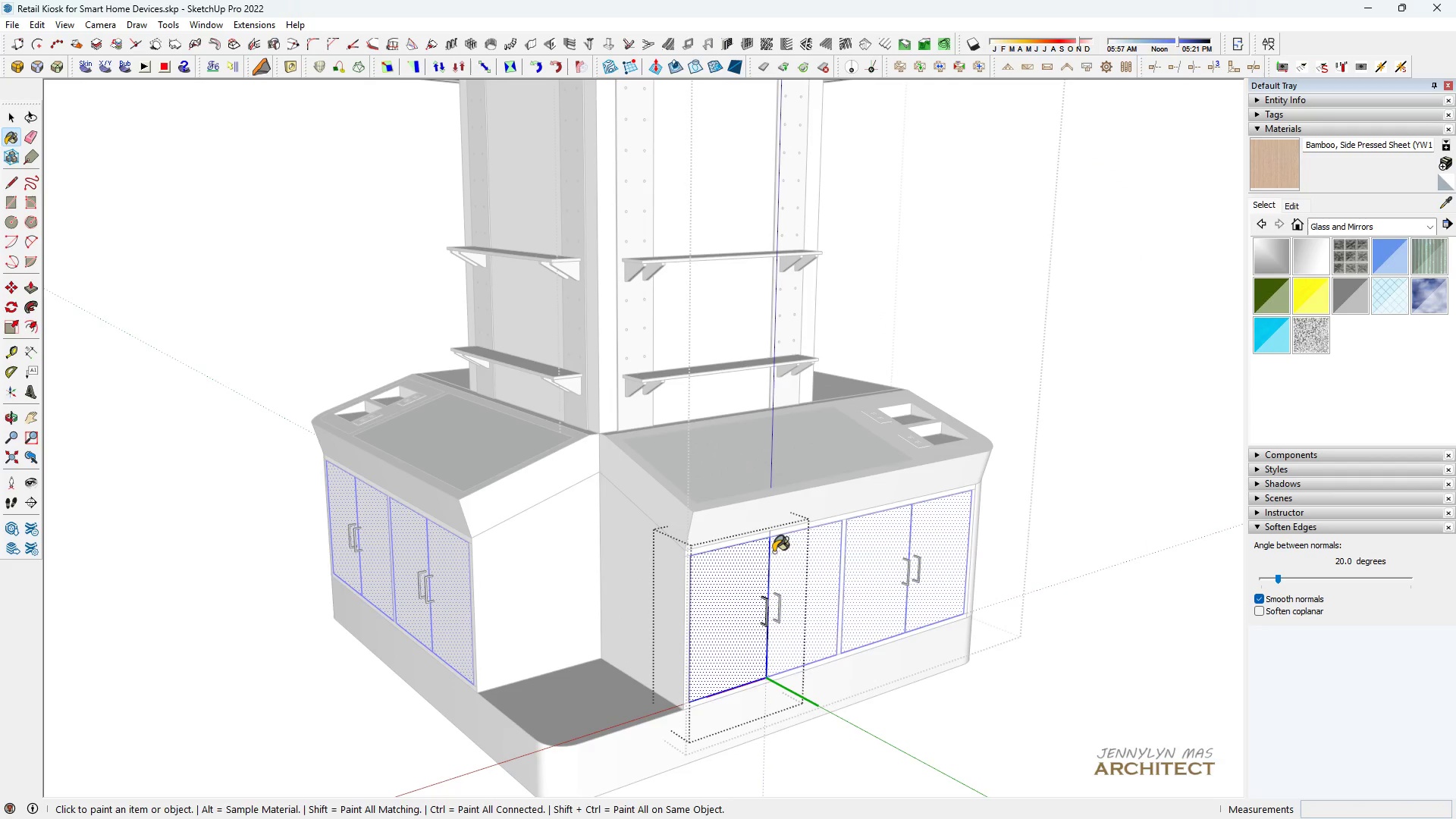 
double_click([771, 556])
 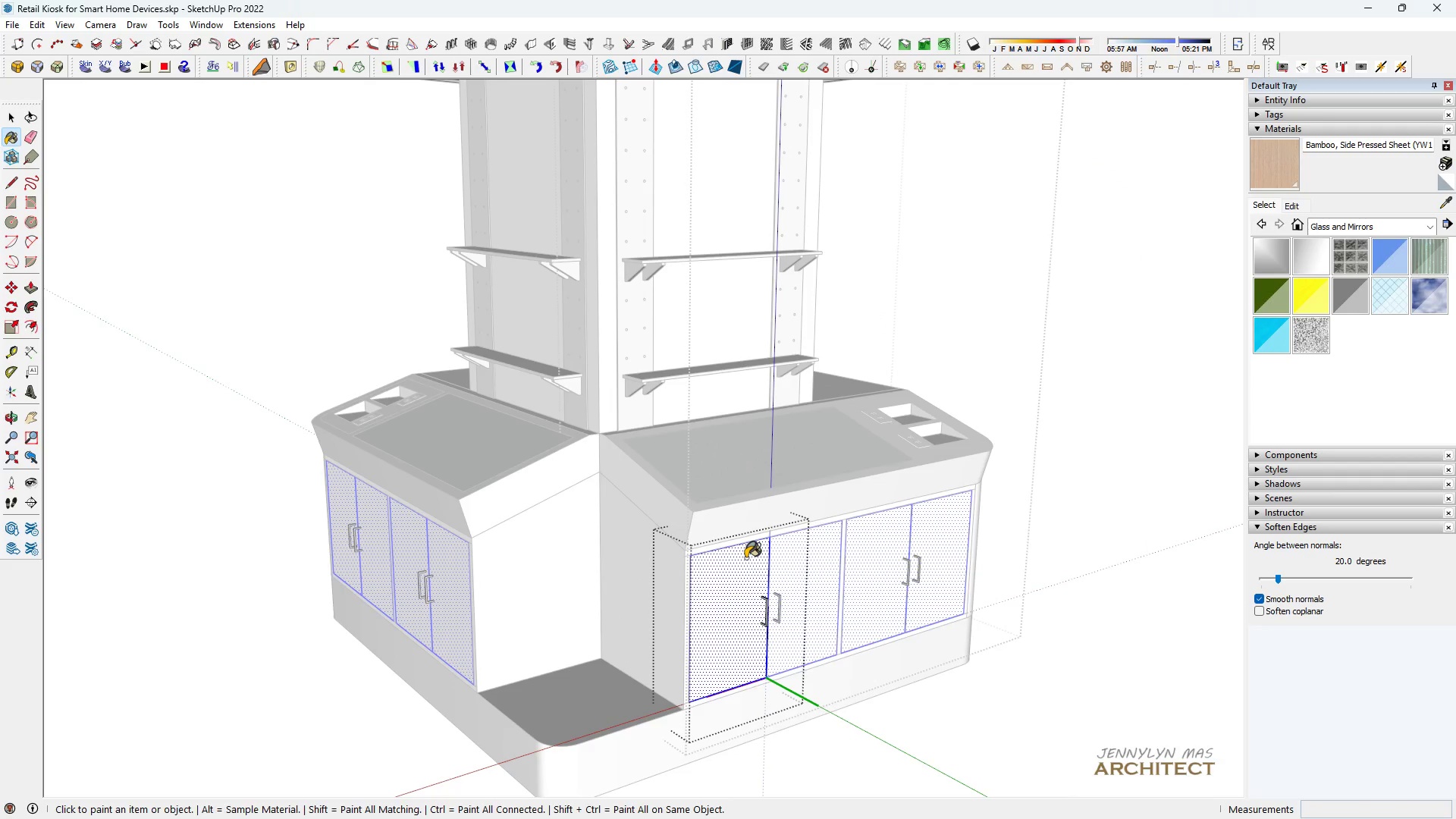 
triple_click([745, 558])
 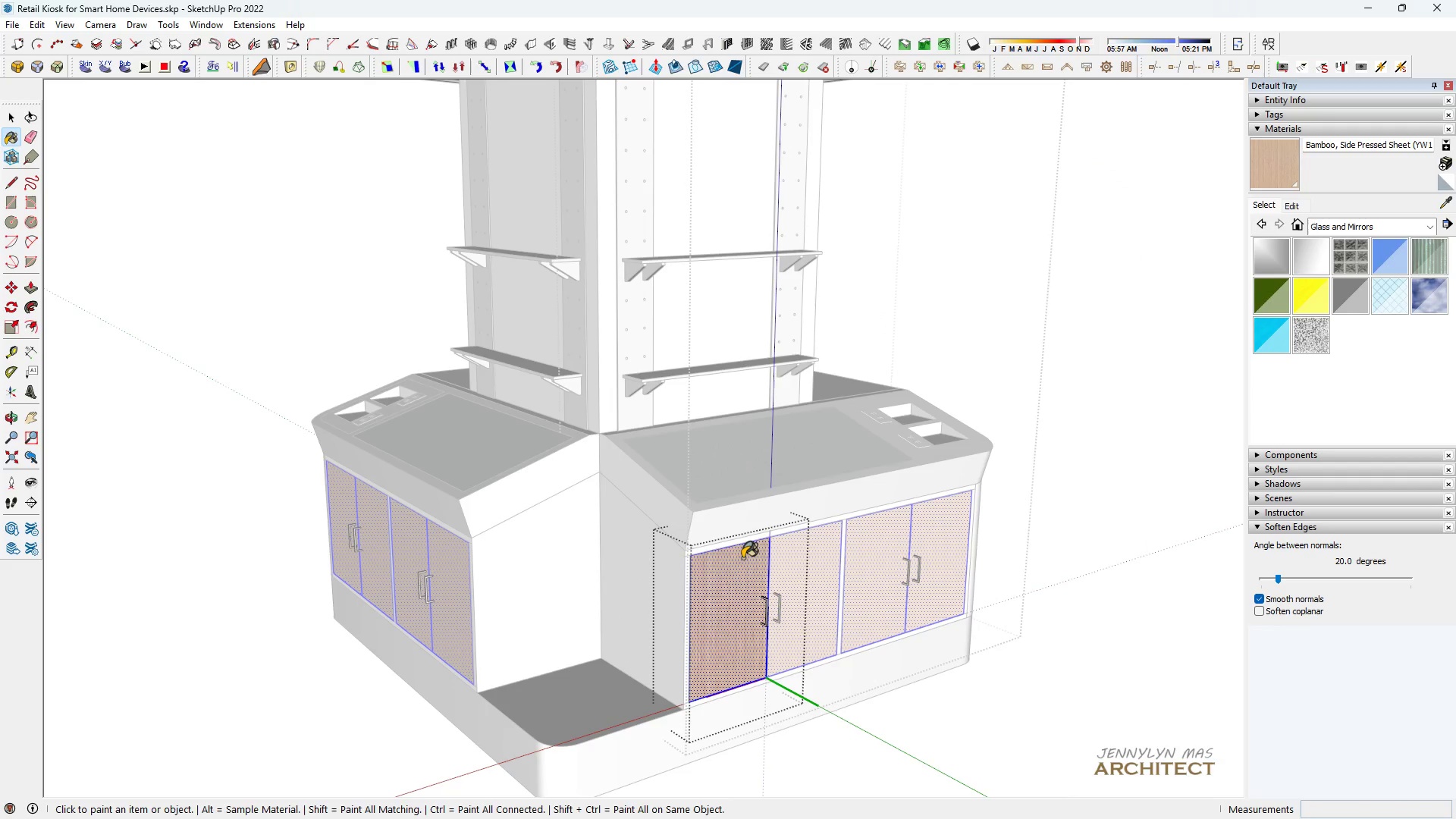 
triple_click([742, 558])
 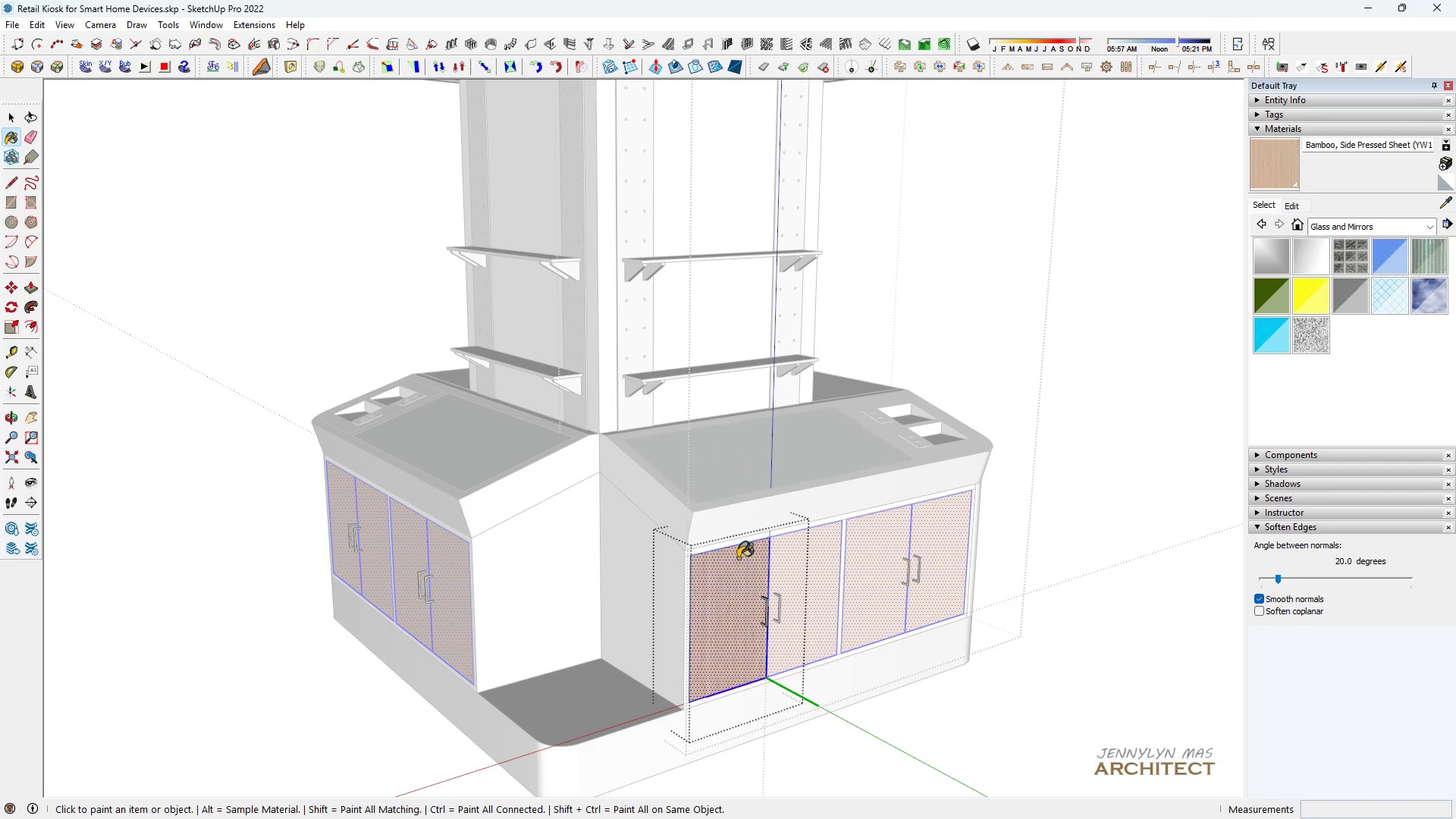 
left_click_drag(start_coordinate=[742, 558], to_coordinate=[738, 558])
 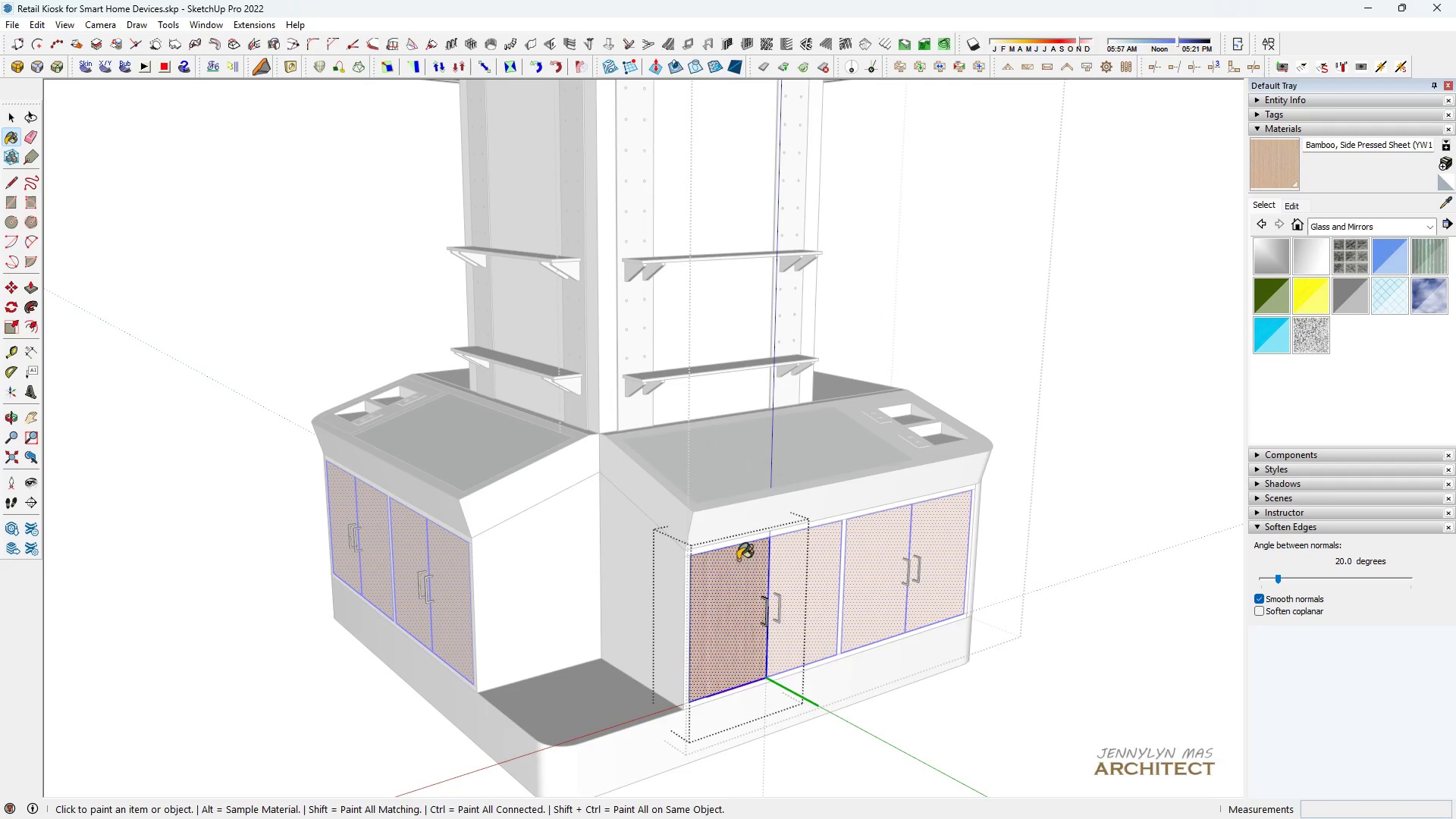 
triple_click([738, 560])
 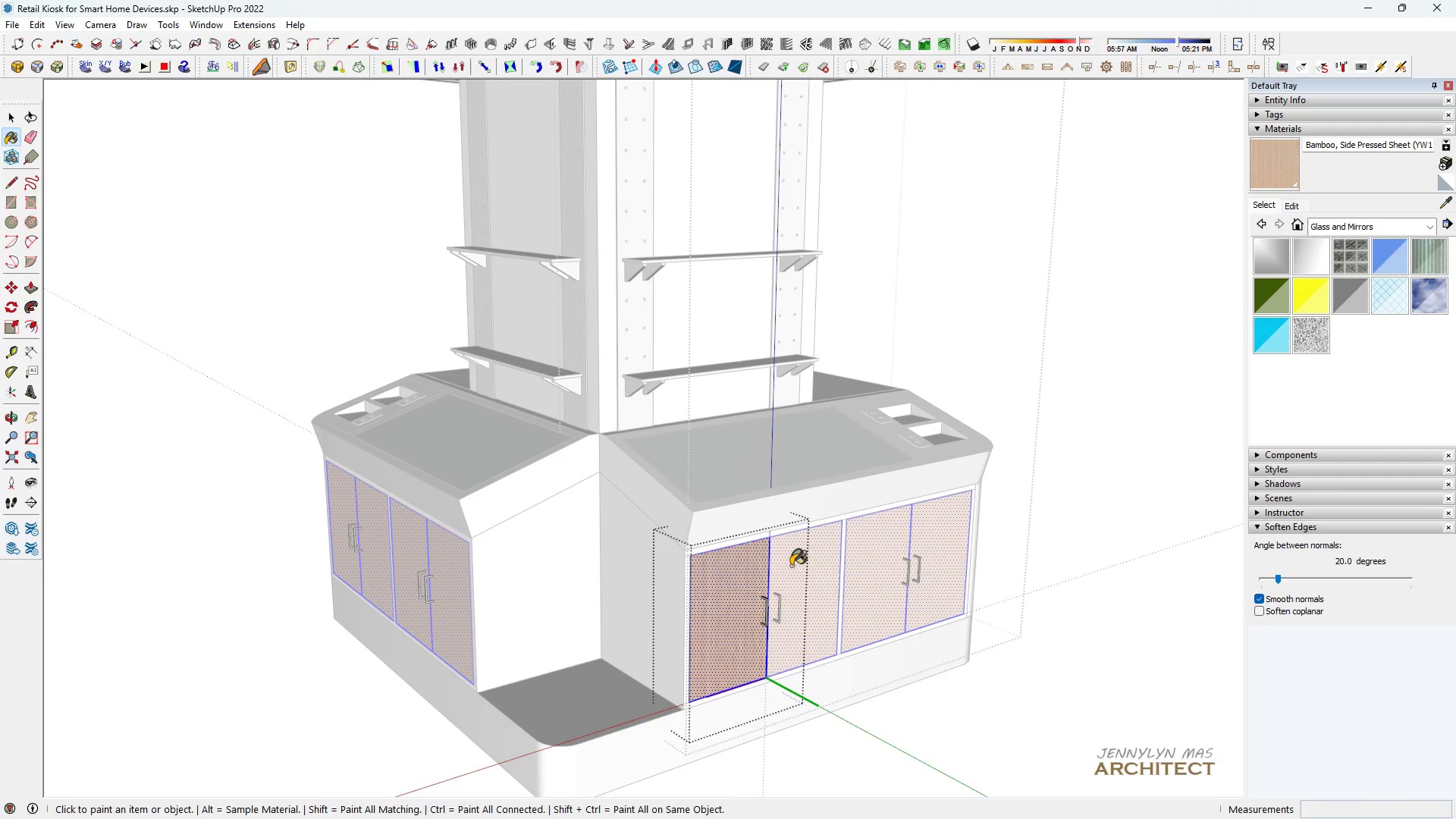 
key(Space)
 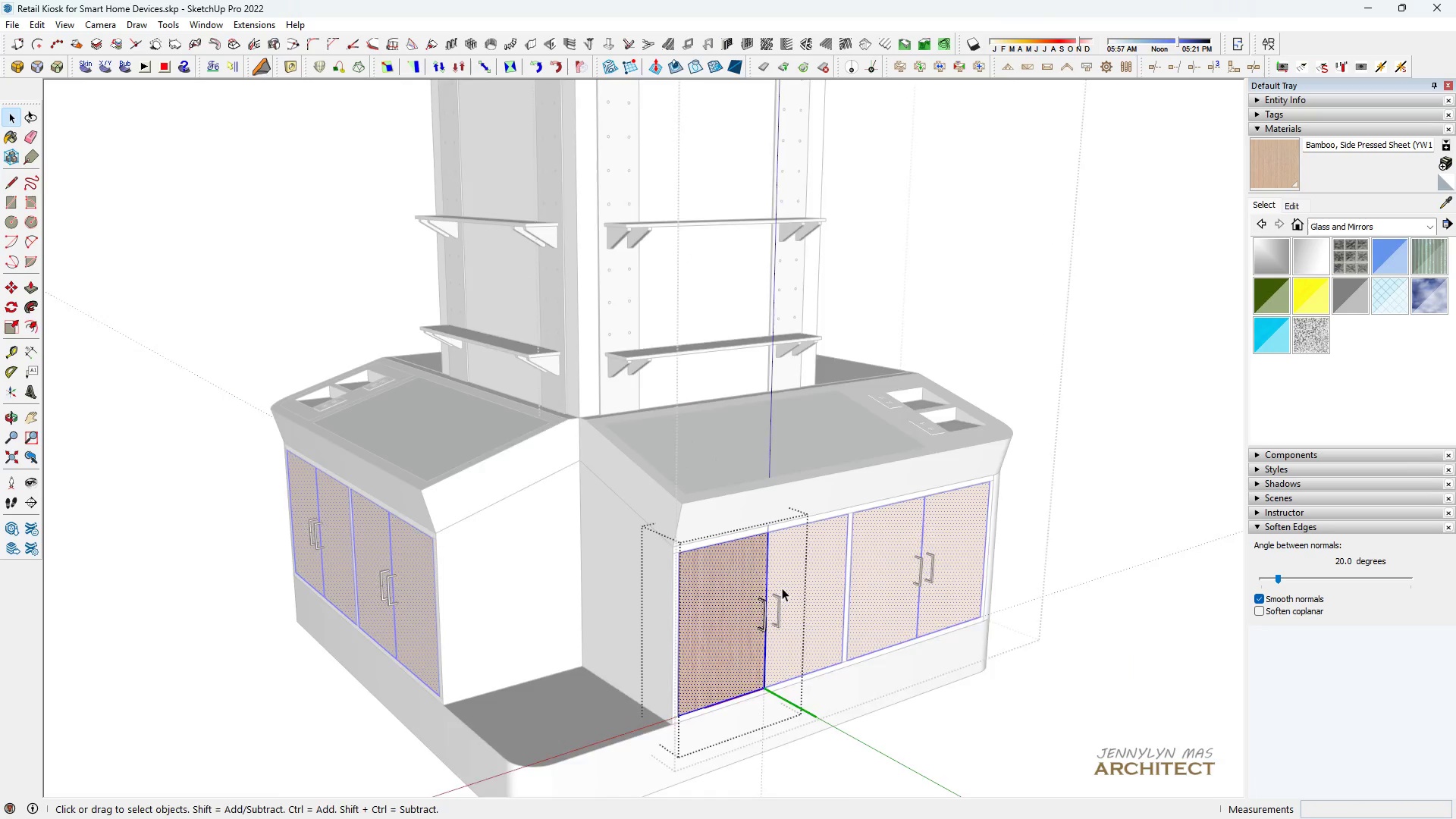 
scroll: coordinate [554, 591], scroll_direction: up, amount: 12.0
 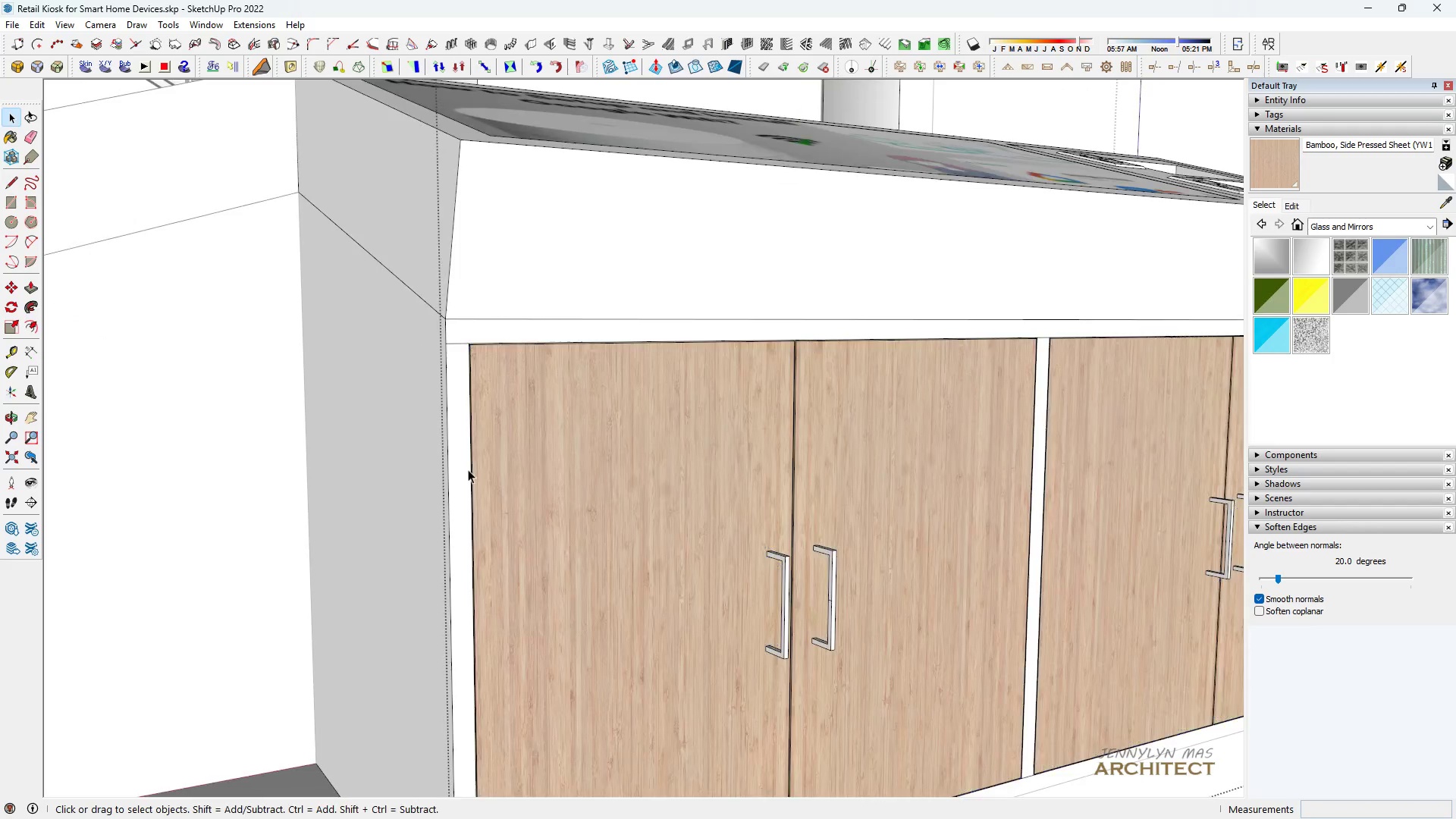 
key(H)
 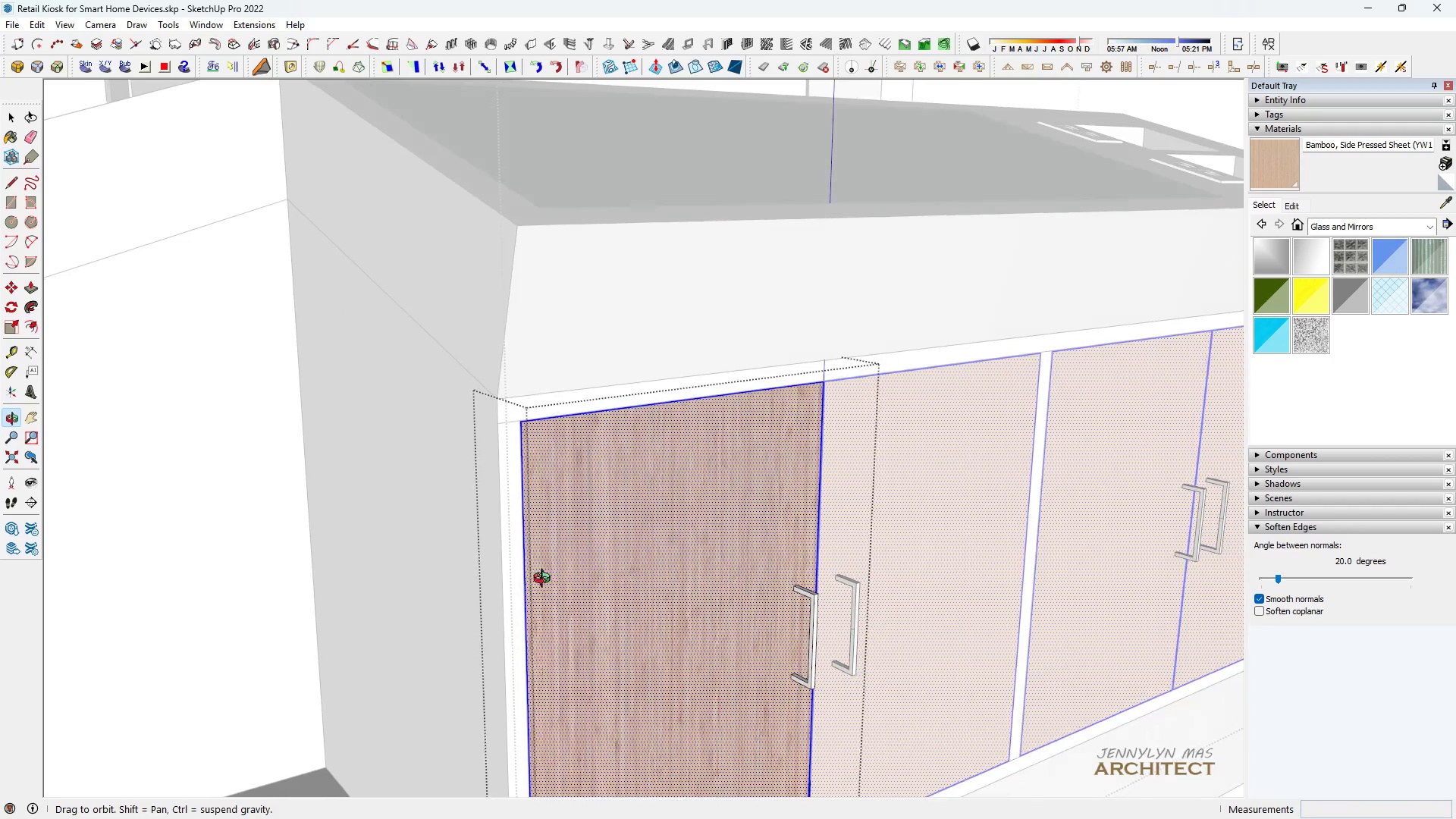 
key(Space)
 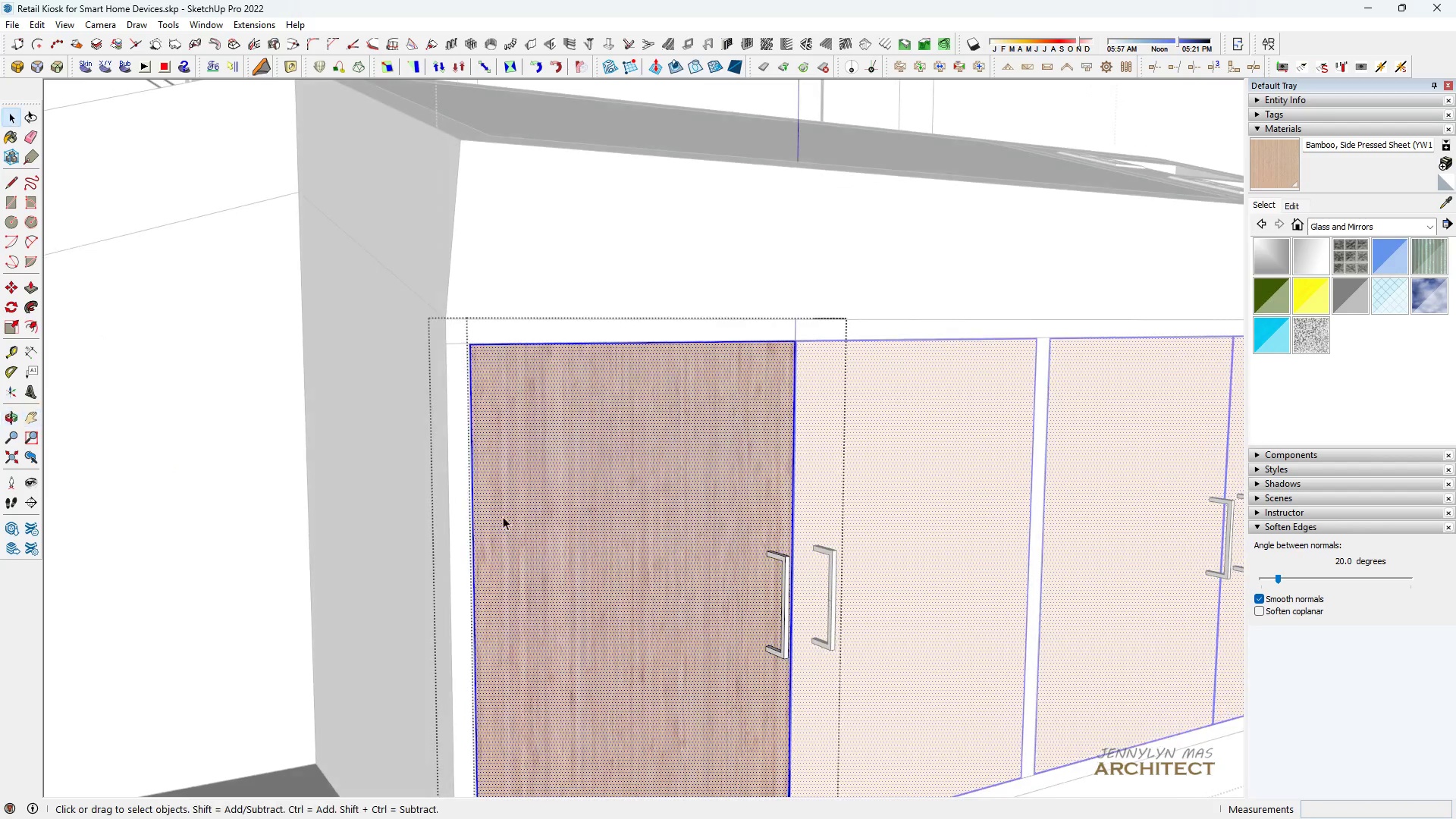 
key(Escape)
 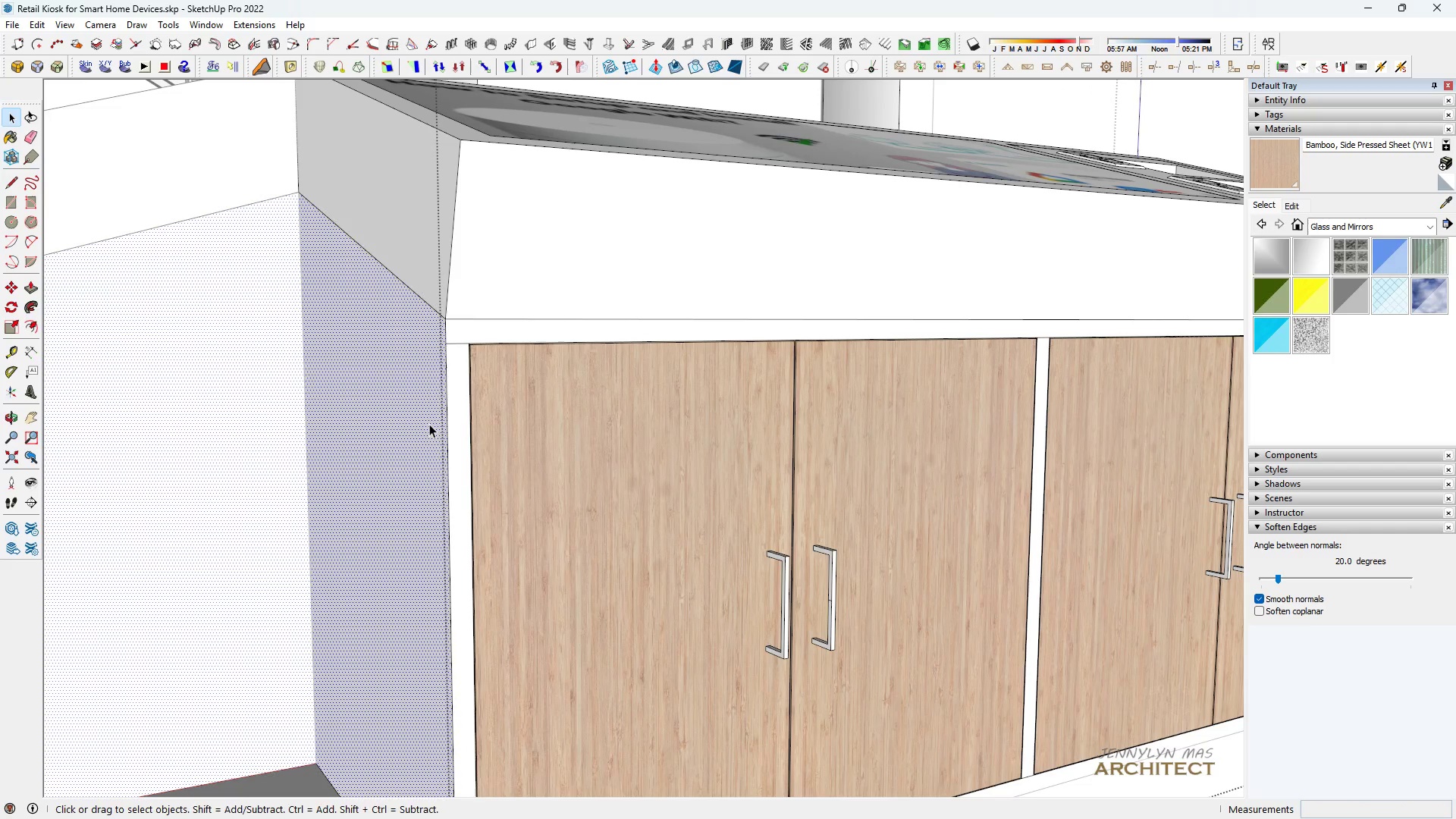 
double_click([429, 424])
 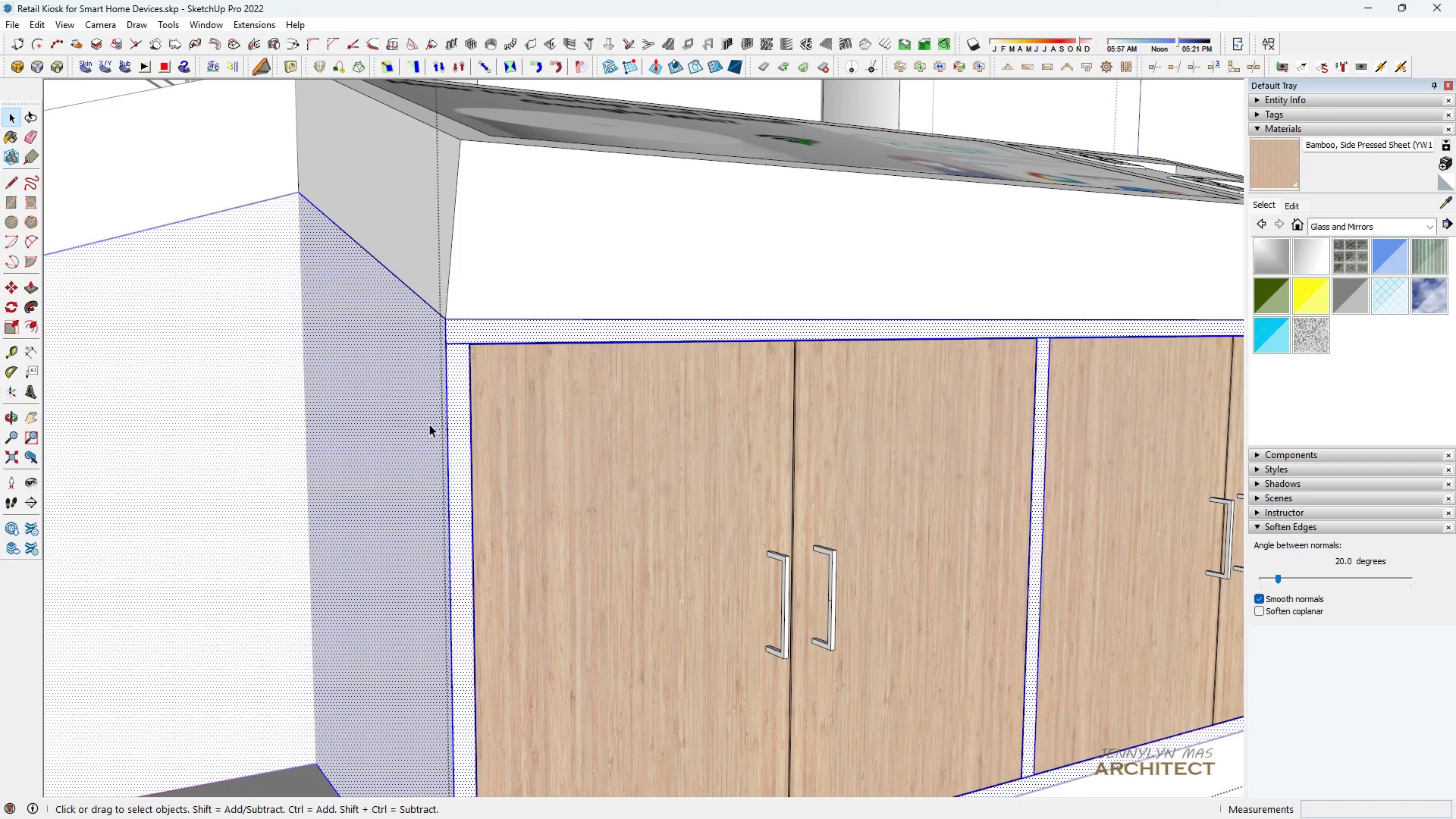 
triple_click([429, 424])
 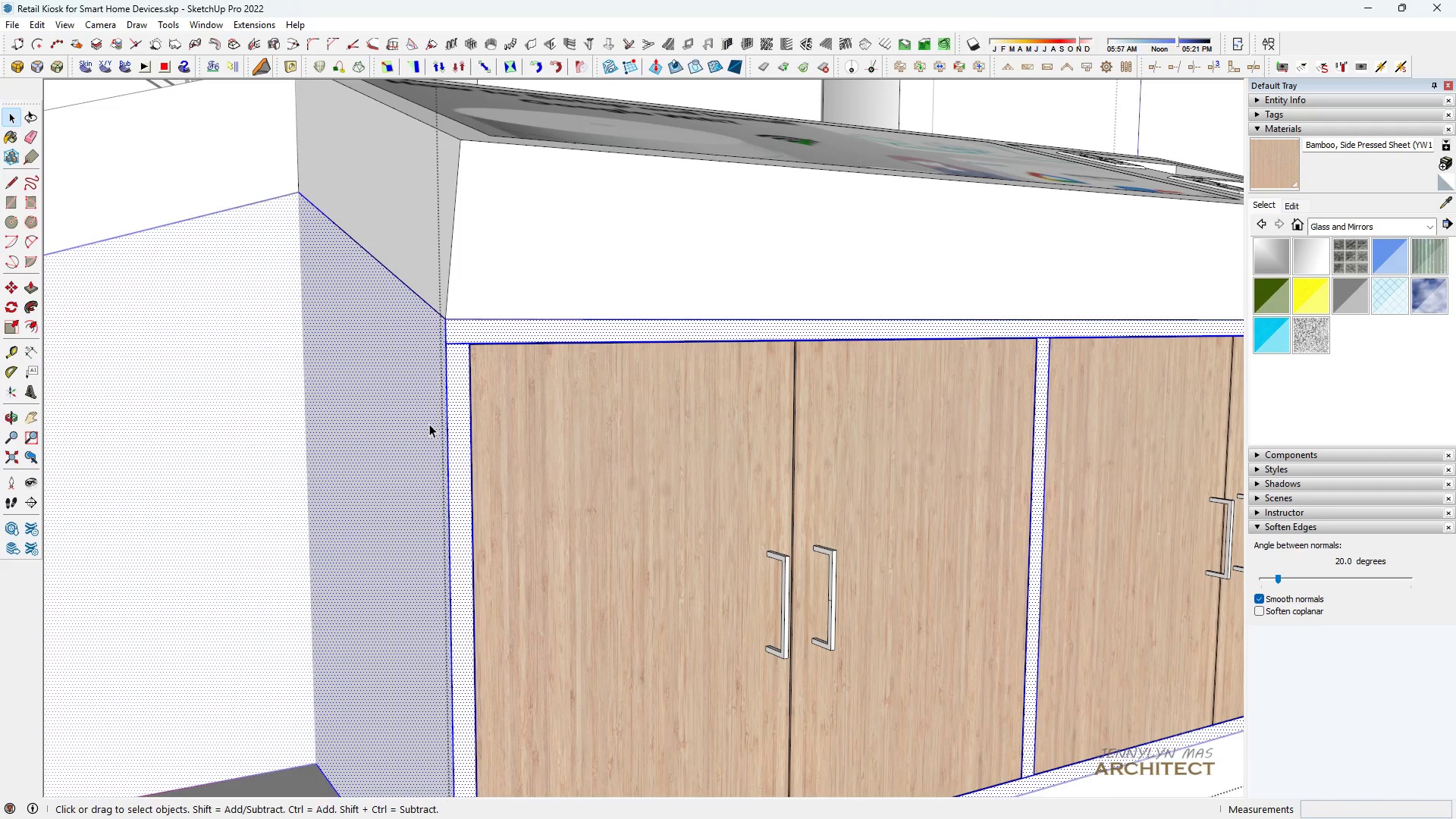 
triple_click([429, 424])
 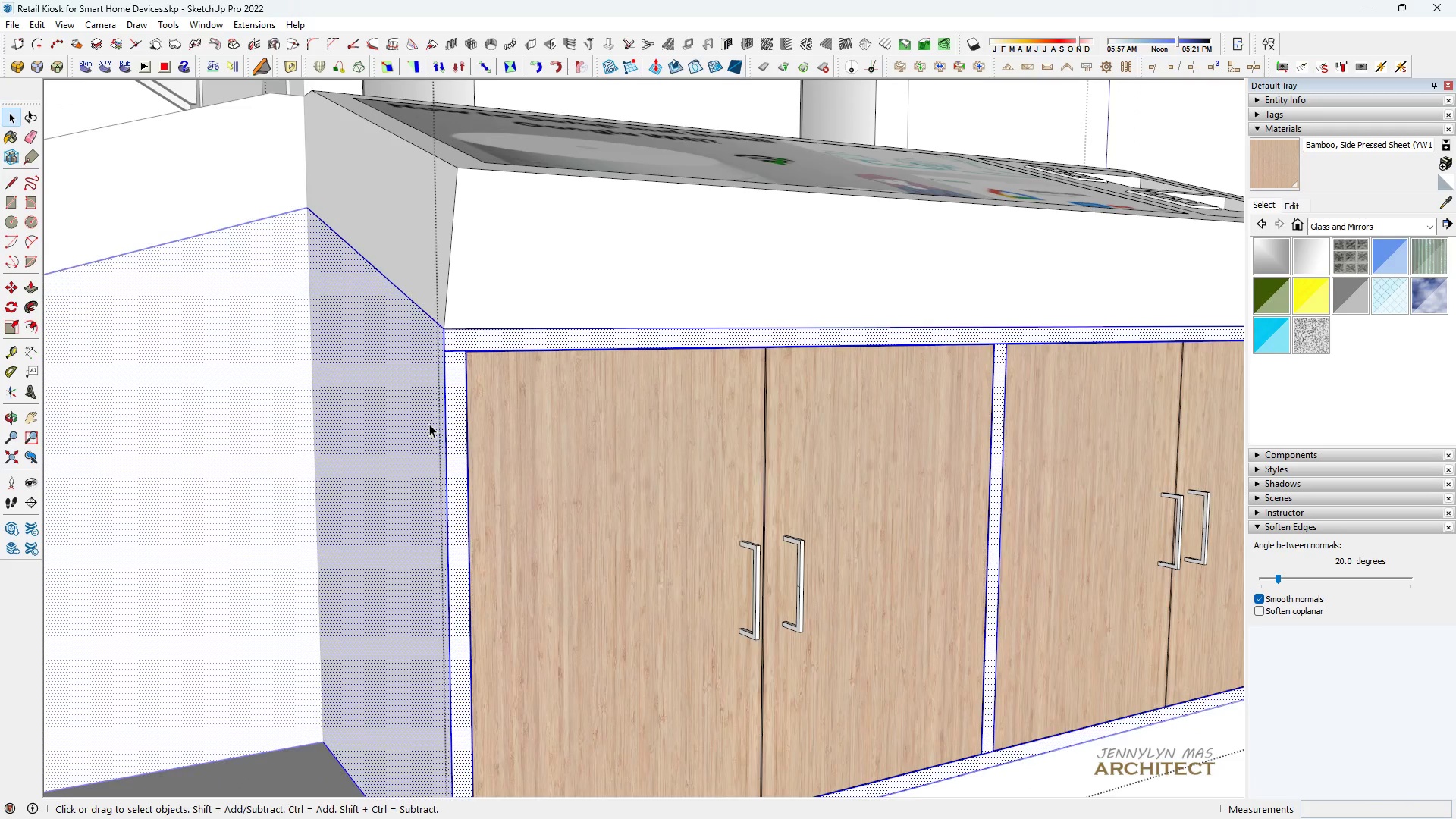 
scroll: coordinate [428, 424], scroll_direction: down, amount: 5.0
 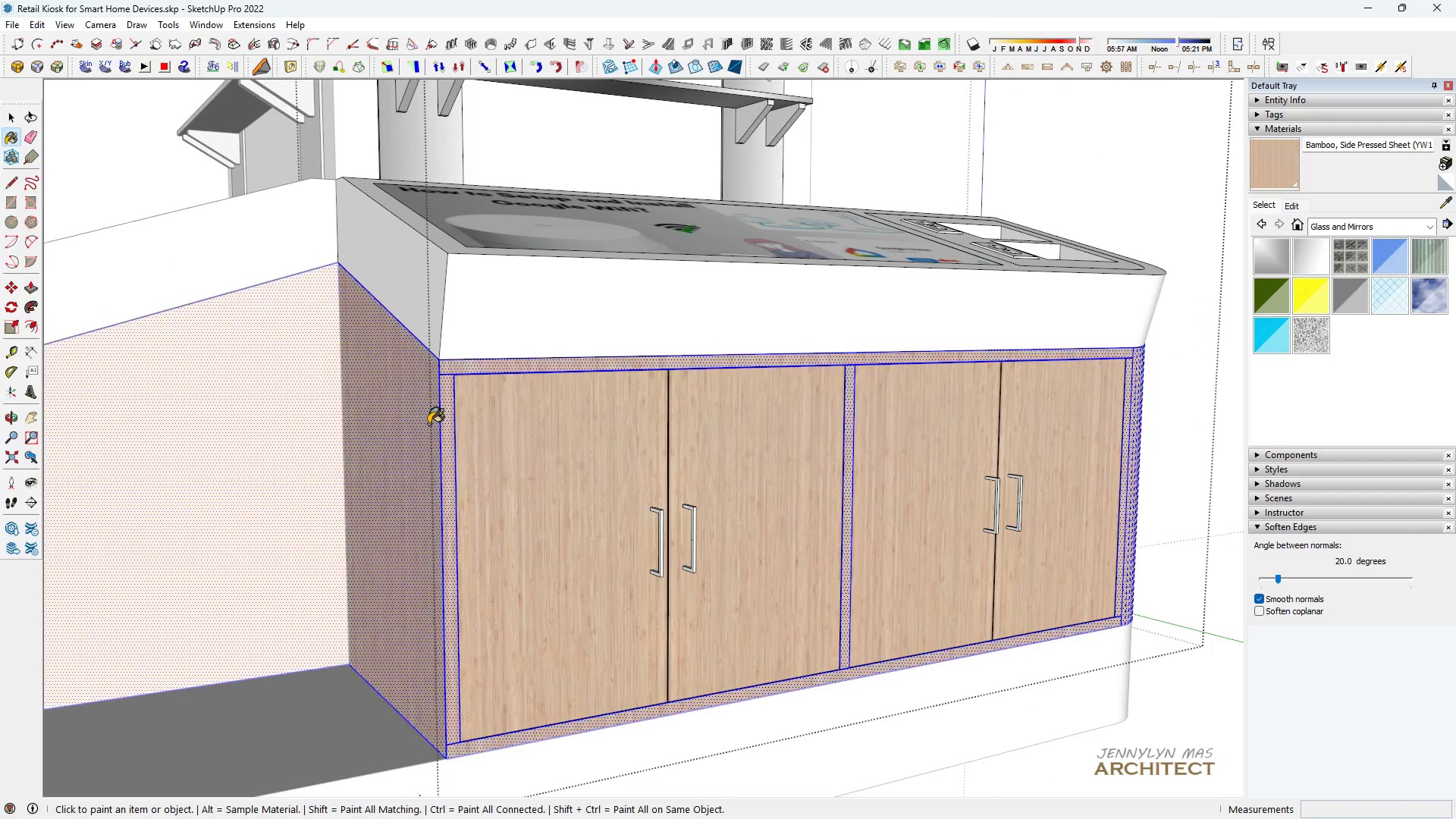 
key(Space)
 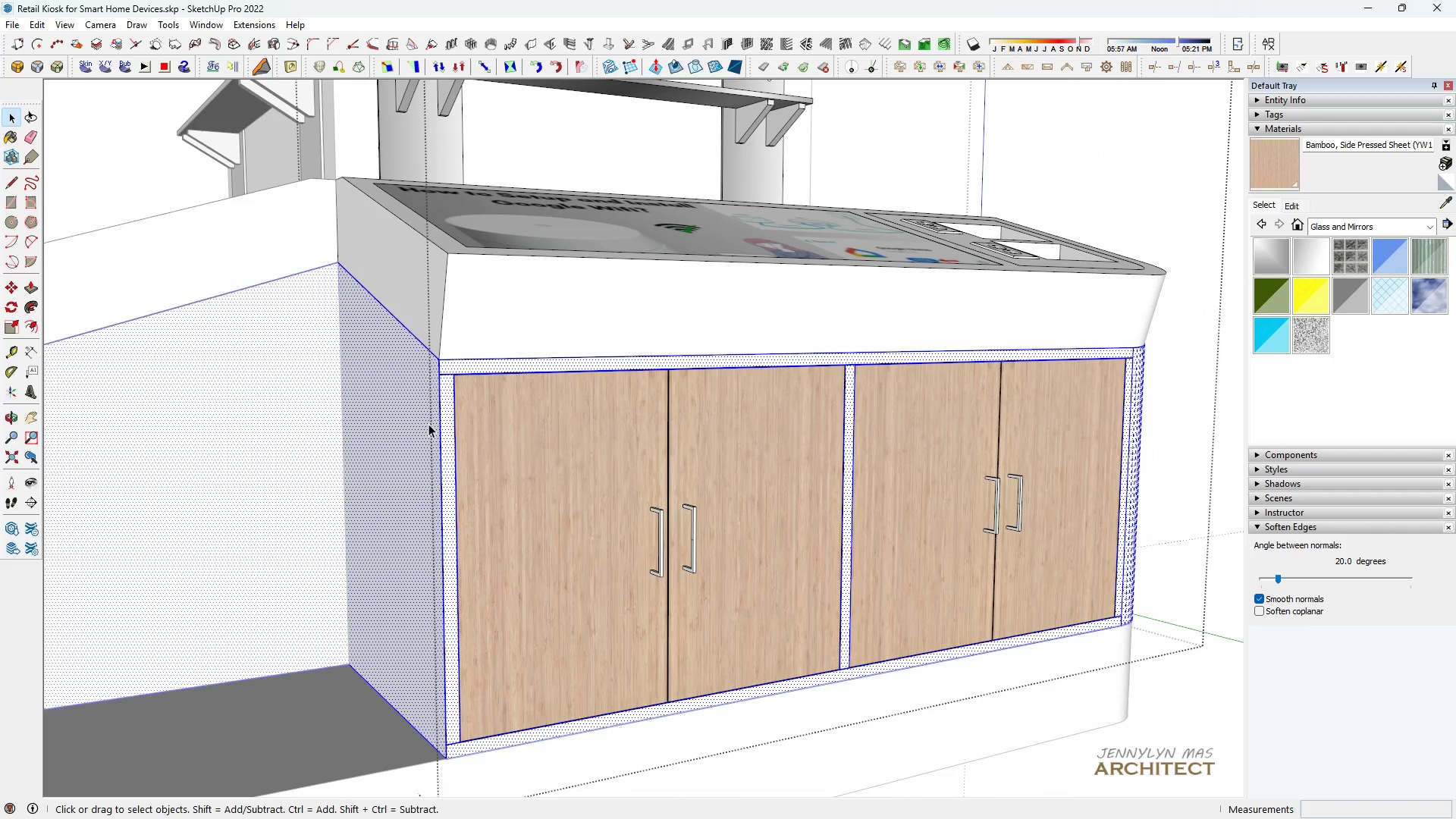 
key(B)
 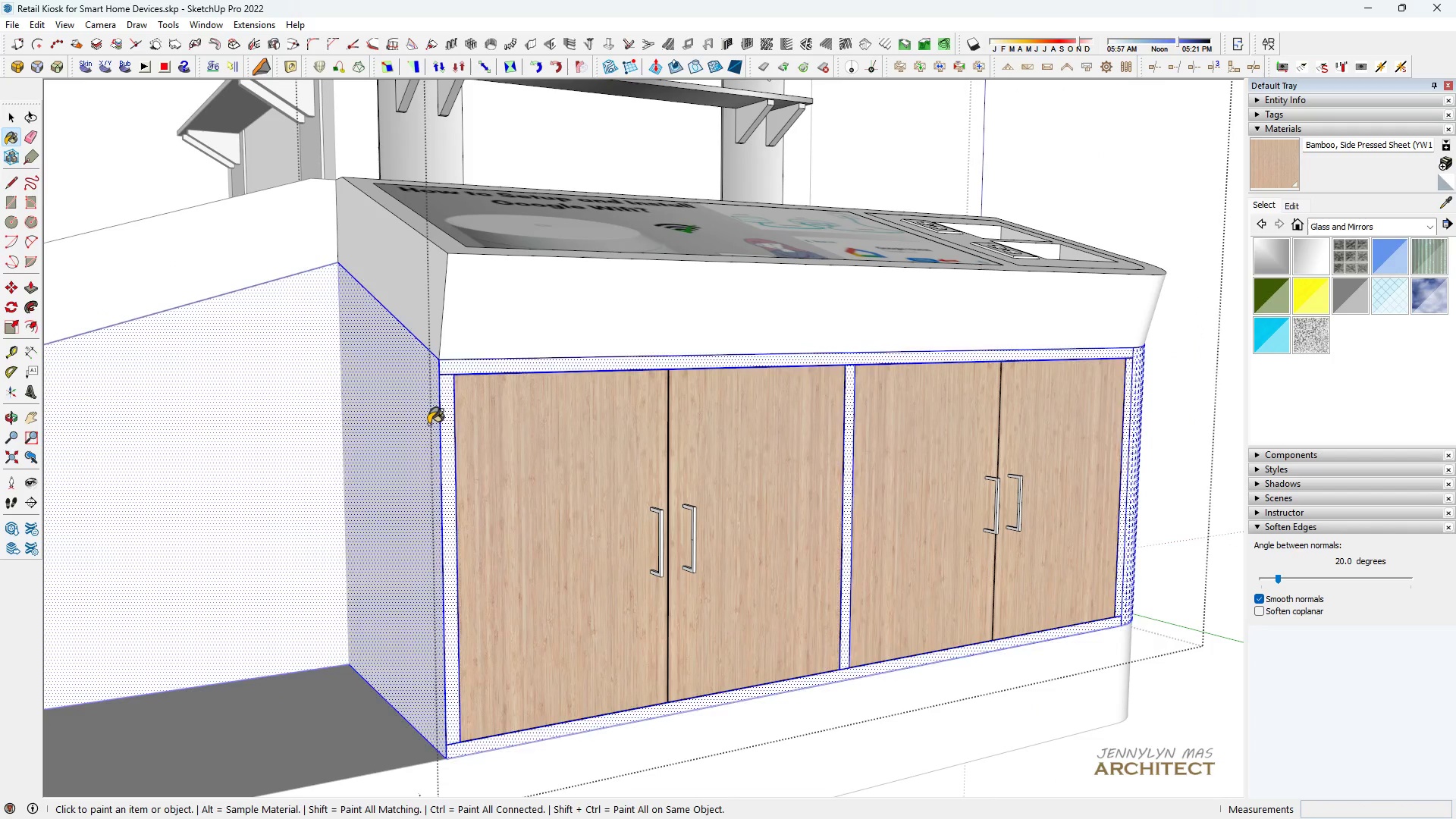 
left_click([428, 424])
 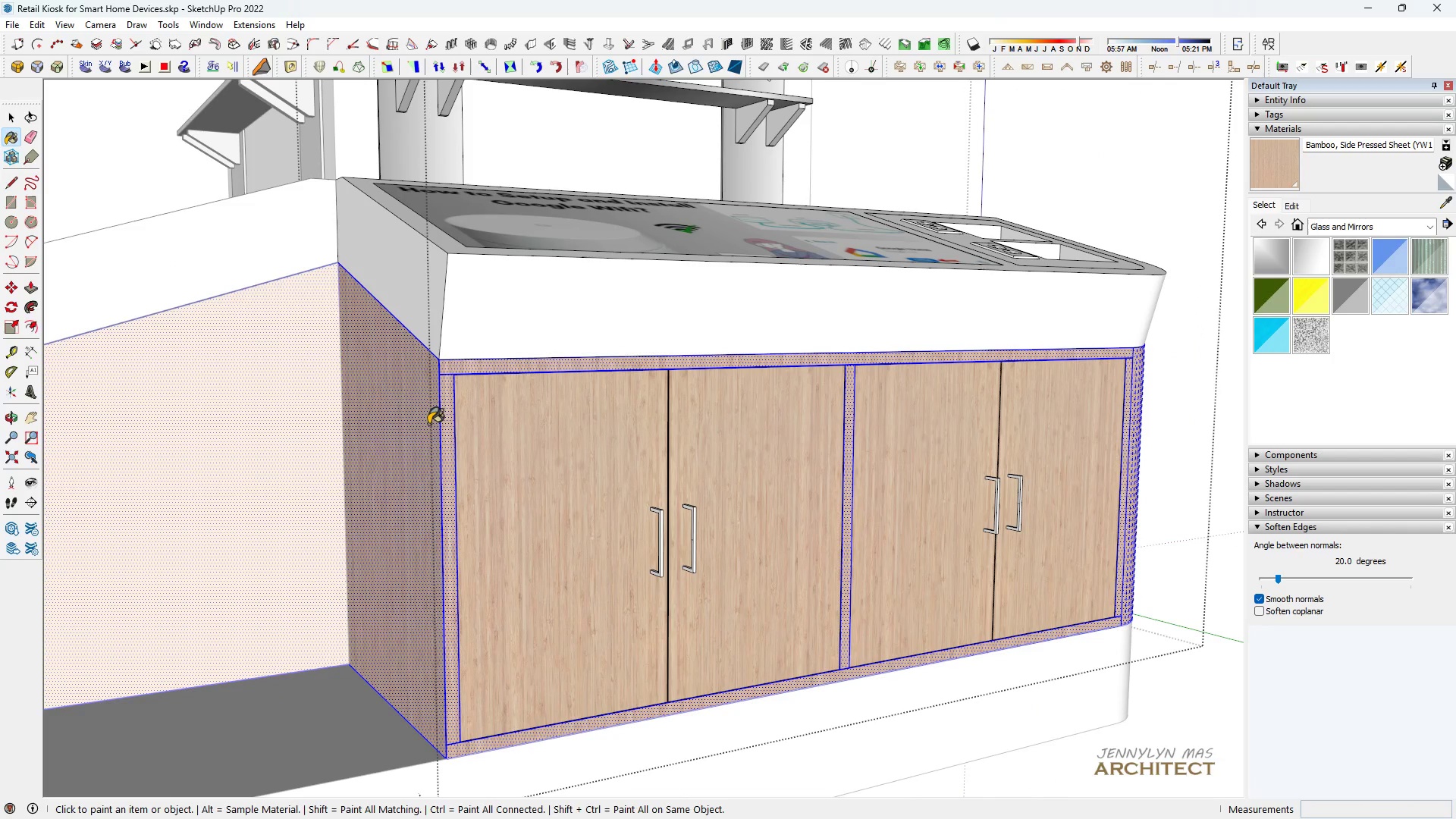 
double_click([428, 424])
 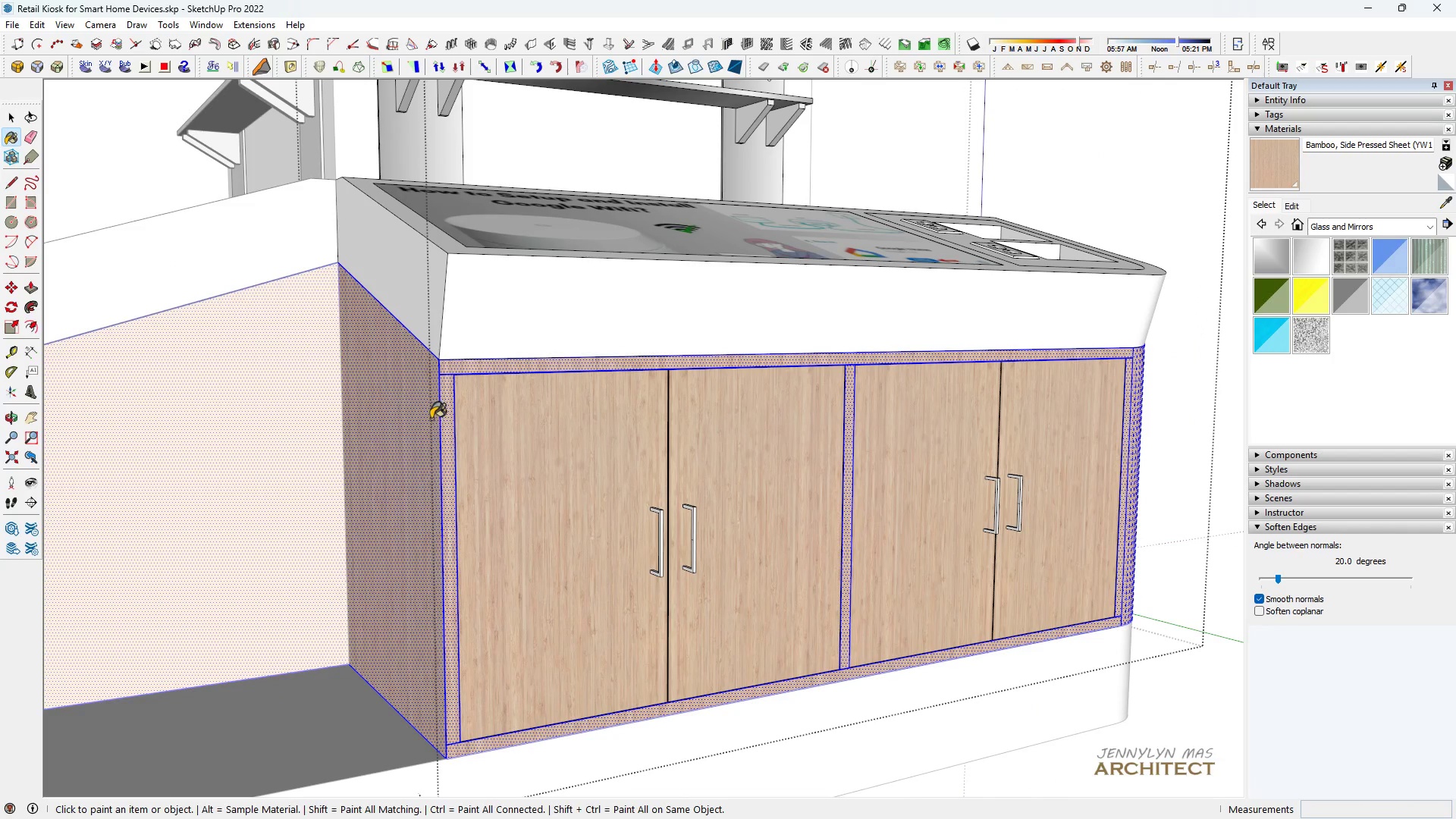 
triple_click([428, 424])
 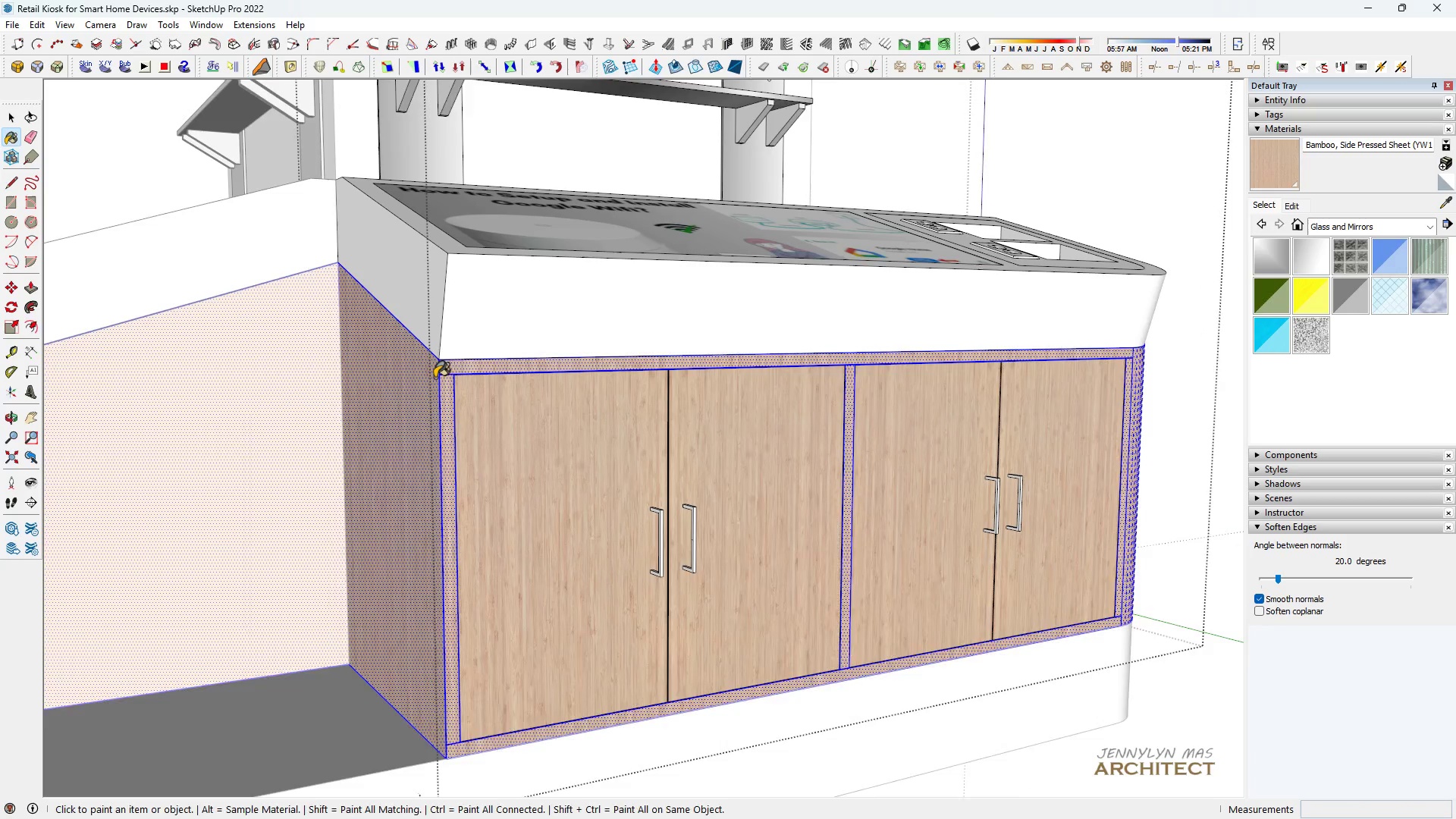 
scroll: coordinate [445, 376], scroll_direction: up, amount: 8.0
 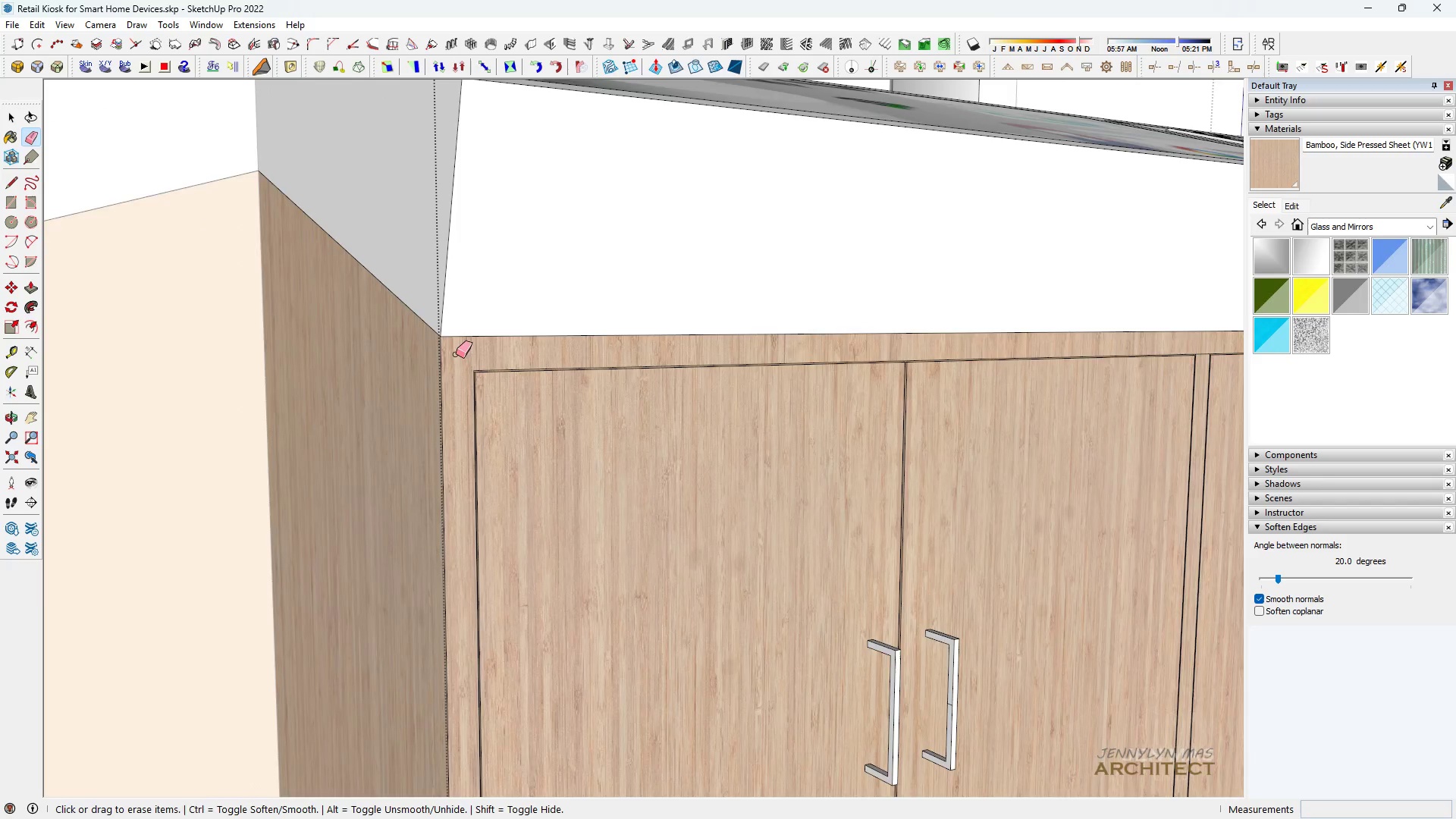 
key(Space)
 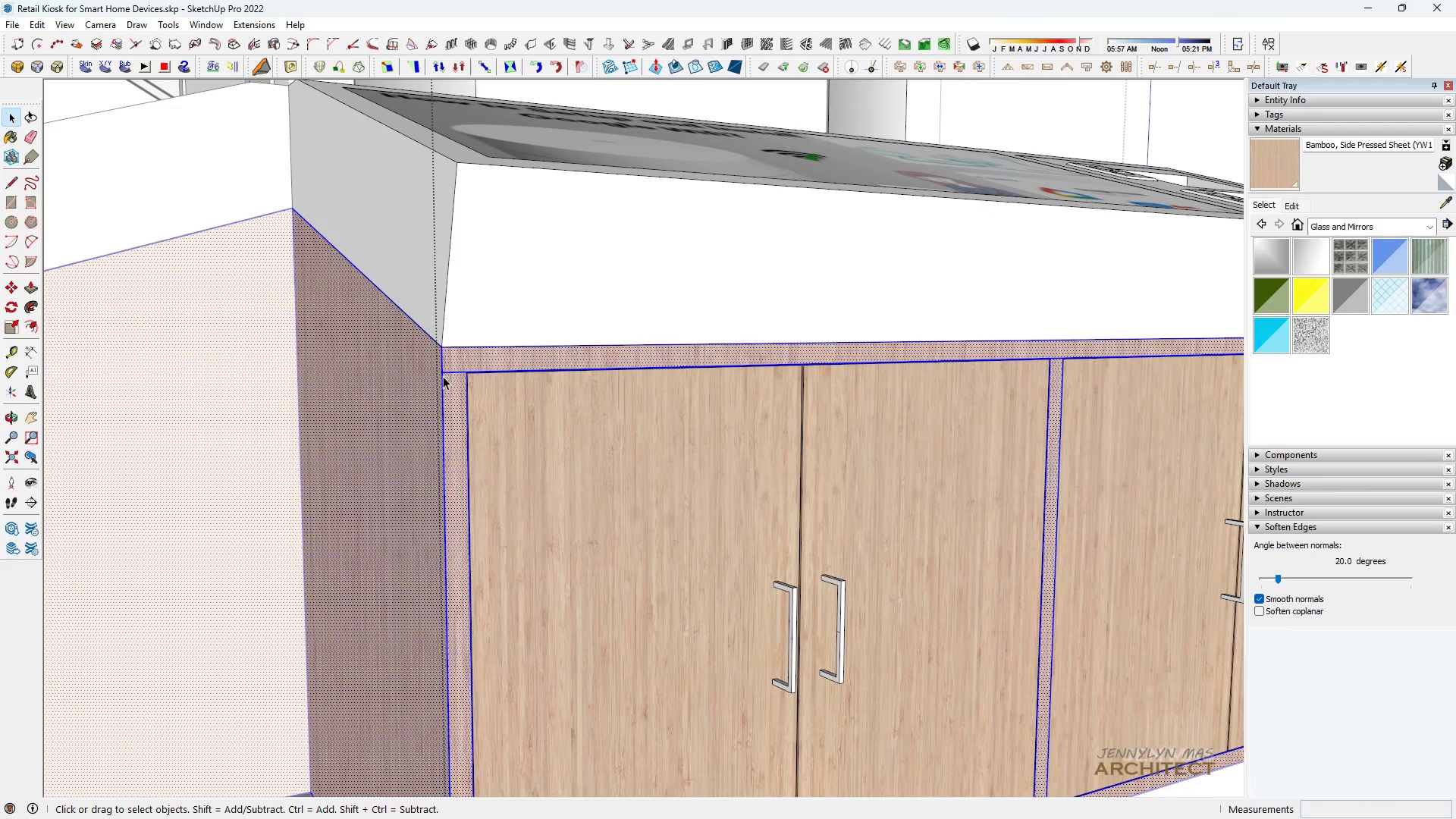 
key(E)
 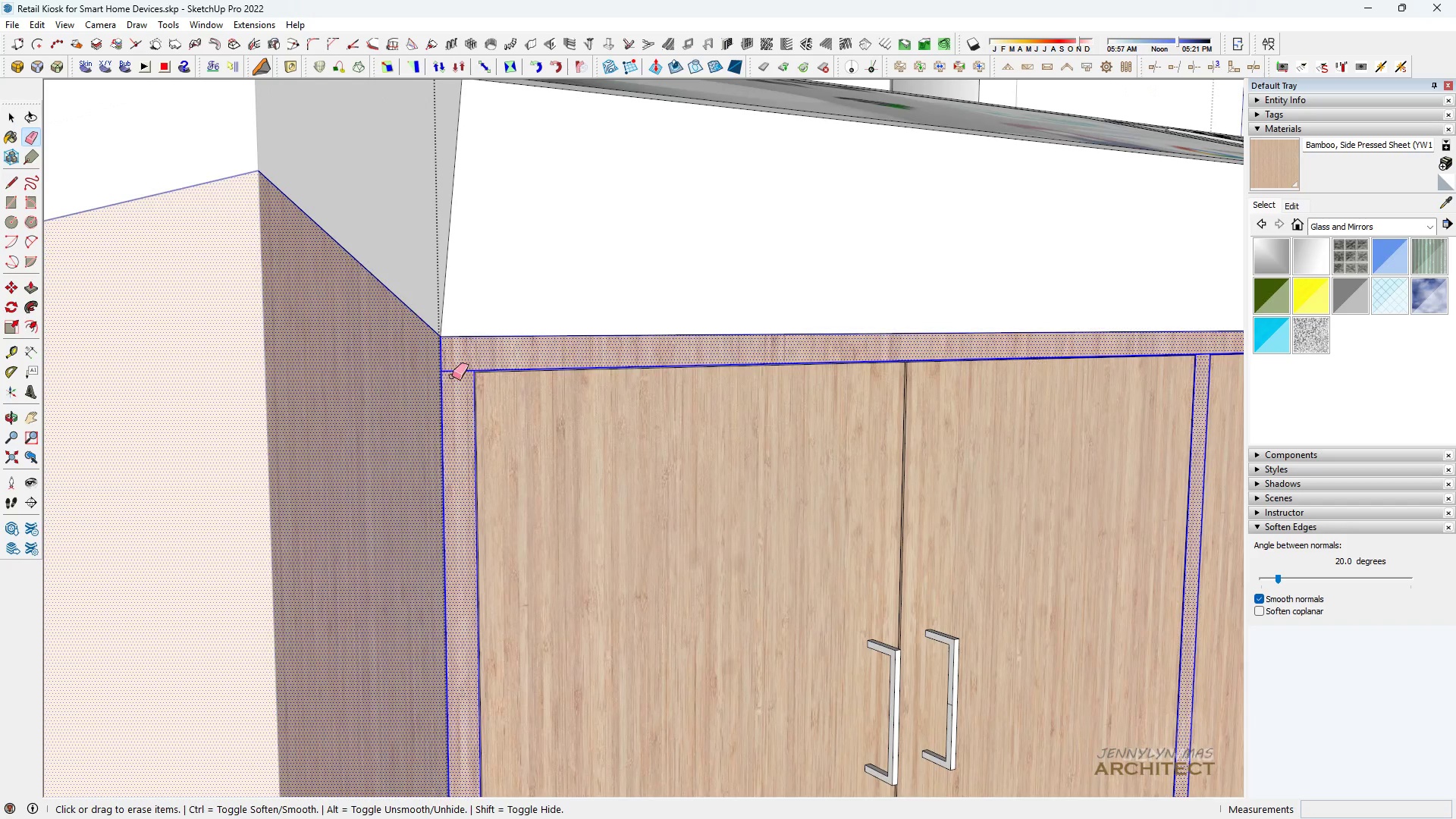 
left_click_drag(start_coordinate=[453, 376], to_coordinate=[454, 362])
 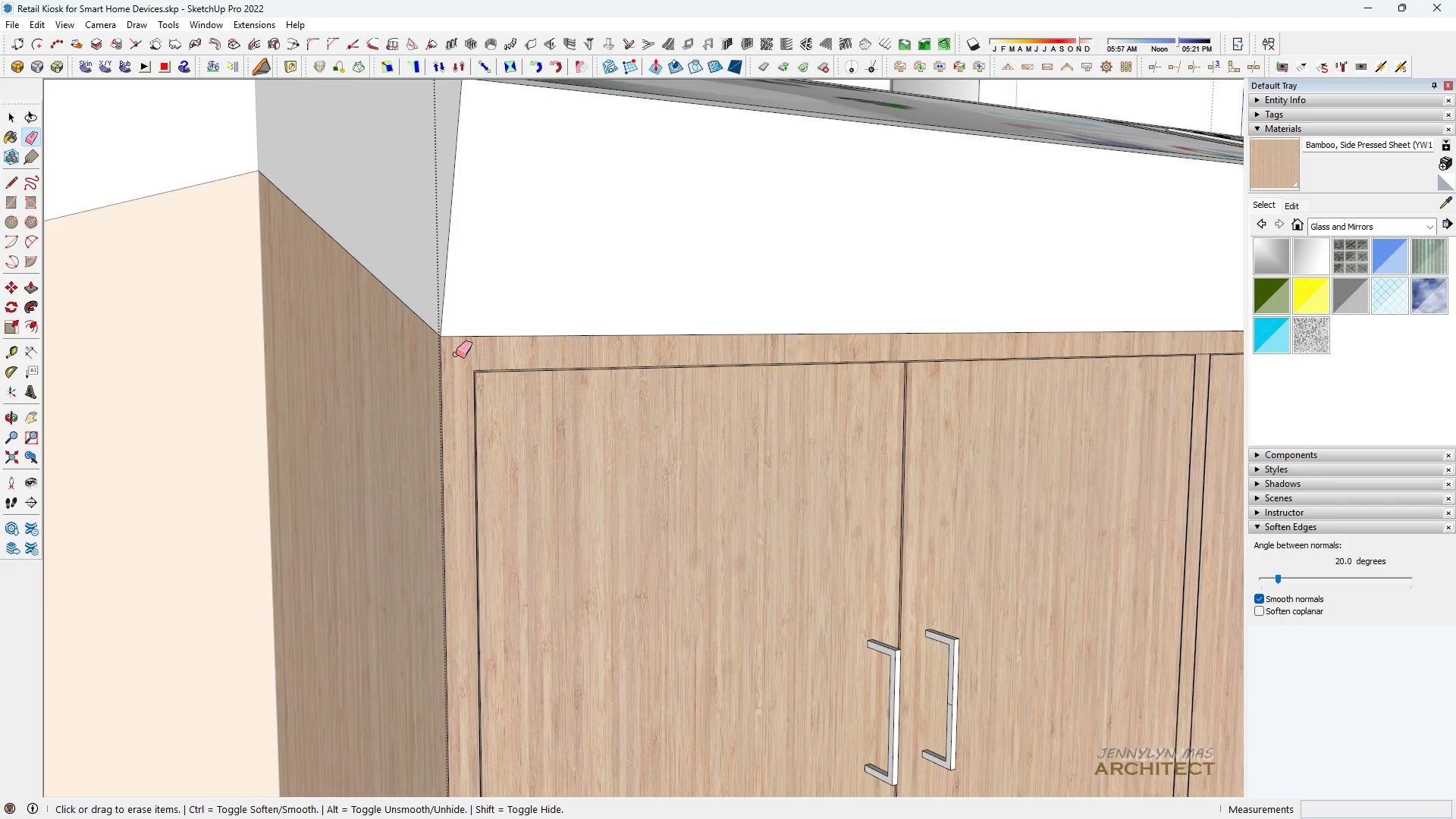 
scroll: coordinate [457, 359], scroll_direction: down, amount: 5.0
 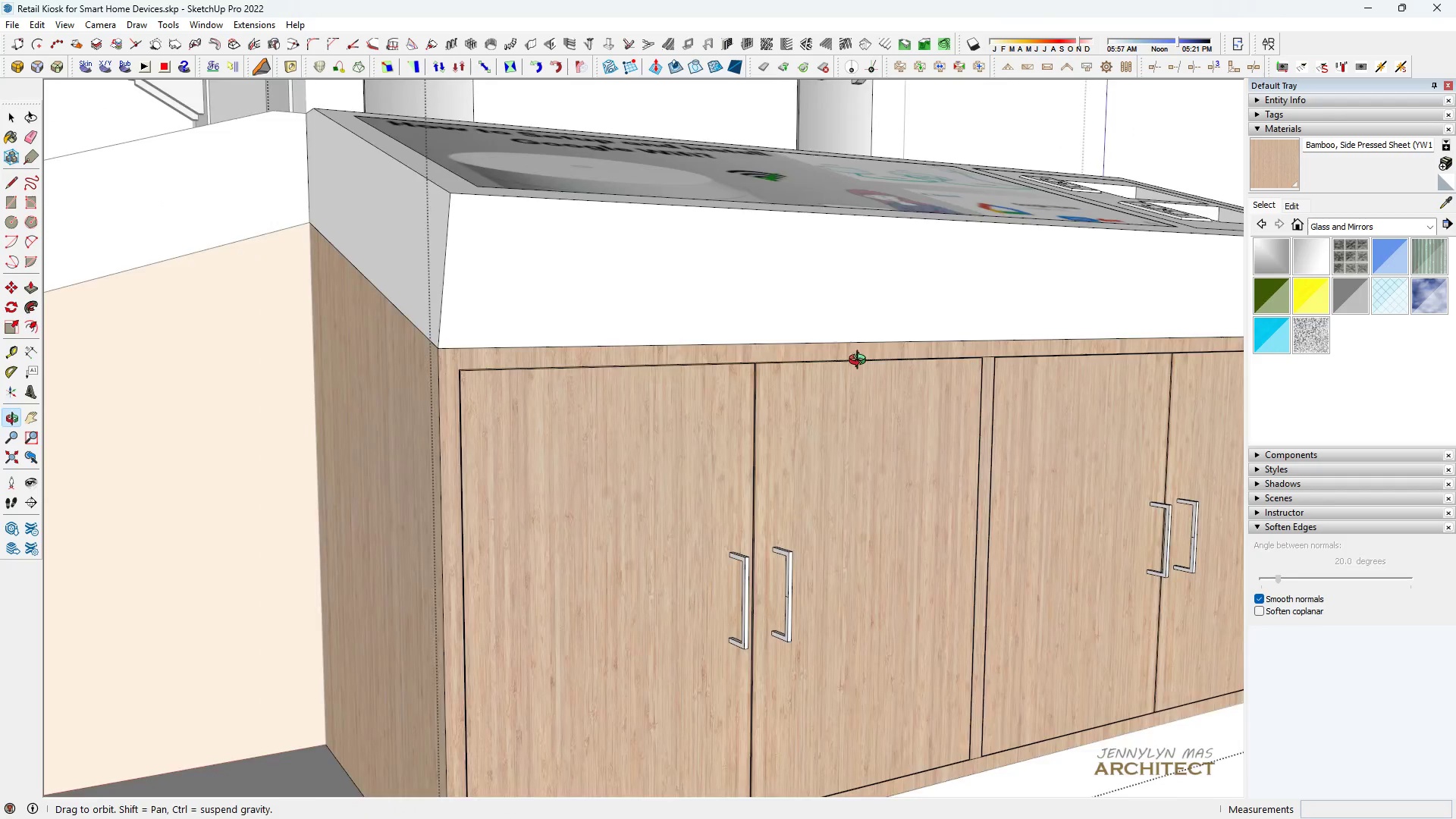 
scroll: coordinate [765, 372], scroll_direction: up, amount: 2.0
 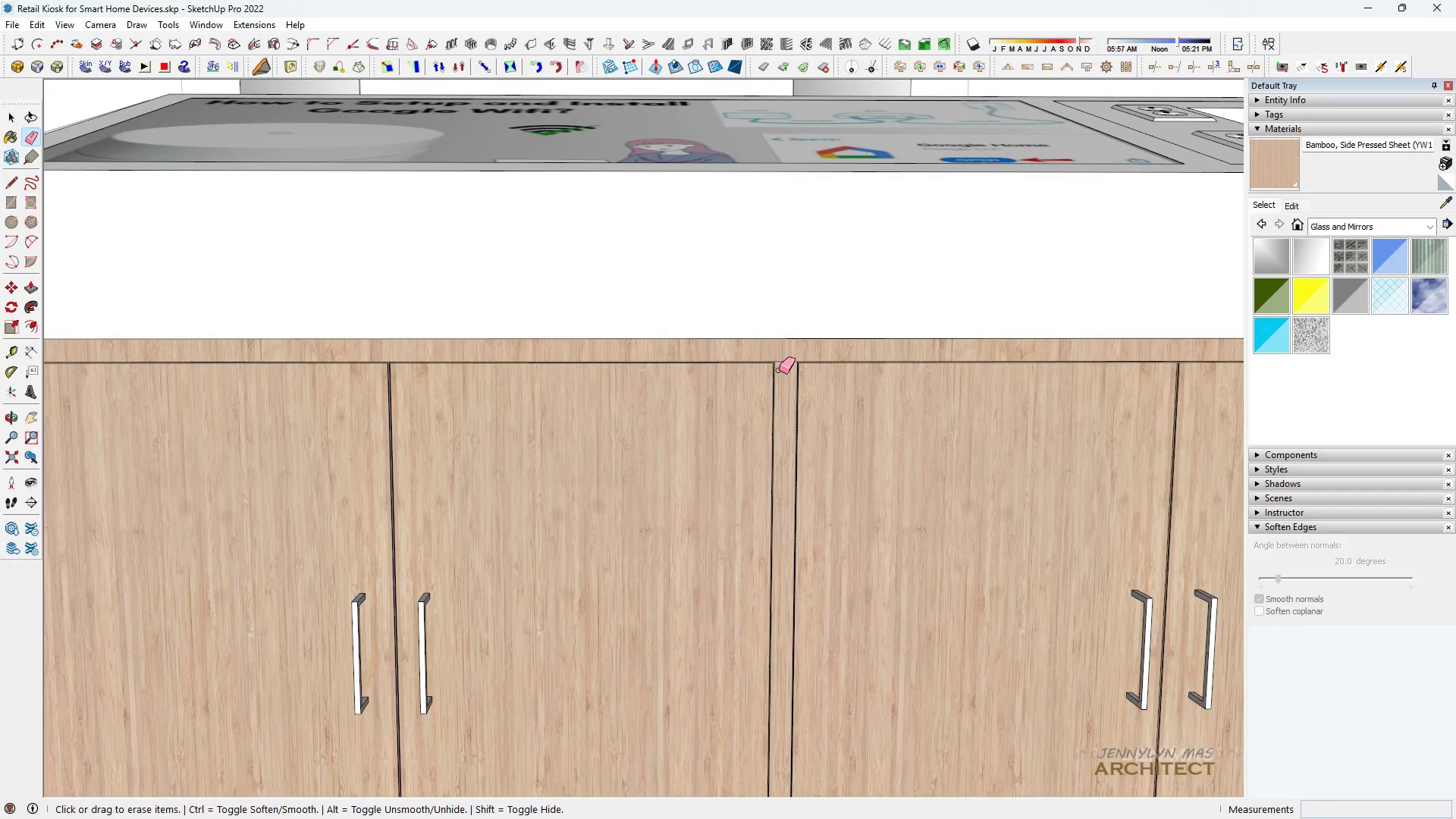 
left_click_drag(start_coordinate=[784, 366], to_coordinate=[789, 351])
 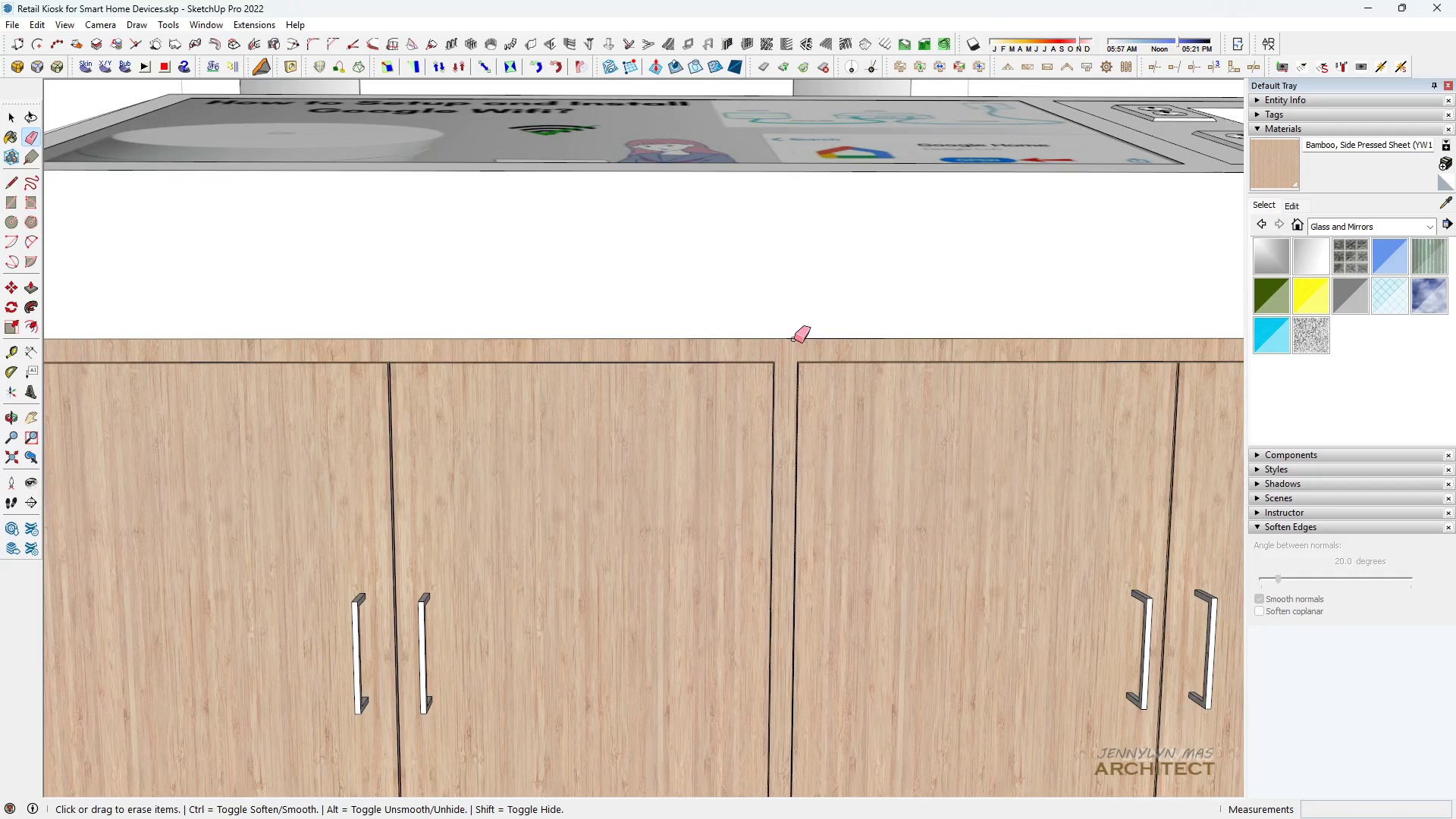 
scroll: coordinate [796, 693], scroll_direction: up, amount: 3.0
 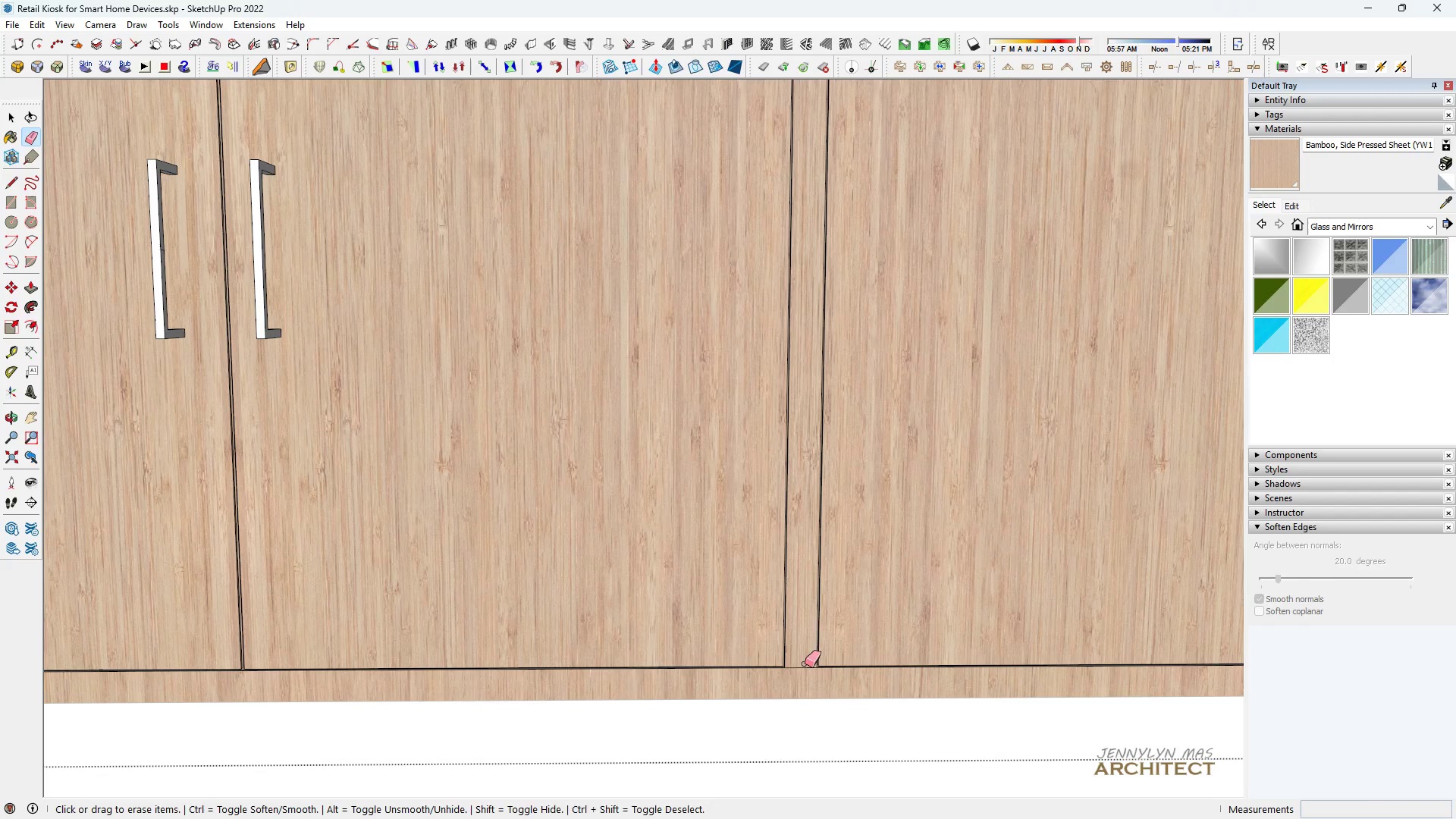 
middle_click([794, 340])
 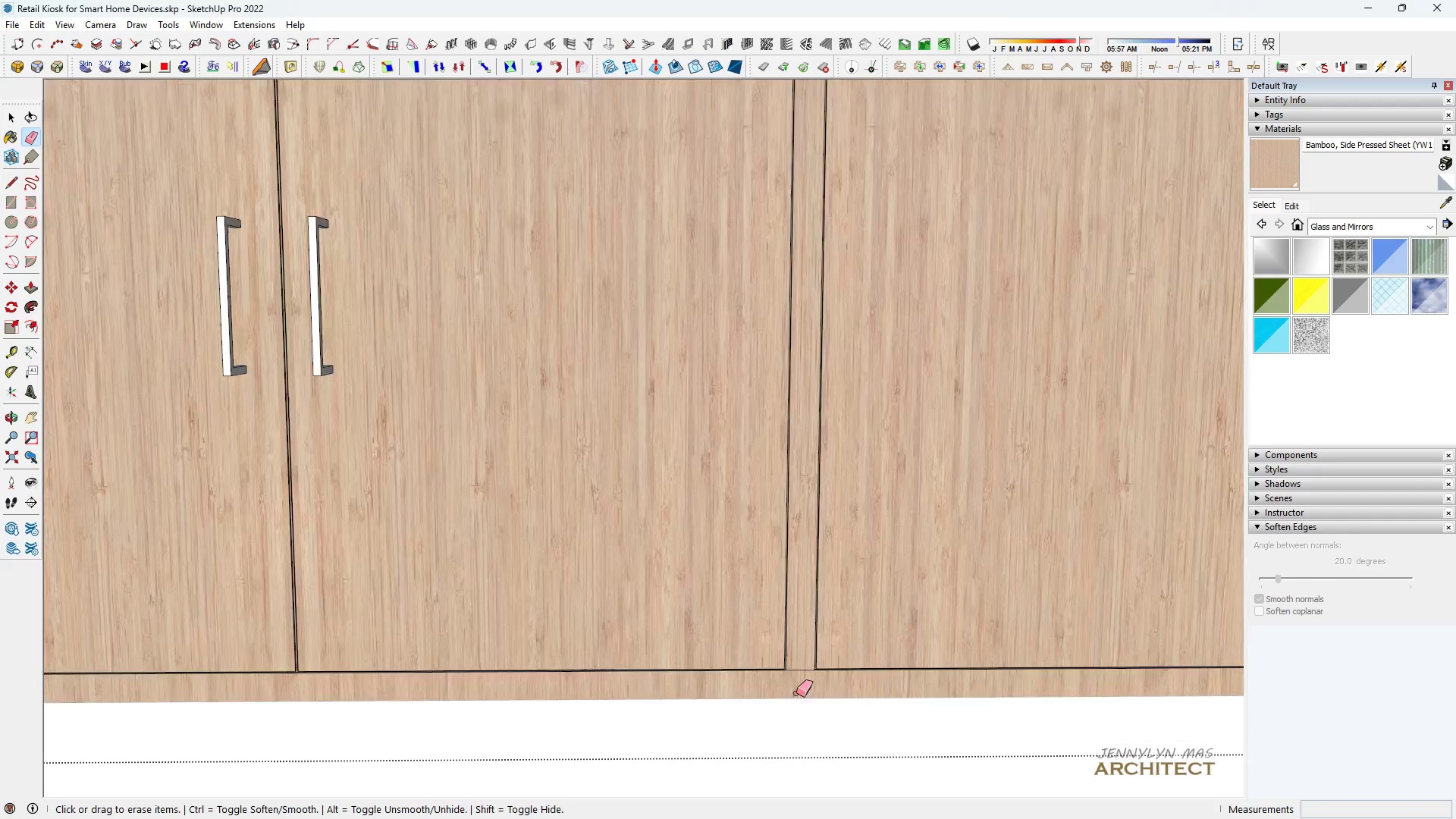 
left_click_drag(start_coordinate=[808, 678], to_coordinate=[805, 650])
 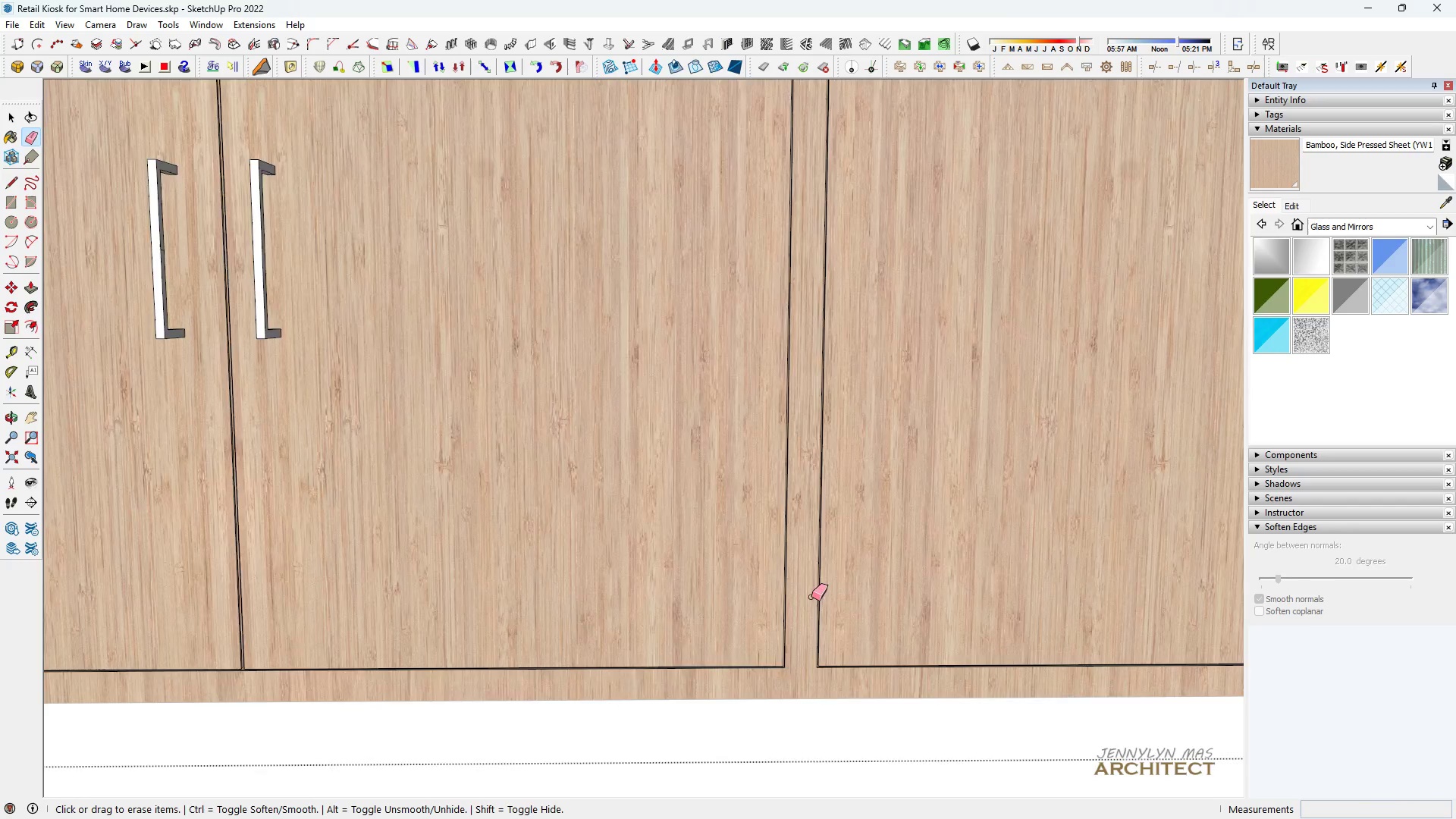 
scroll: coordinate [587, 629], scroll_direction: down, amount: 16.0
 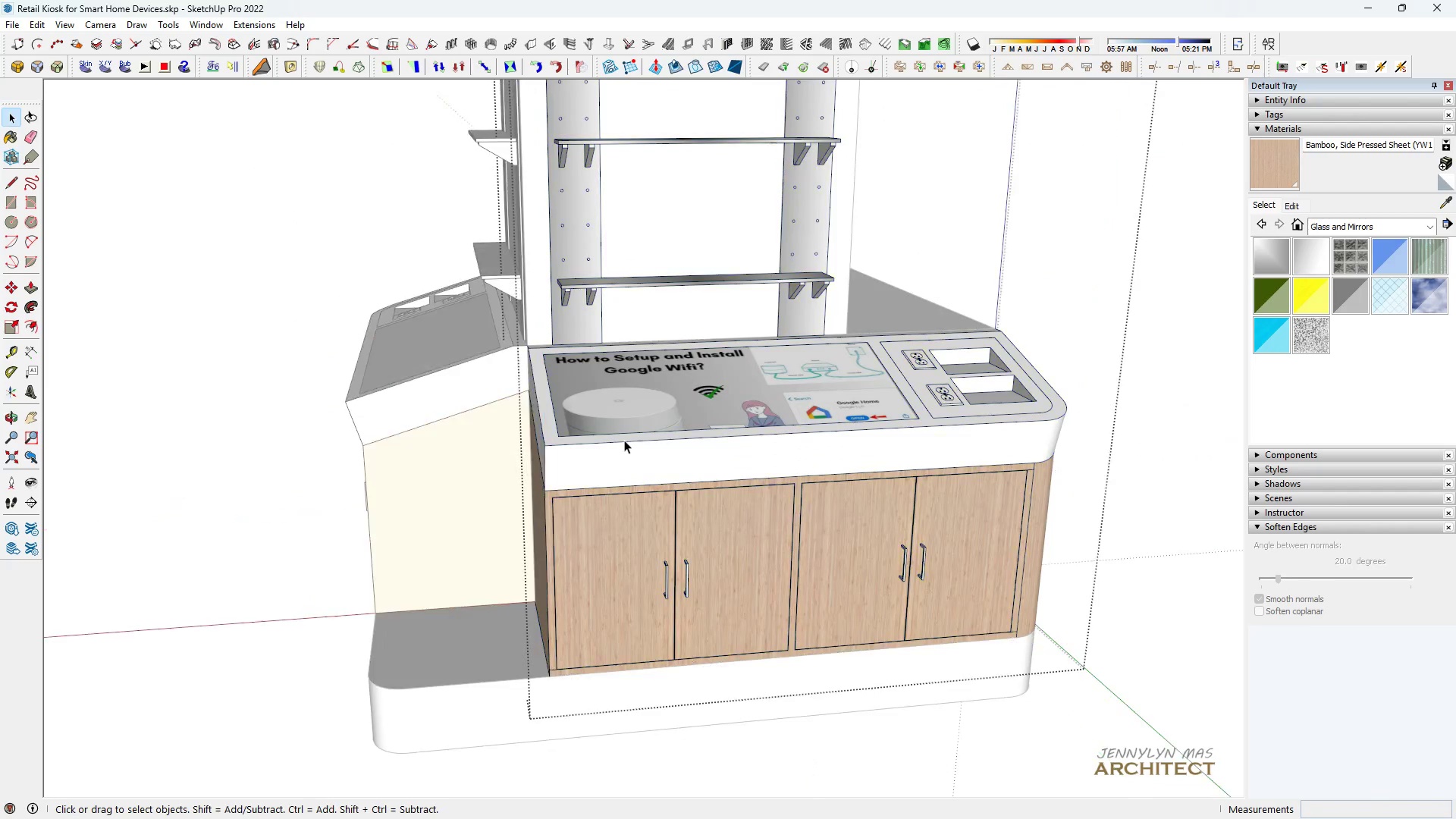 
key(Space)
 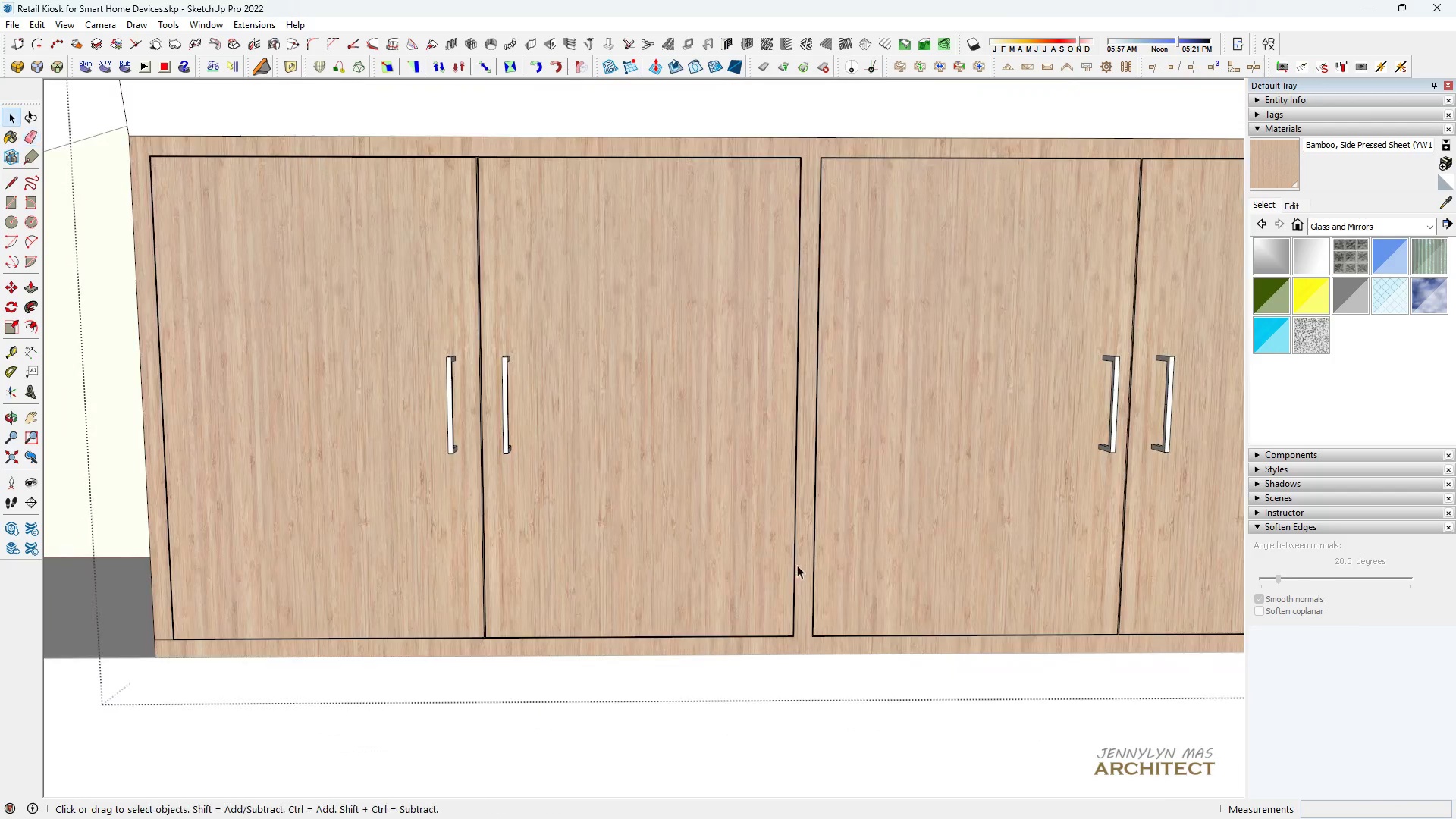 
key(Escape)
 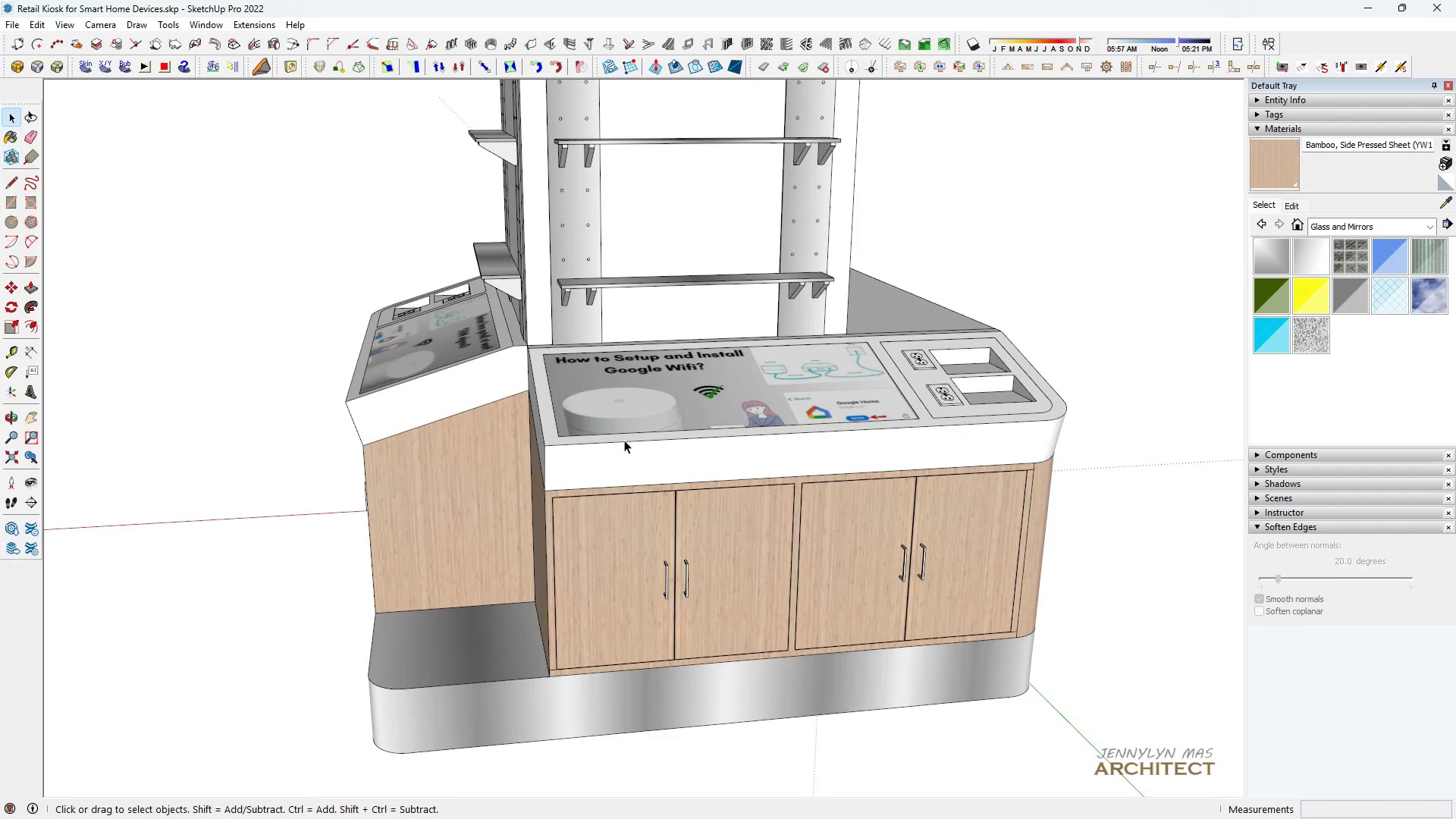 
double_click([624, 440])
 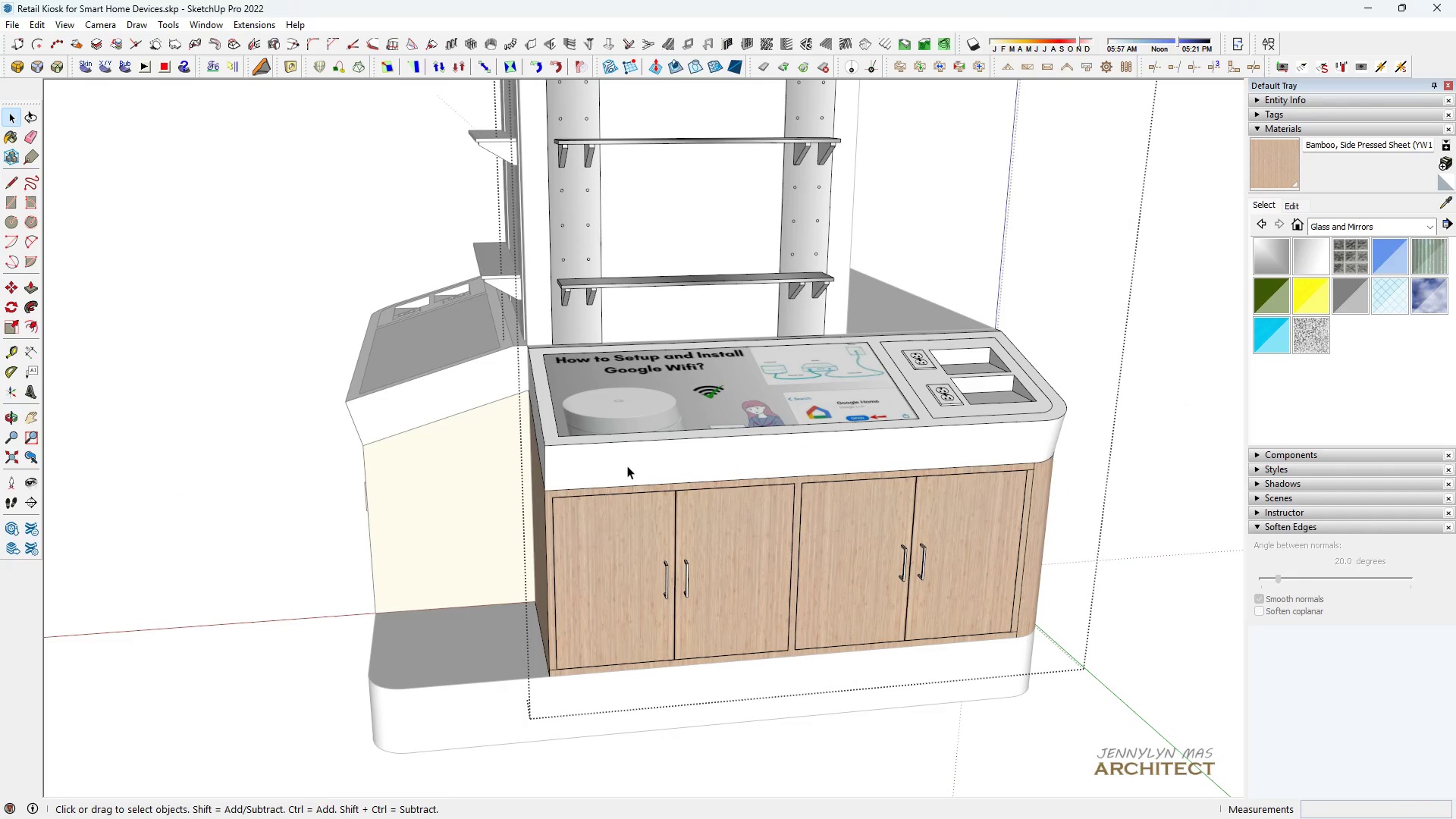 
triple_click([627, 466])
 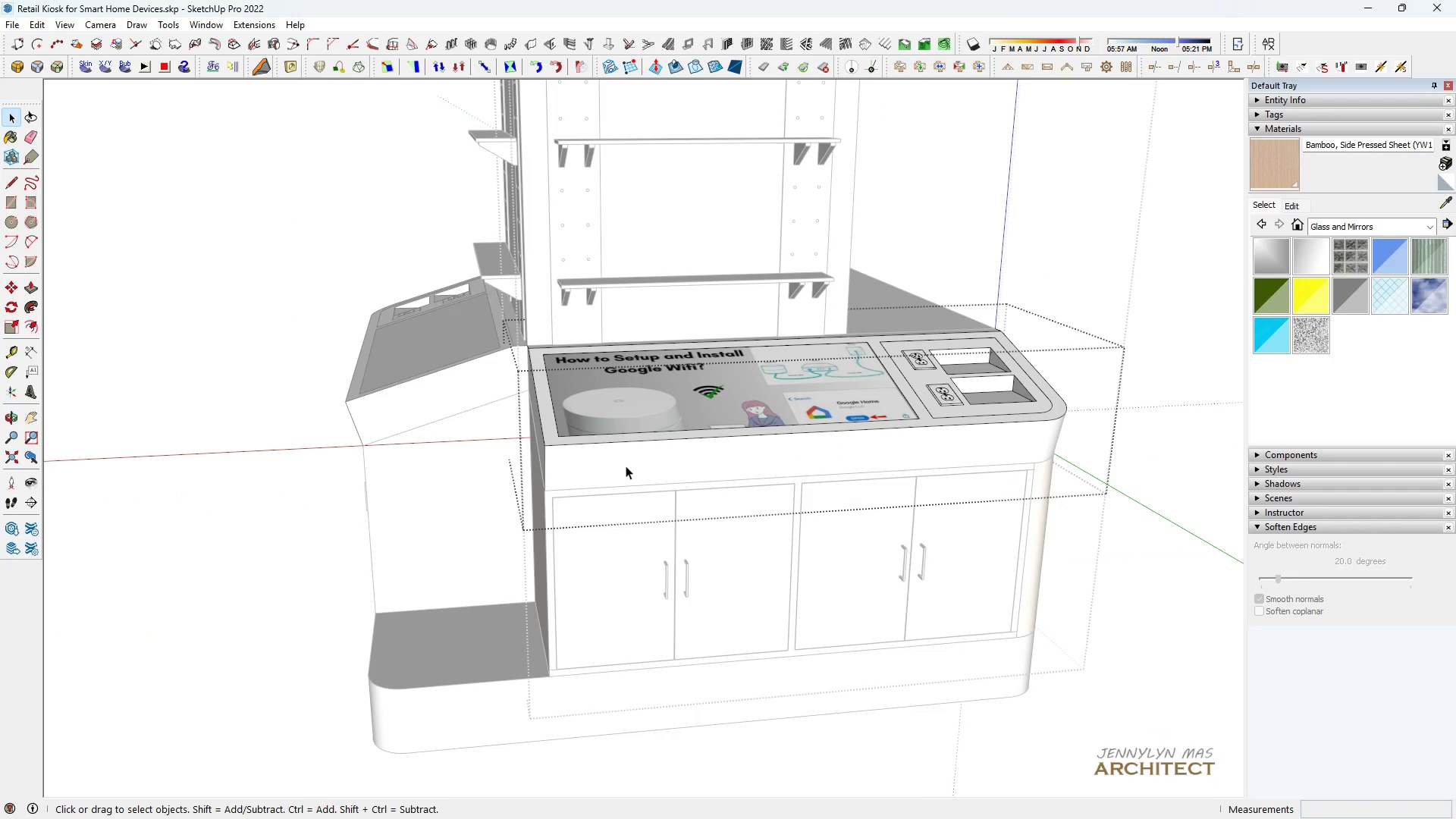 
triple_click([626, 466])
 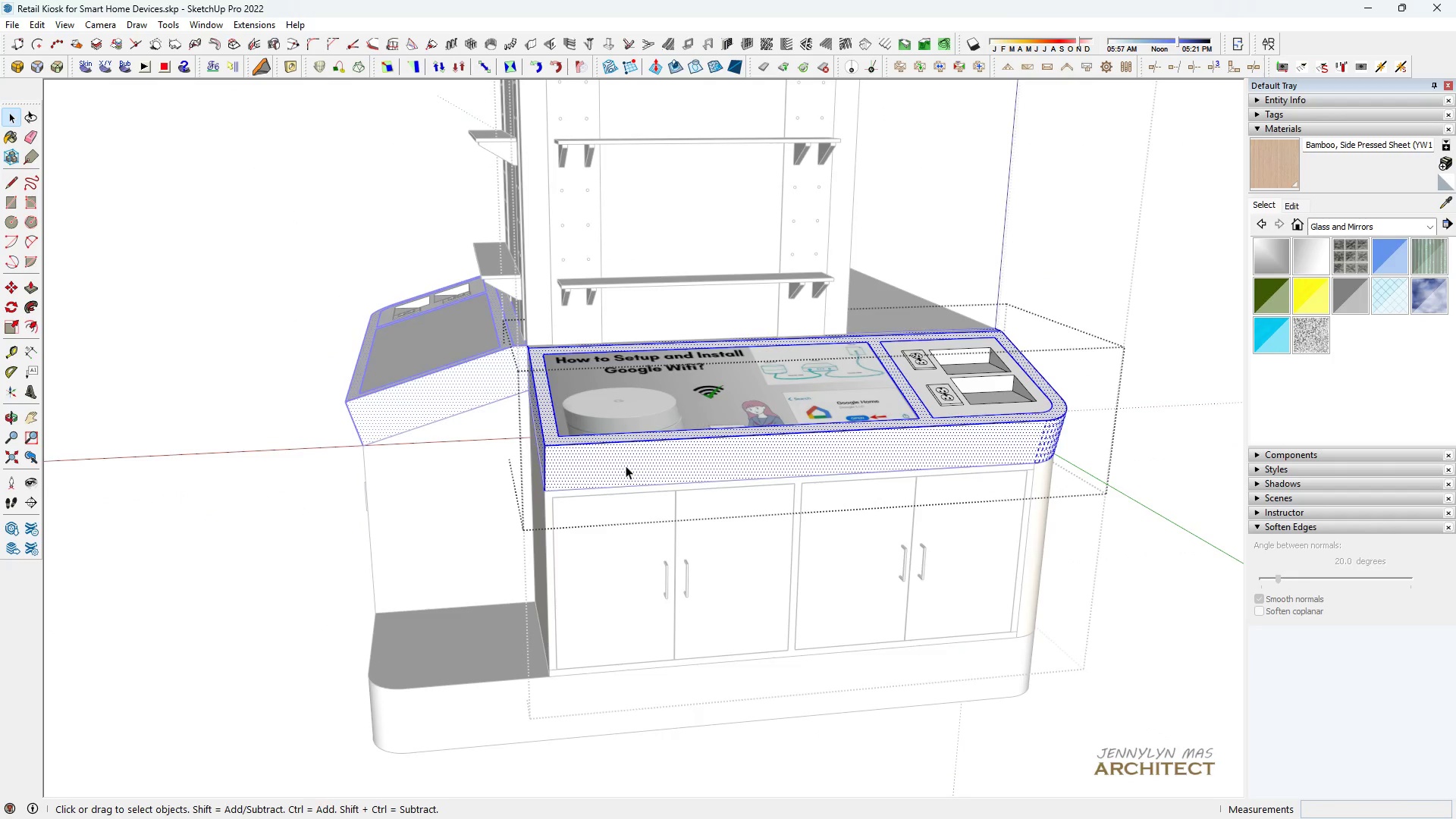 
triple_click([626, 466])
 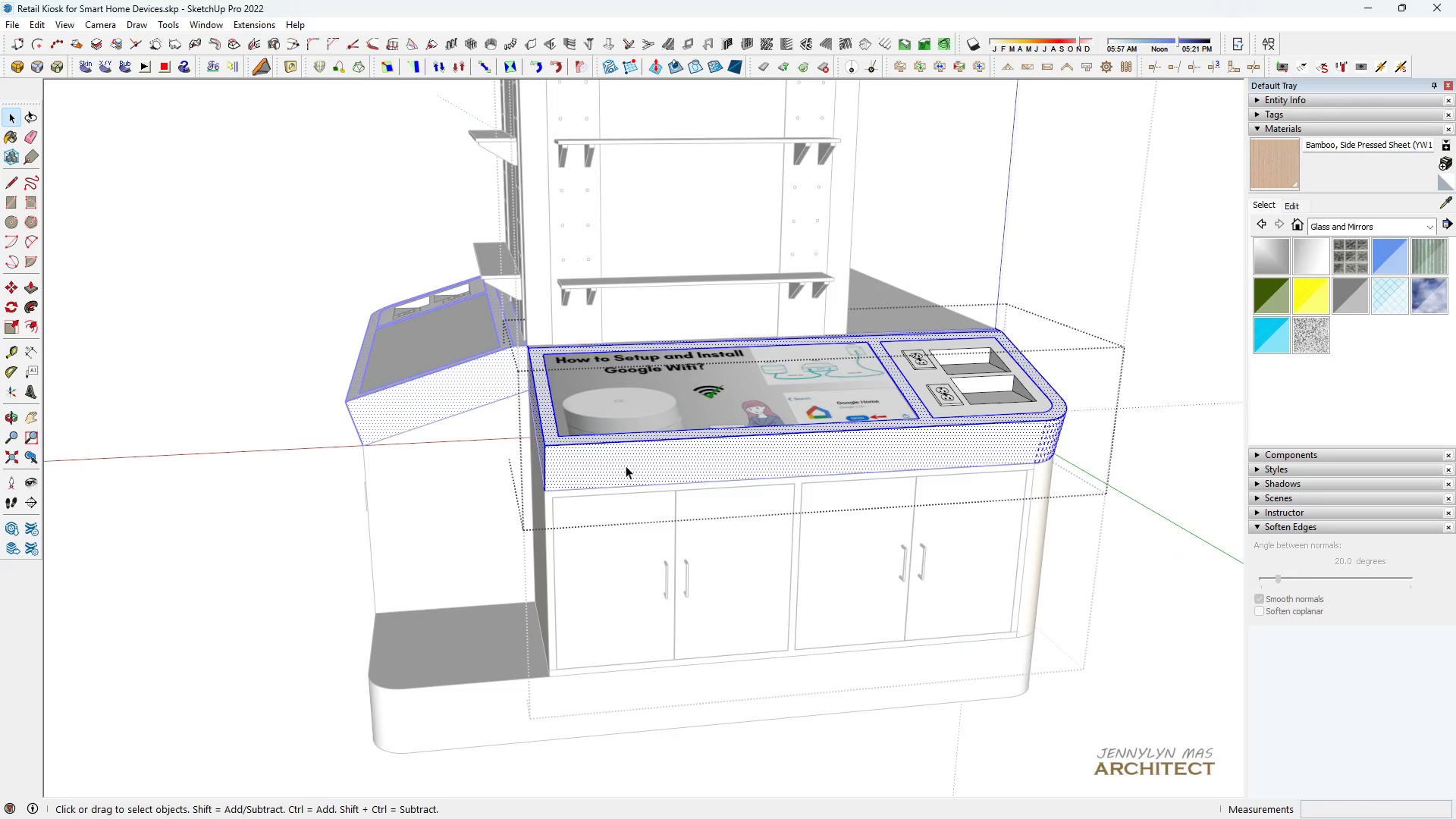 
triple_click([626, 466])
 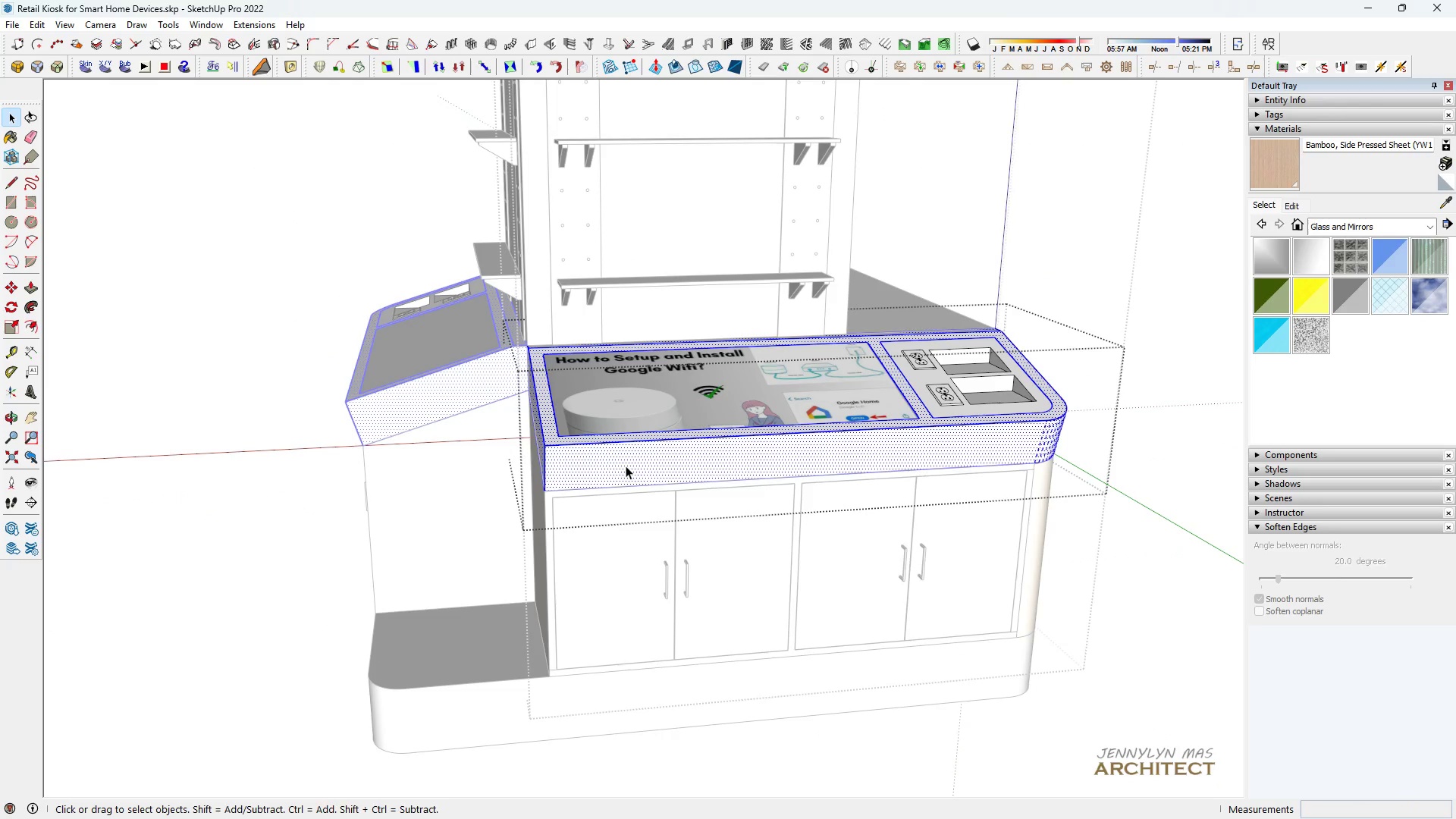 
triple_click([626, 466])
 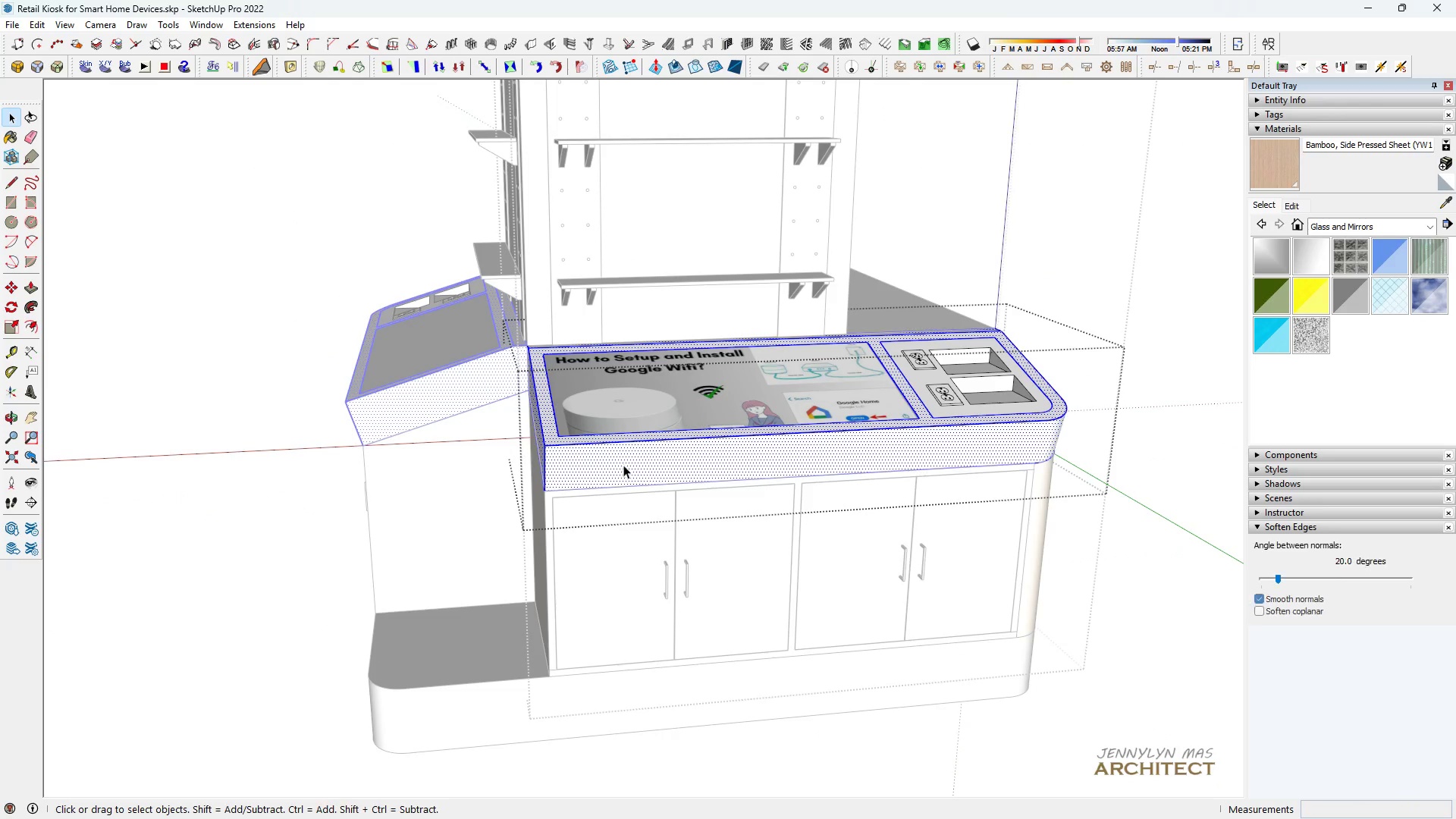 
key(B)
 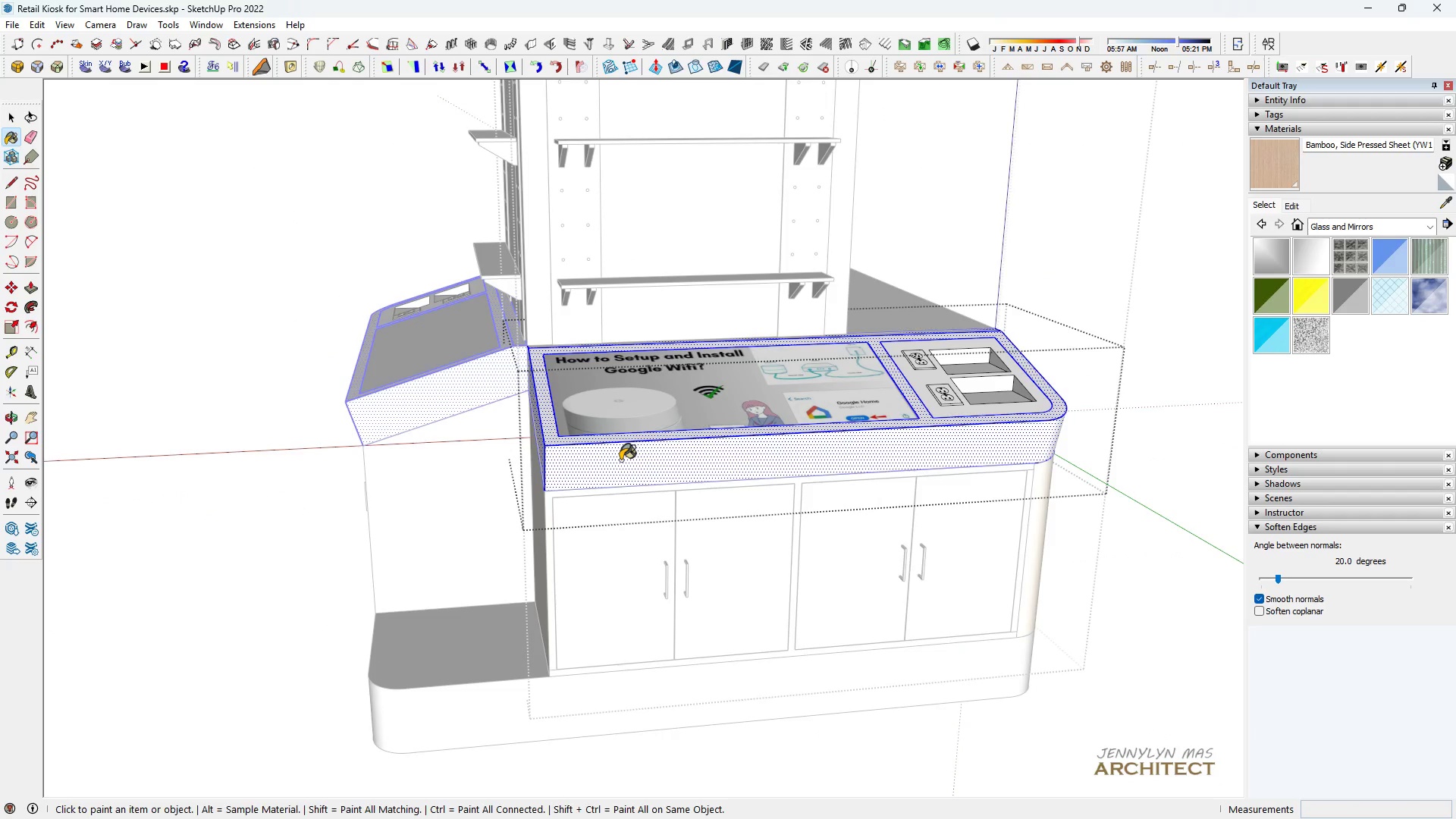 
triple_click([620, 460])
 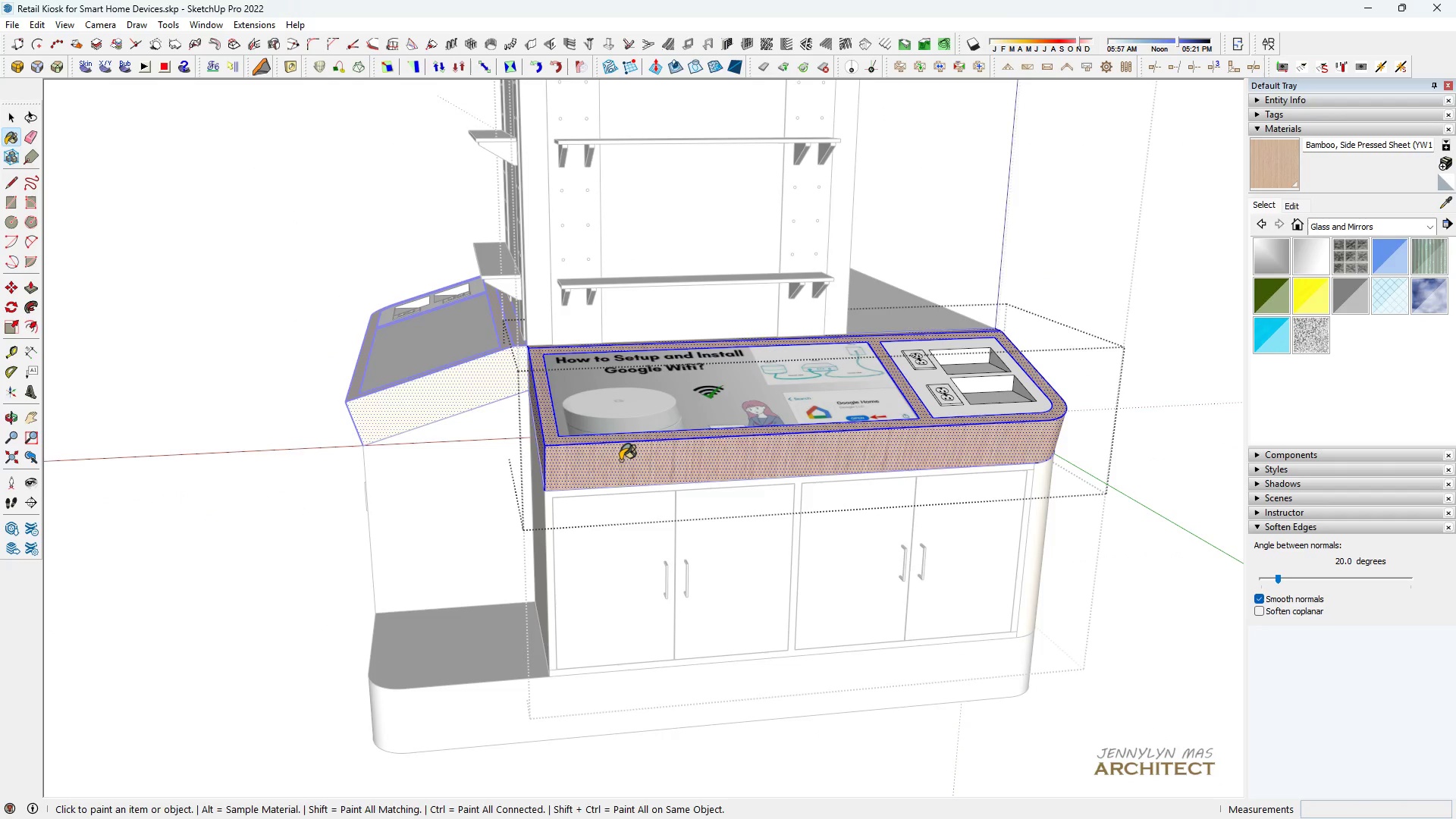 
triple_click([620, 460])
 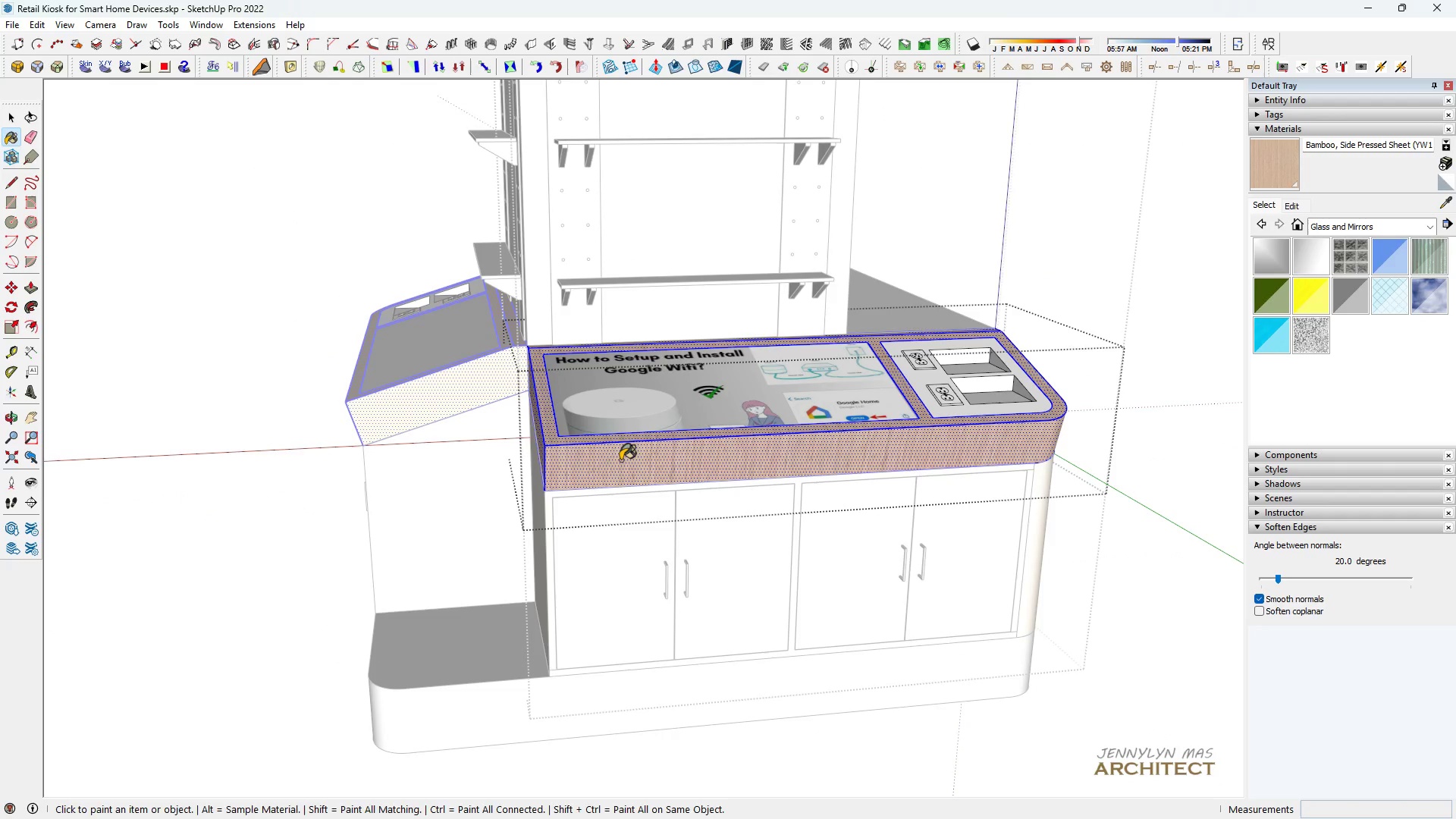 
triple_click([620, 460])
 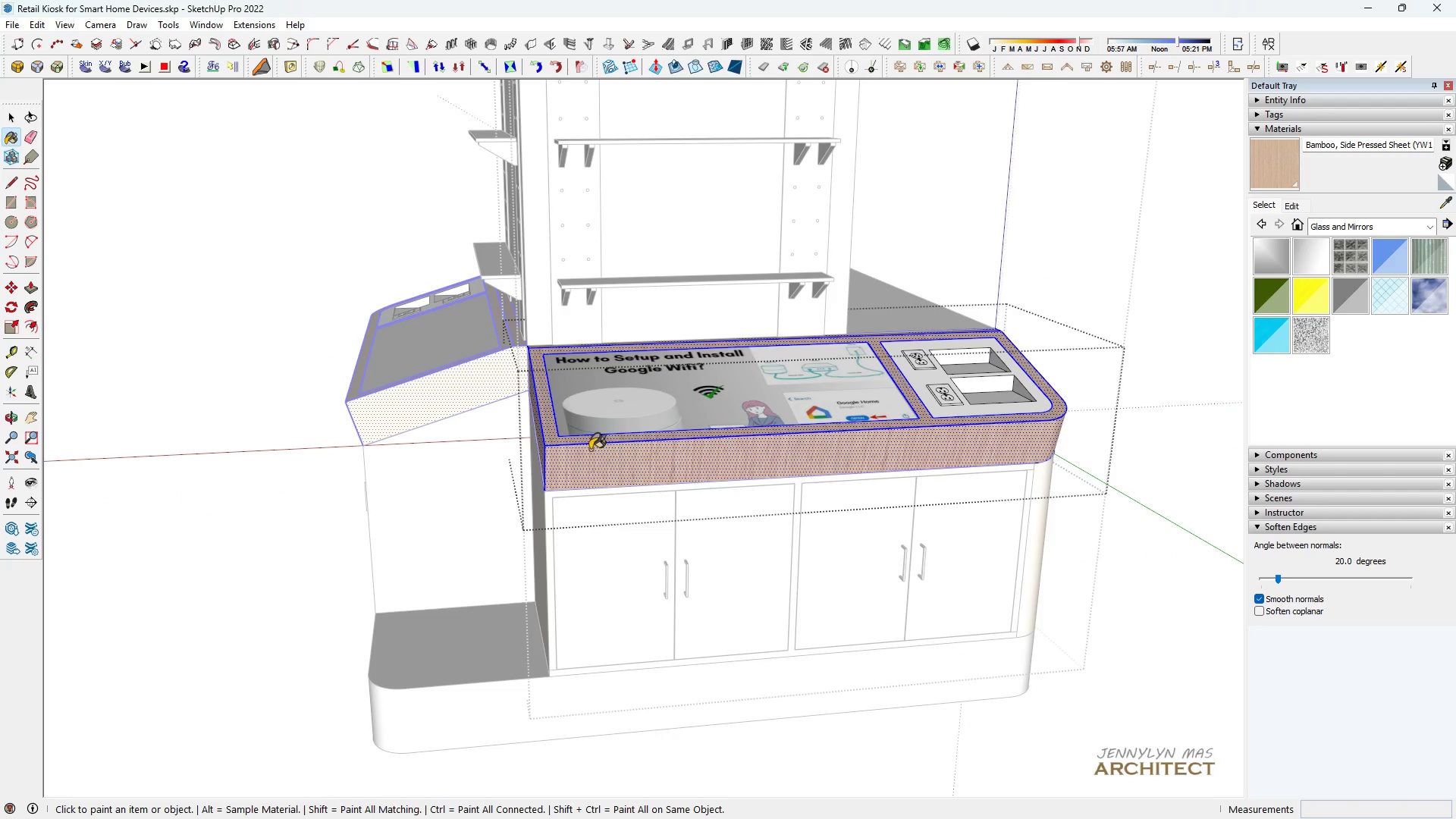 
key(Space)
 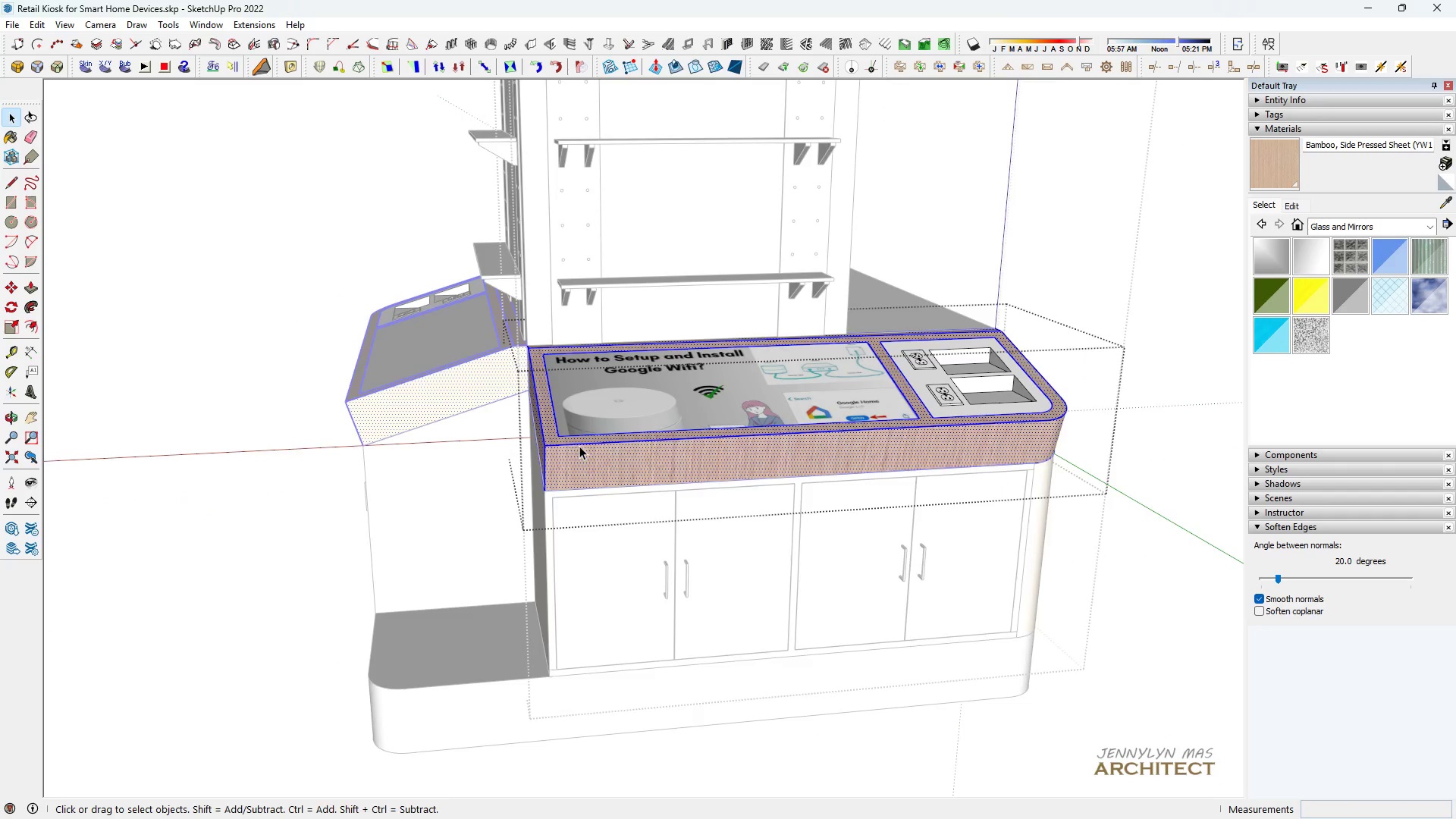 
scroll: coordinate [682, 536], scroll_direction: down, amount: 1.0
 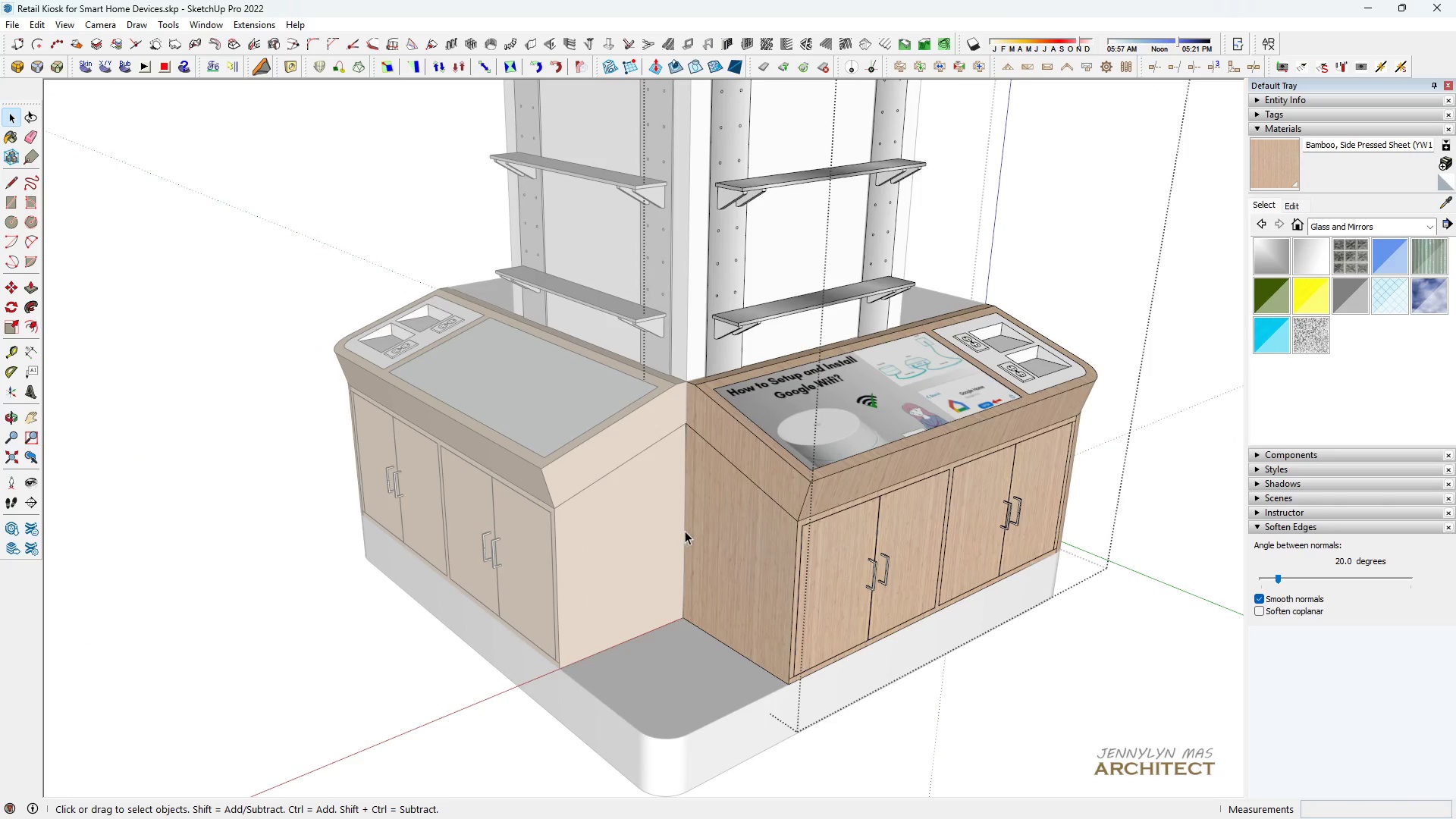 
key(Escape)
 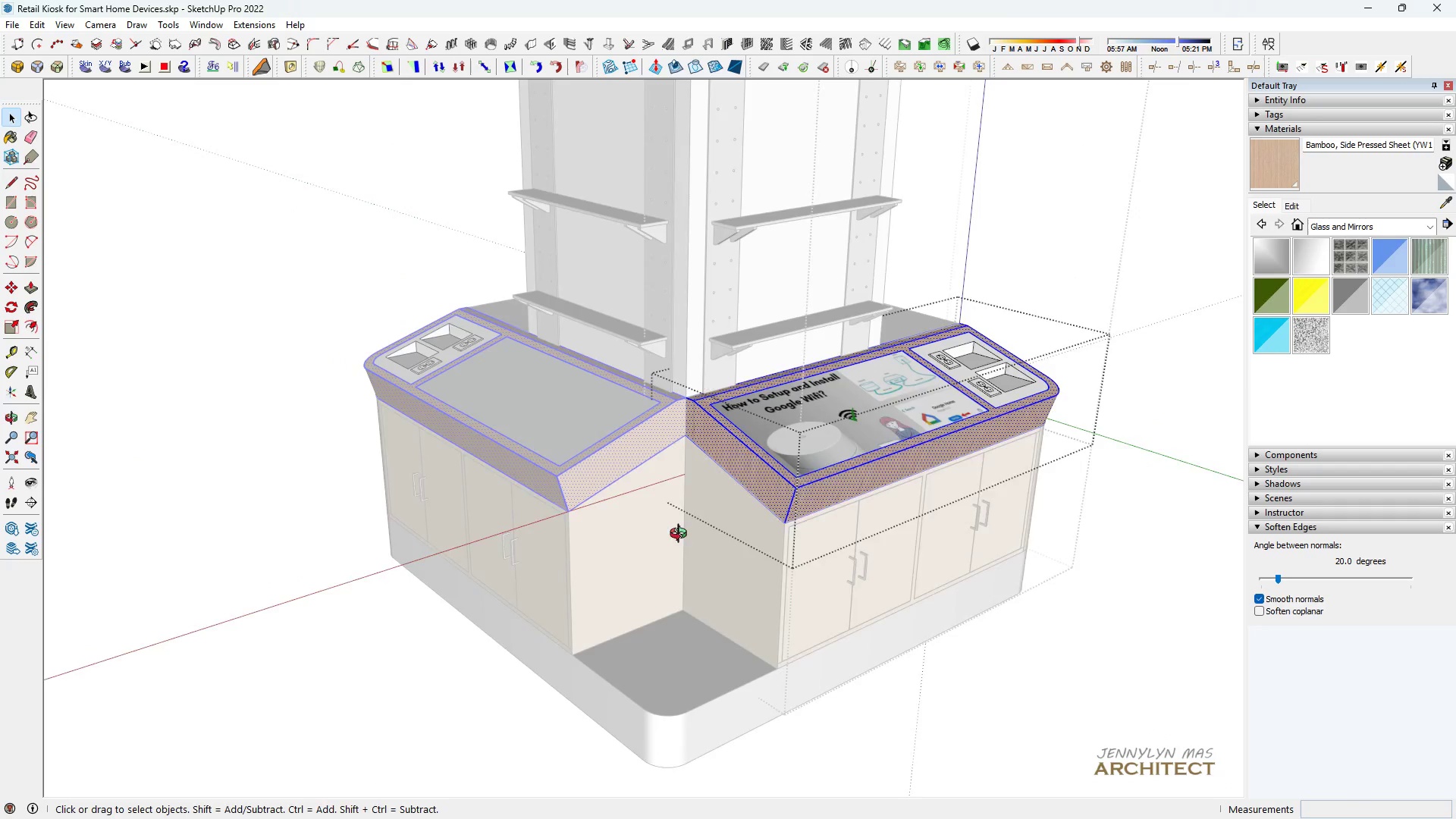 
key(Escape)
 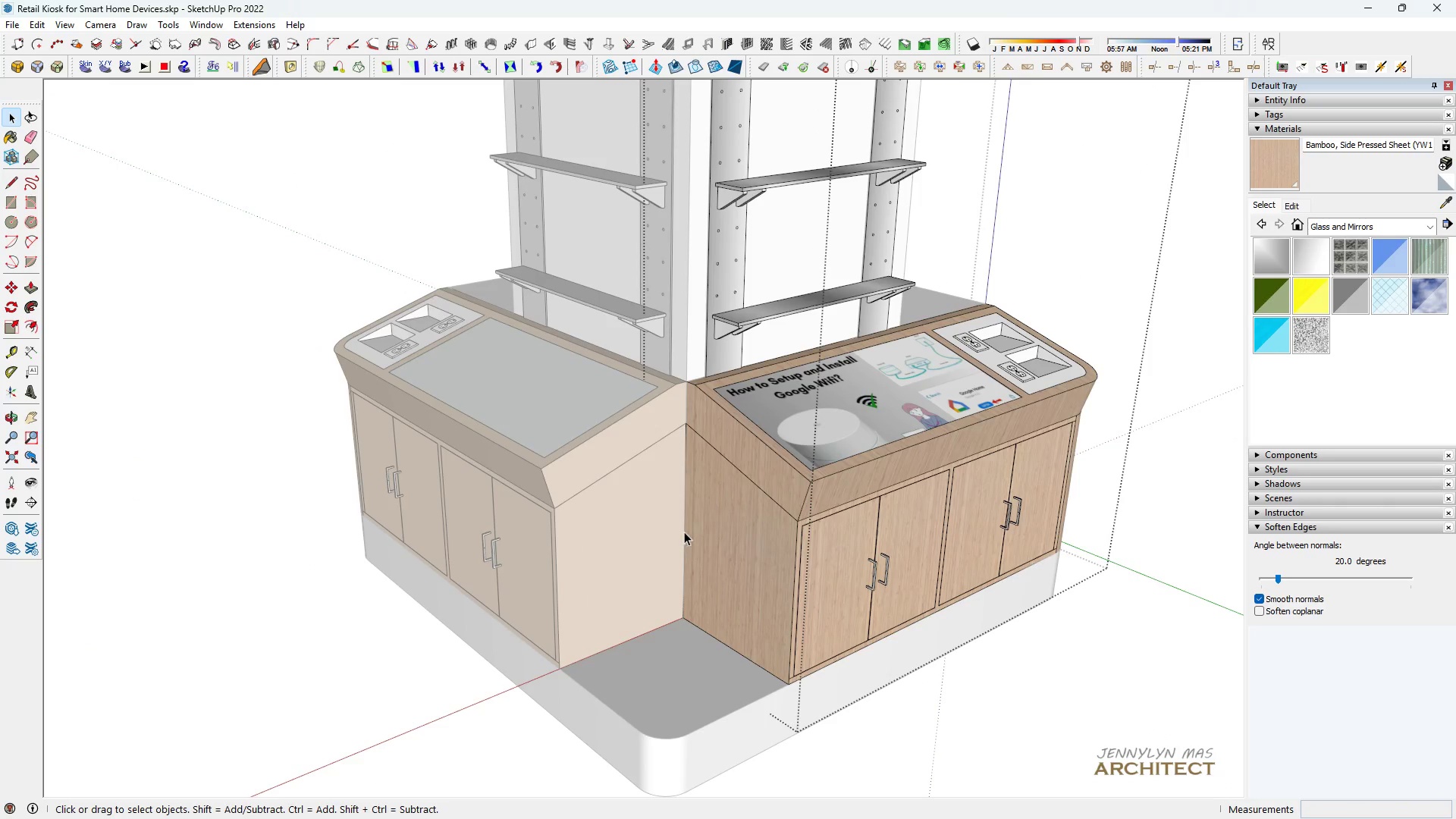 
scroll: coordinate [686, 531], scroll_direction: down, amount: 3.0
 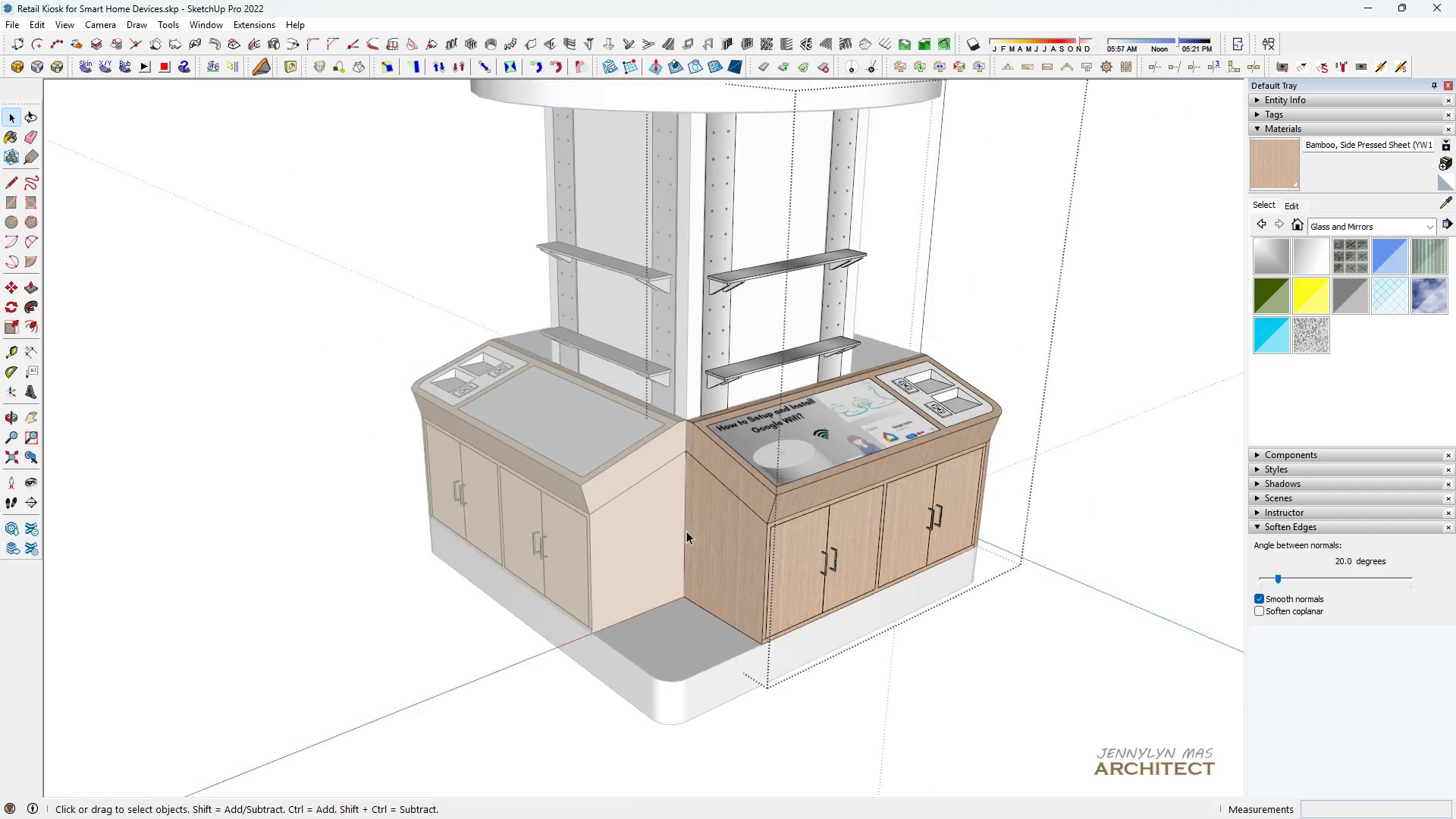 
key(Escape)
 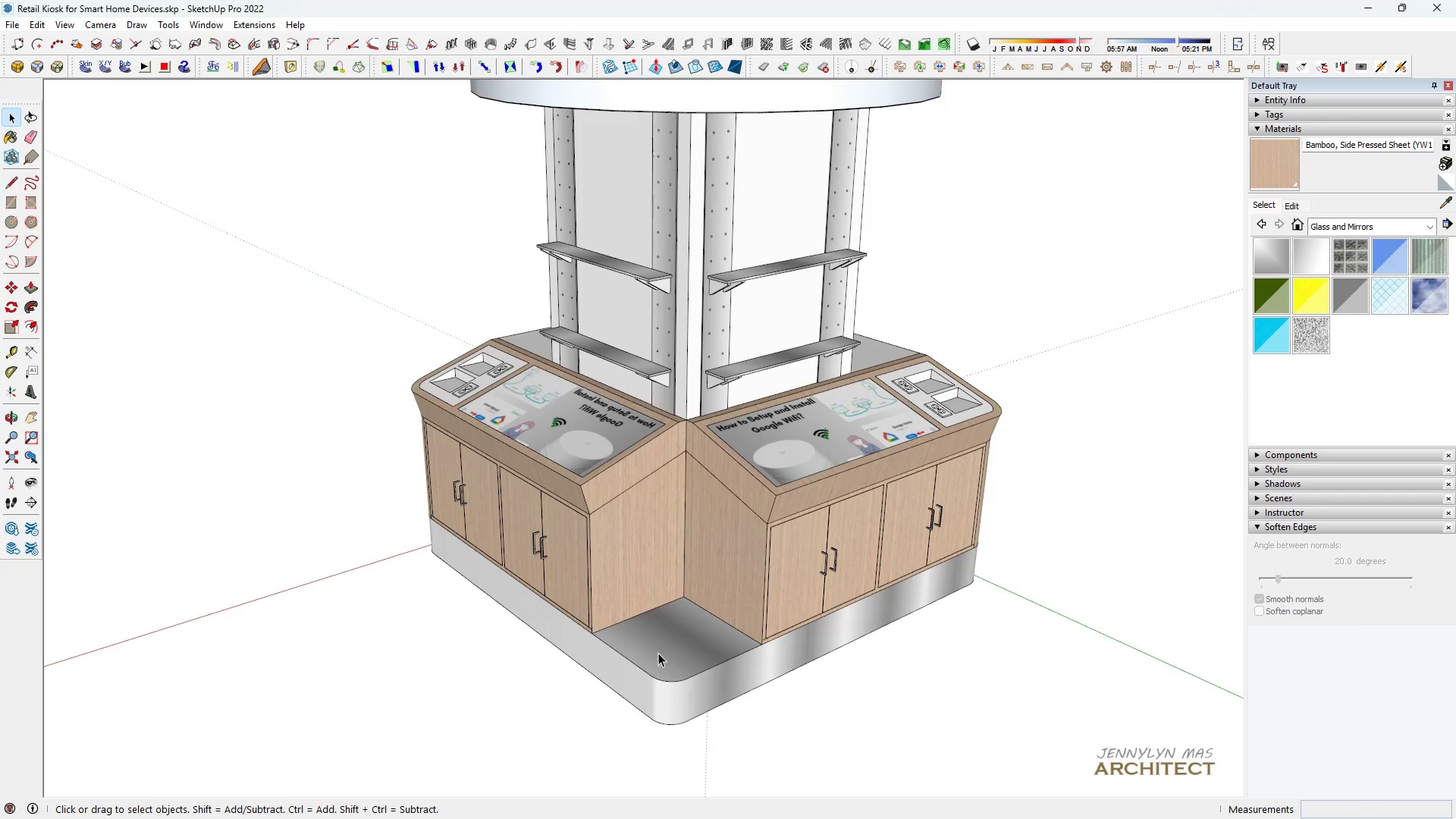 
key(Escape)
 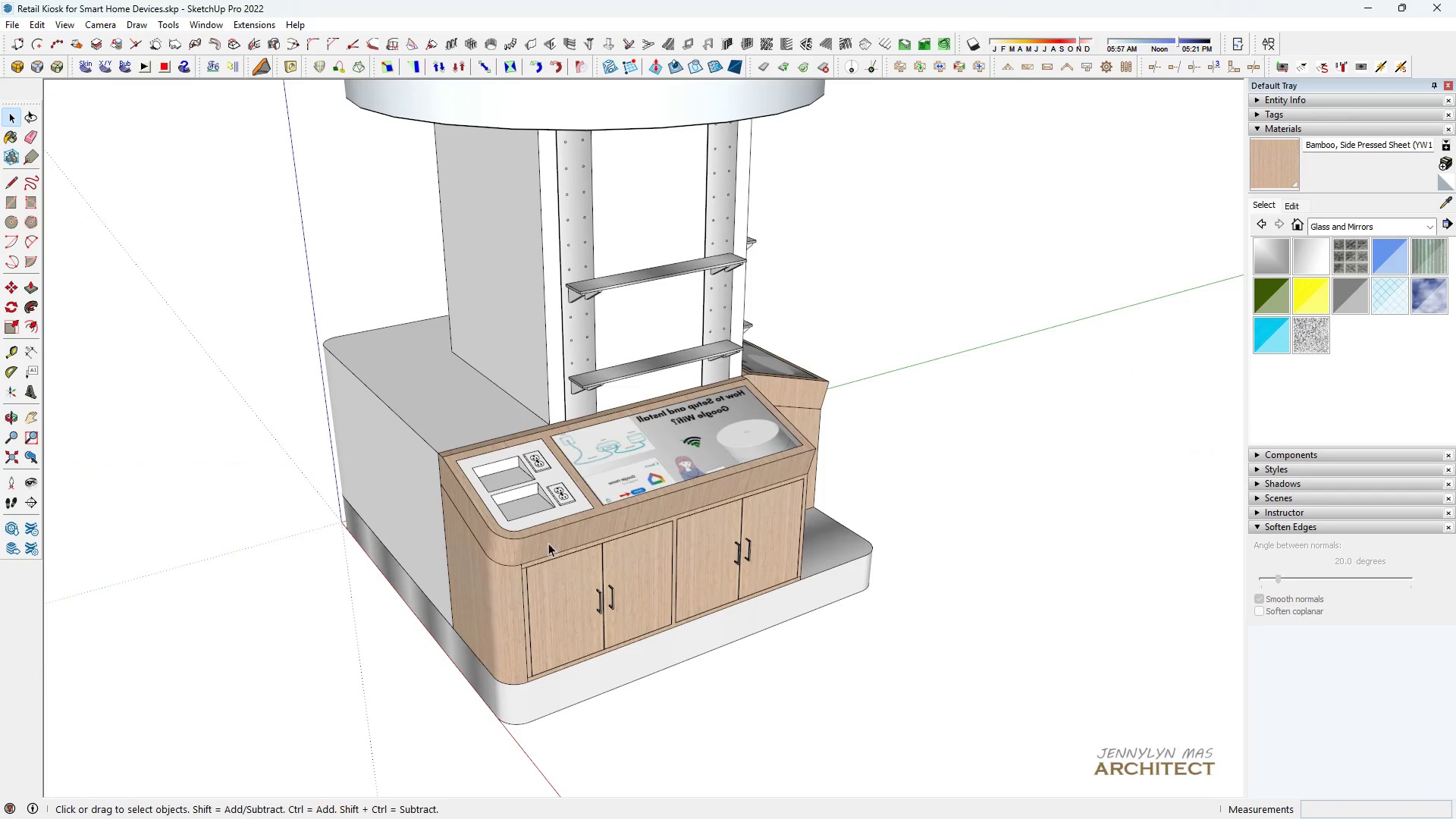 
scroll: coordinate [413, 471], scroll_direction: up, amount: 1.0
 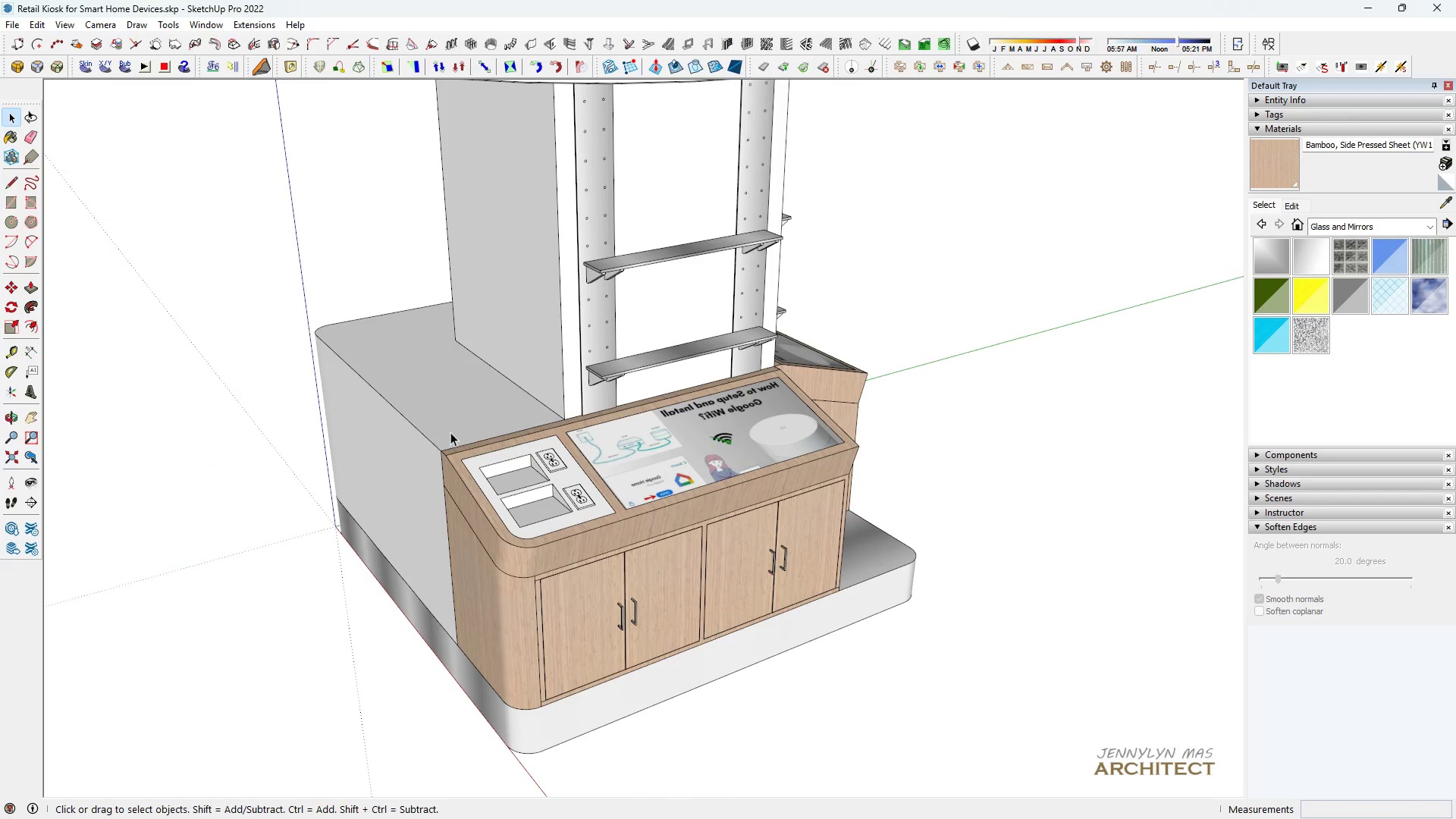 
left_click([450, 431])
 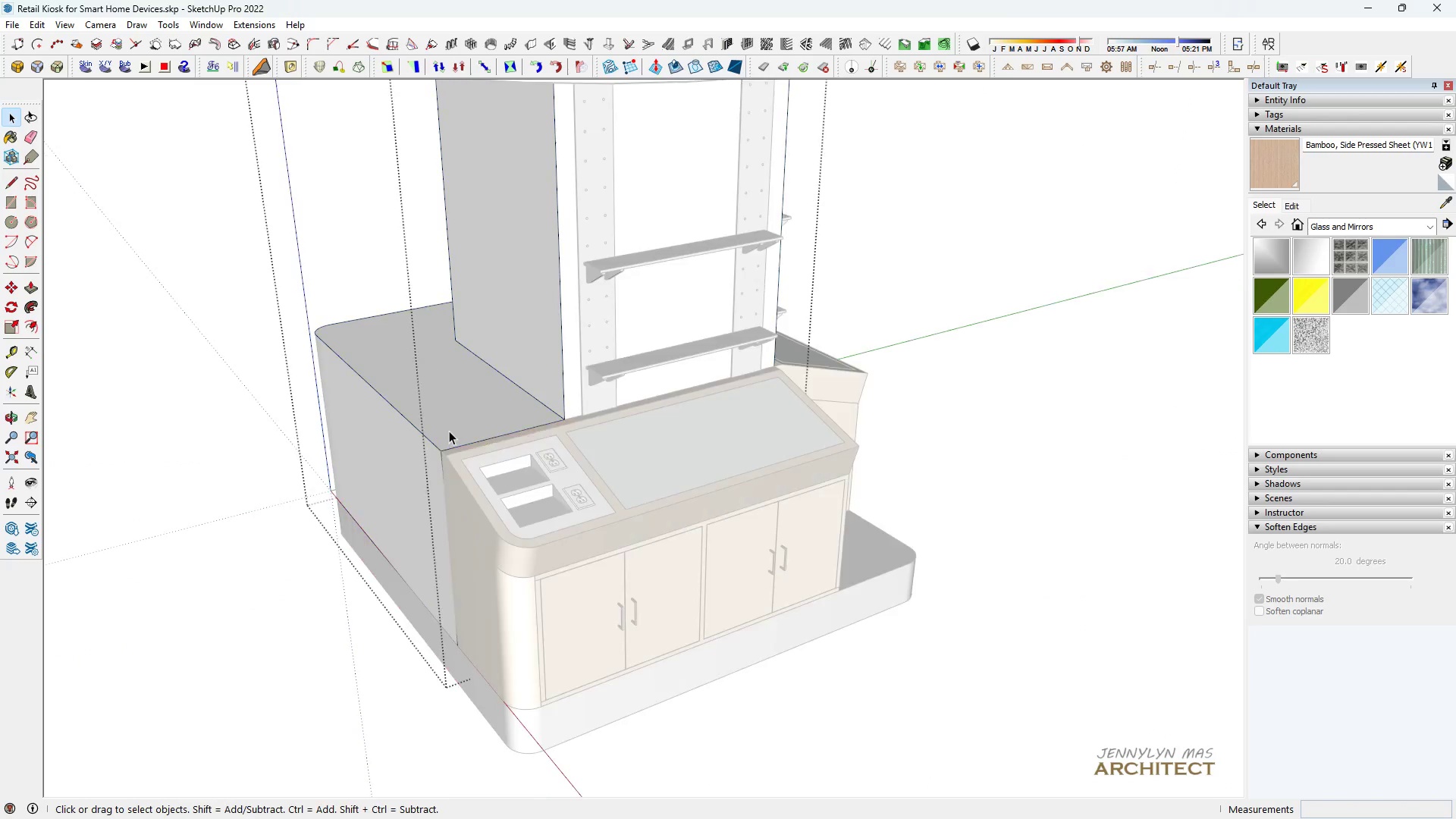 
triple_click([449, 431])
 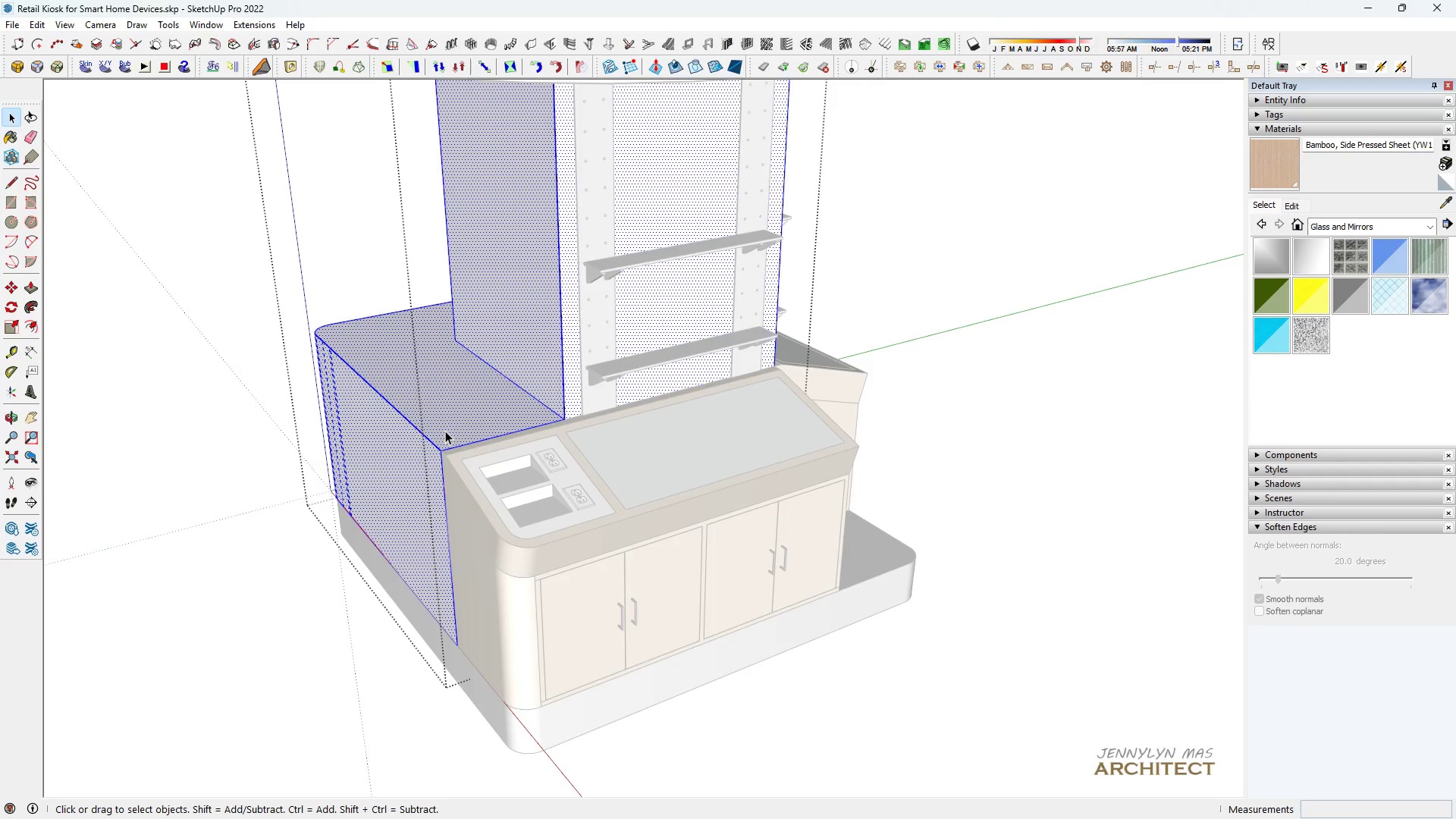 
key(Space)
 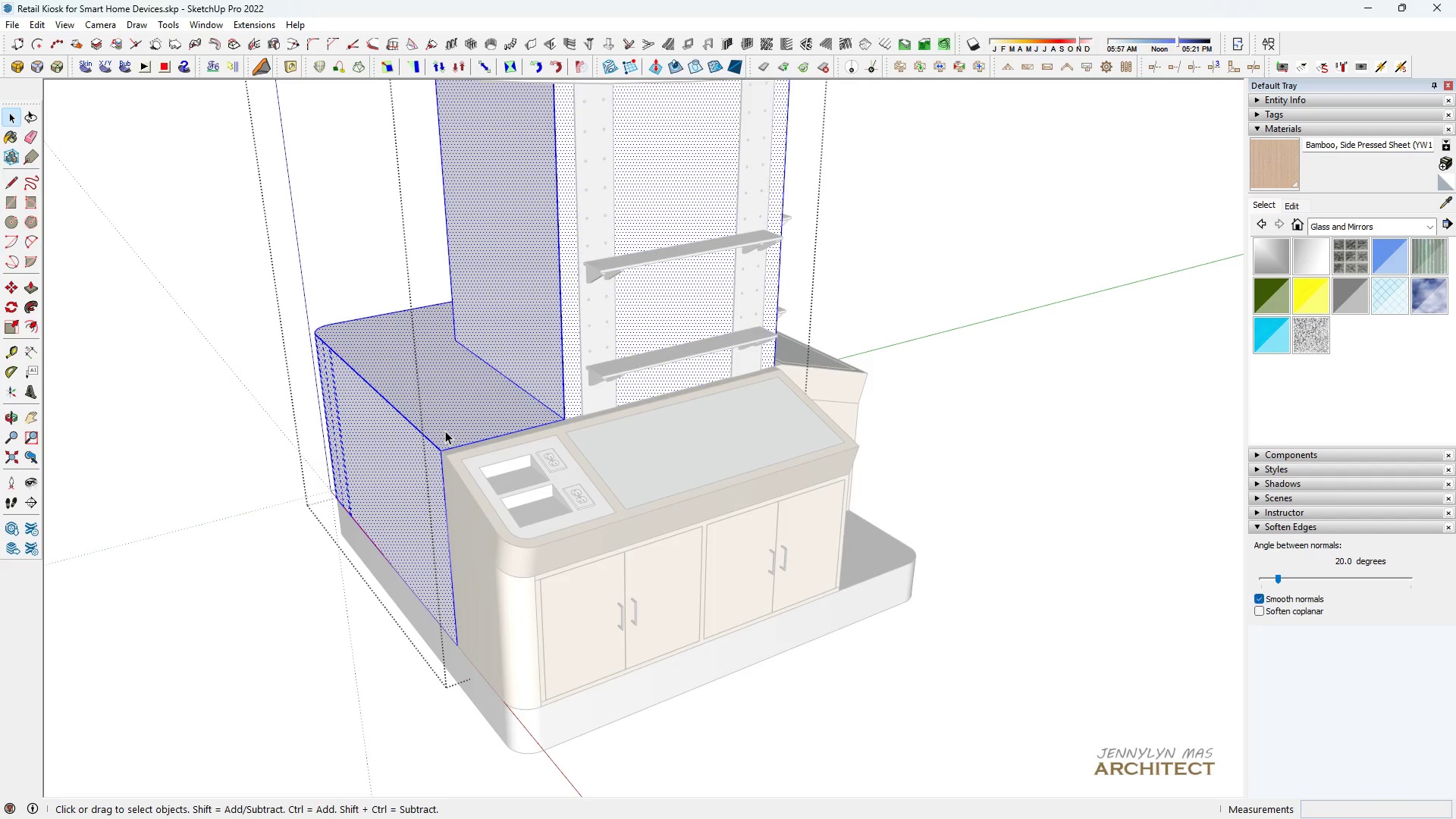 
key(B)
 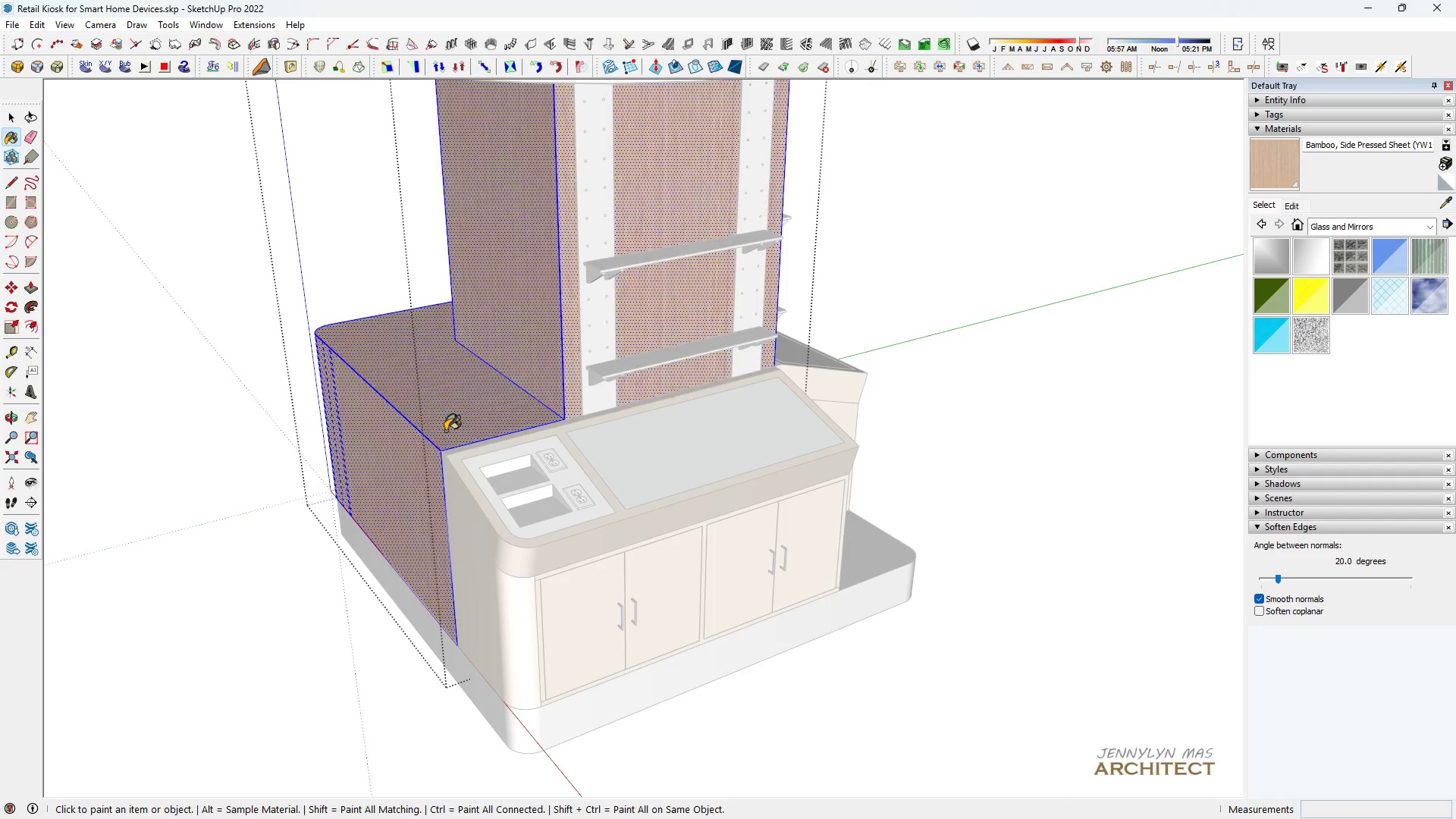 
double_click([445, 431])
 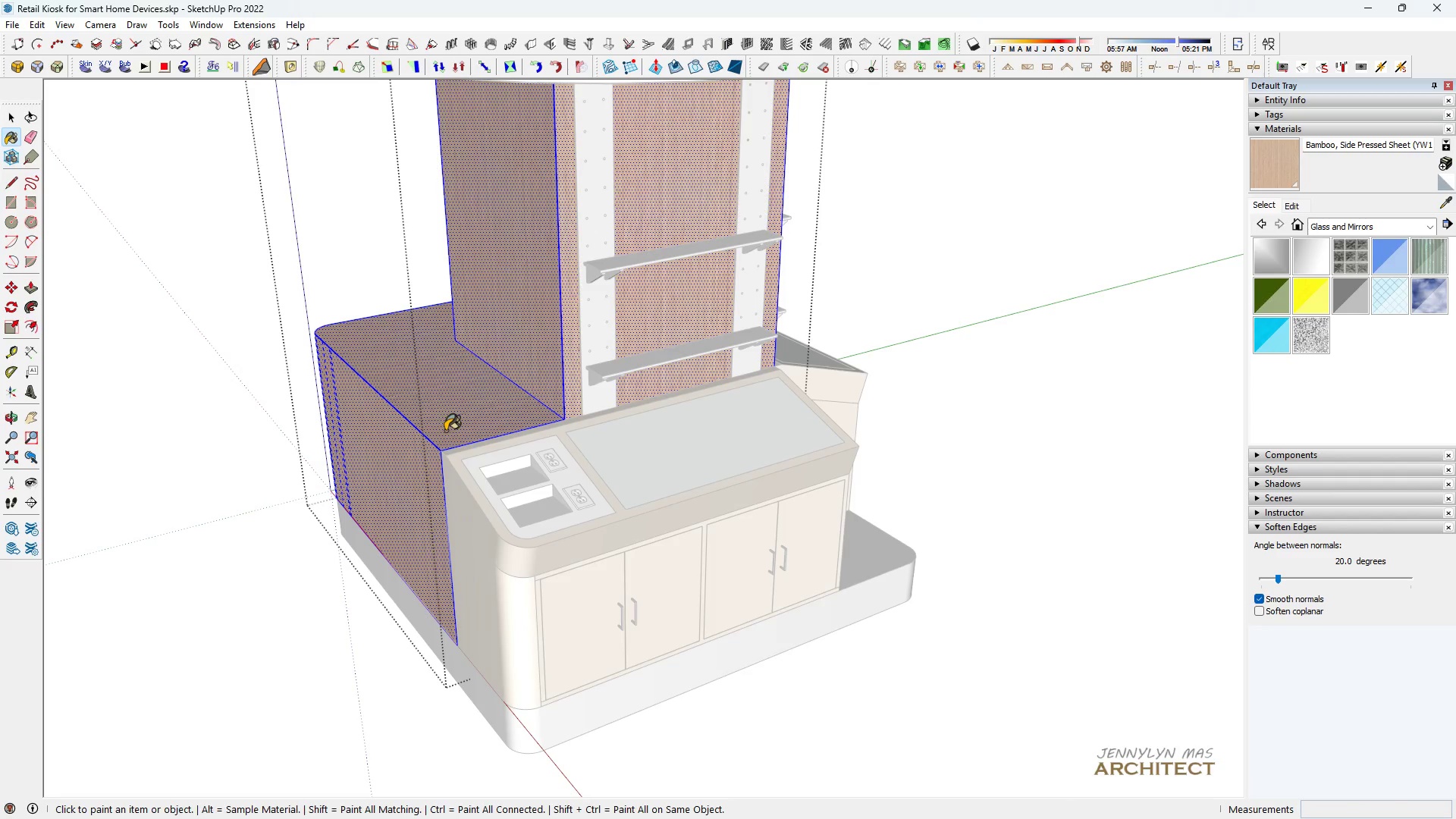 
triple_click([445, 431])
 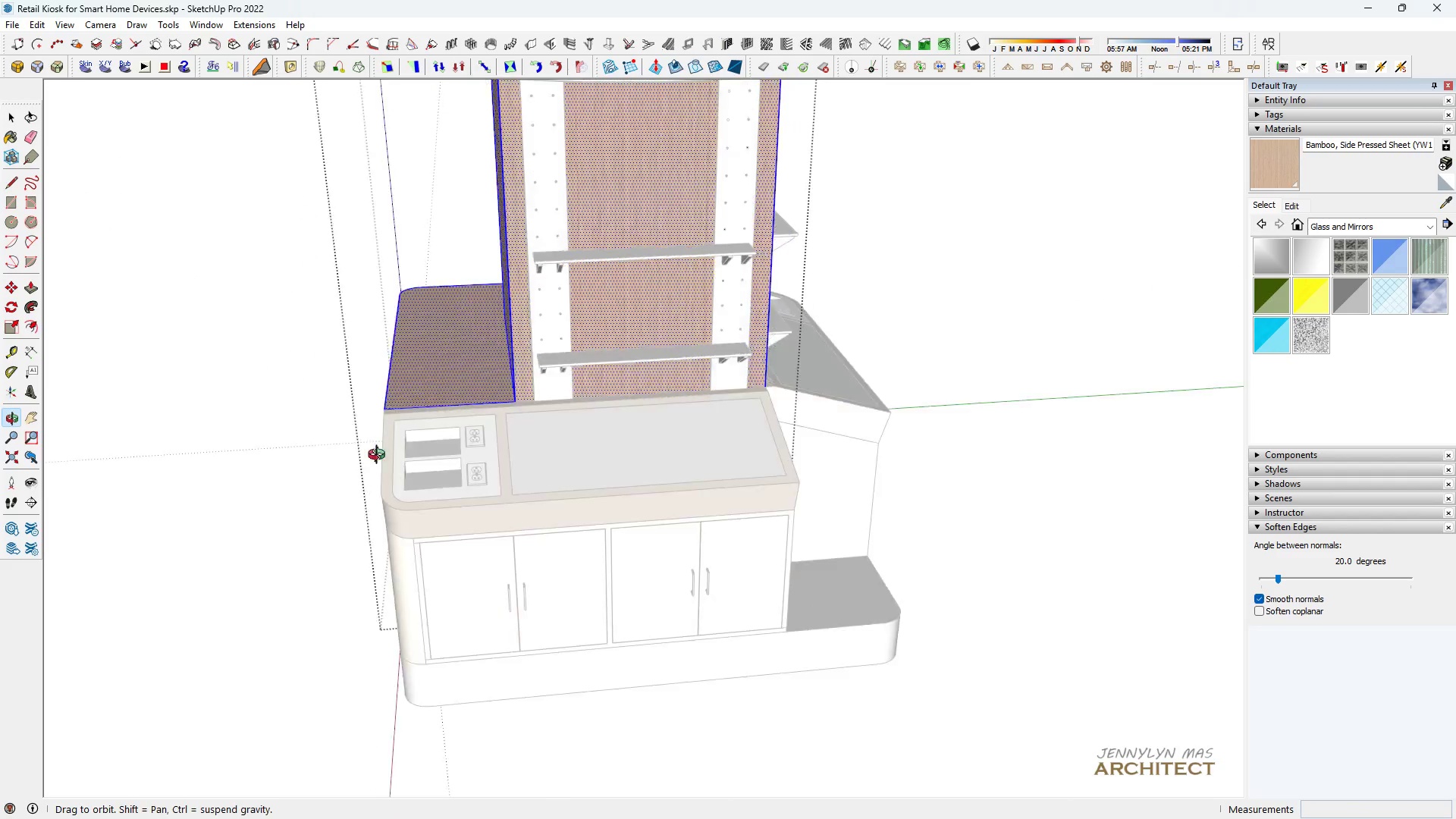 
scroll: coordinate [30, 437], scroll_direction: down, amount: 4.0
 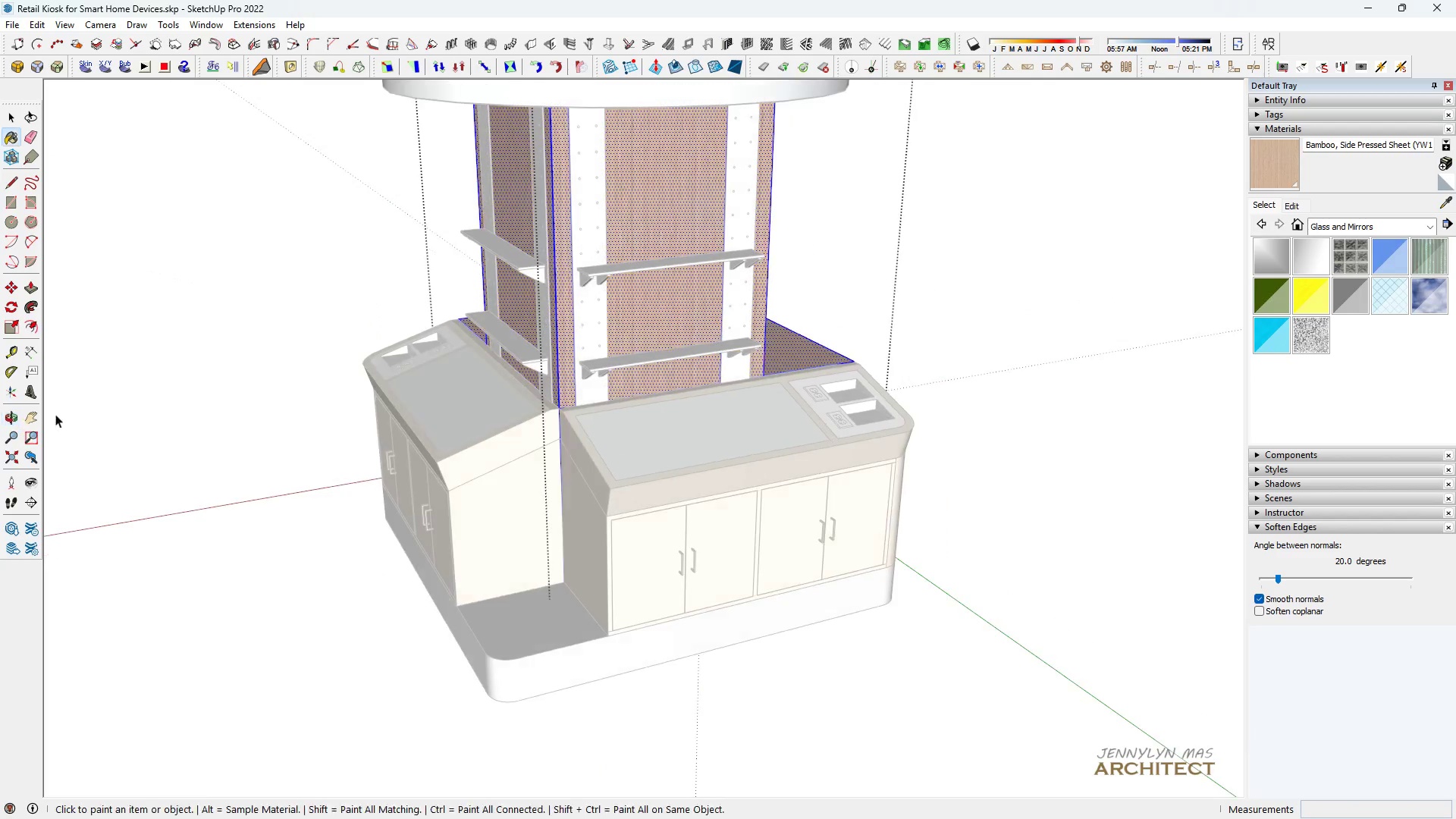 
type( )
key(Escape)
key(Escape)
key(Escape)
key(Escape)
key(Escape)
type( hhhh)
 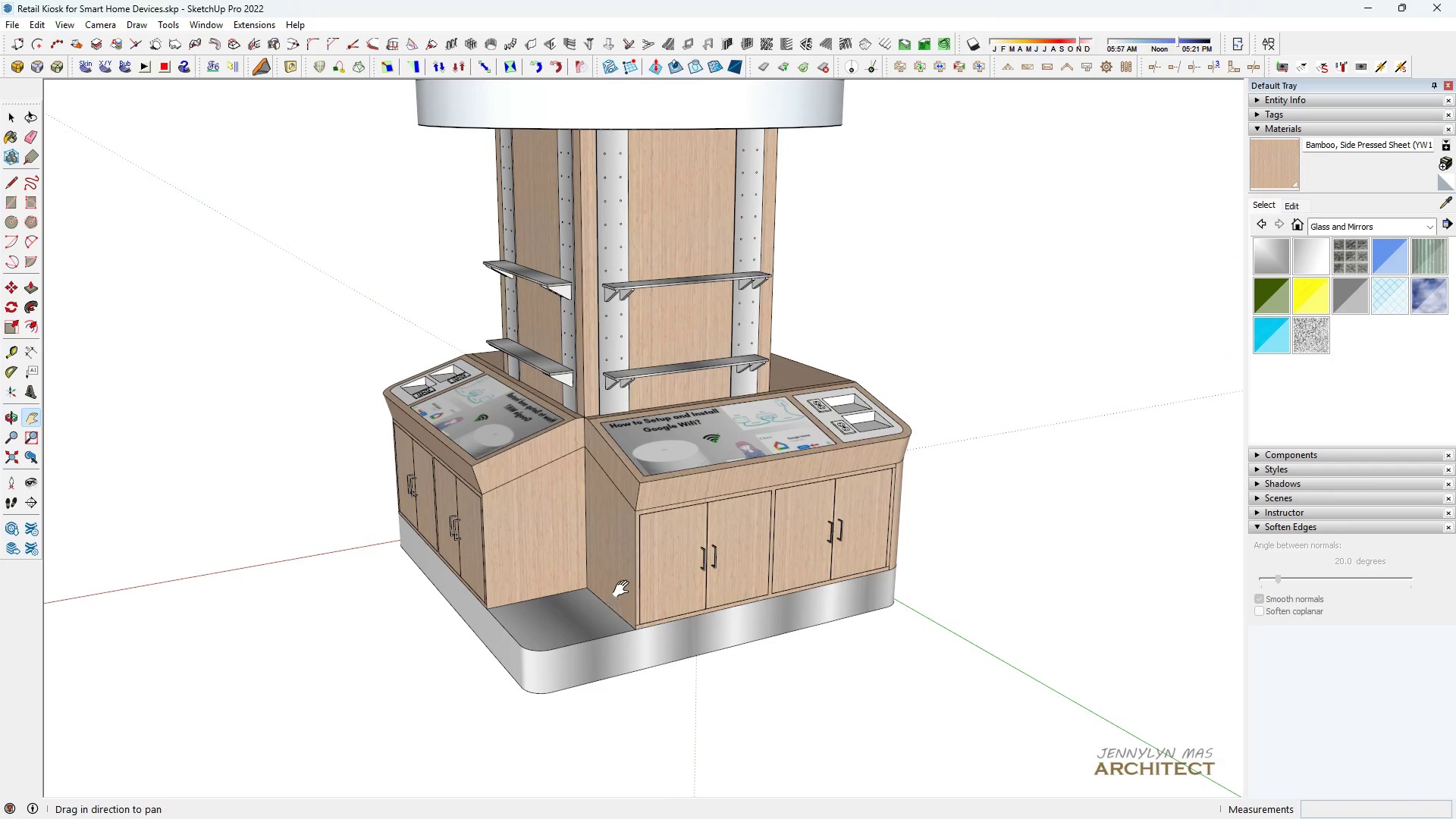 
scroll: coordinate [543, 537], scroll_direction: down, amount: 5.0
 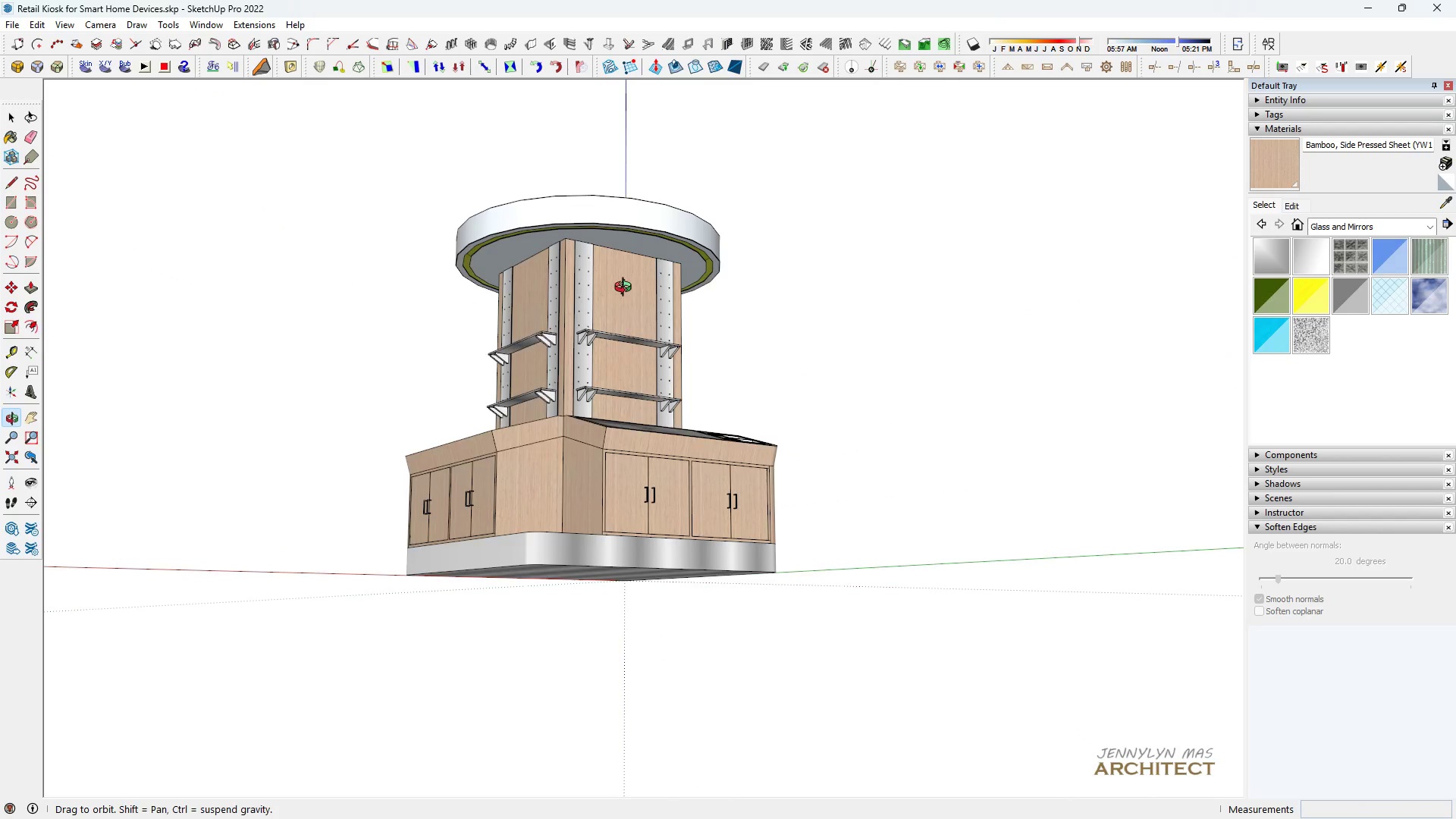 
scroll: coordinate [513, 520], scroll_direction: up, amount: 4.0
 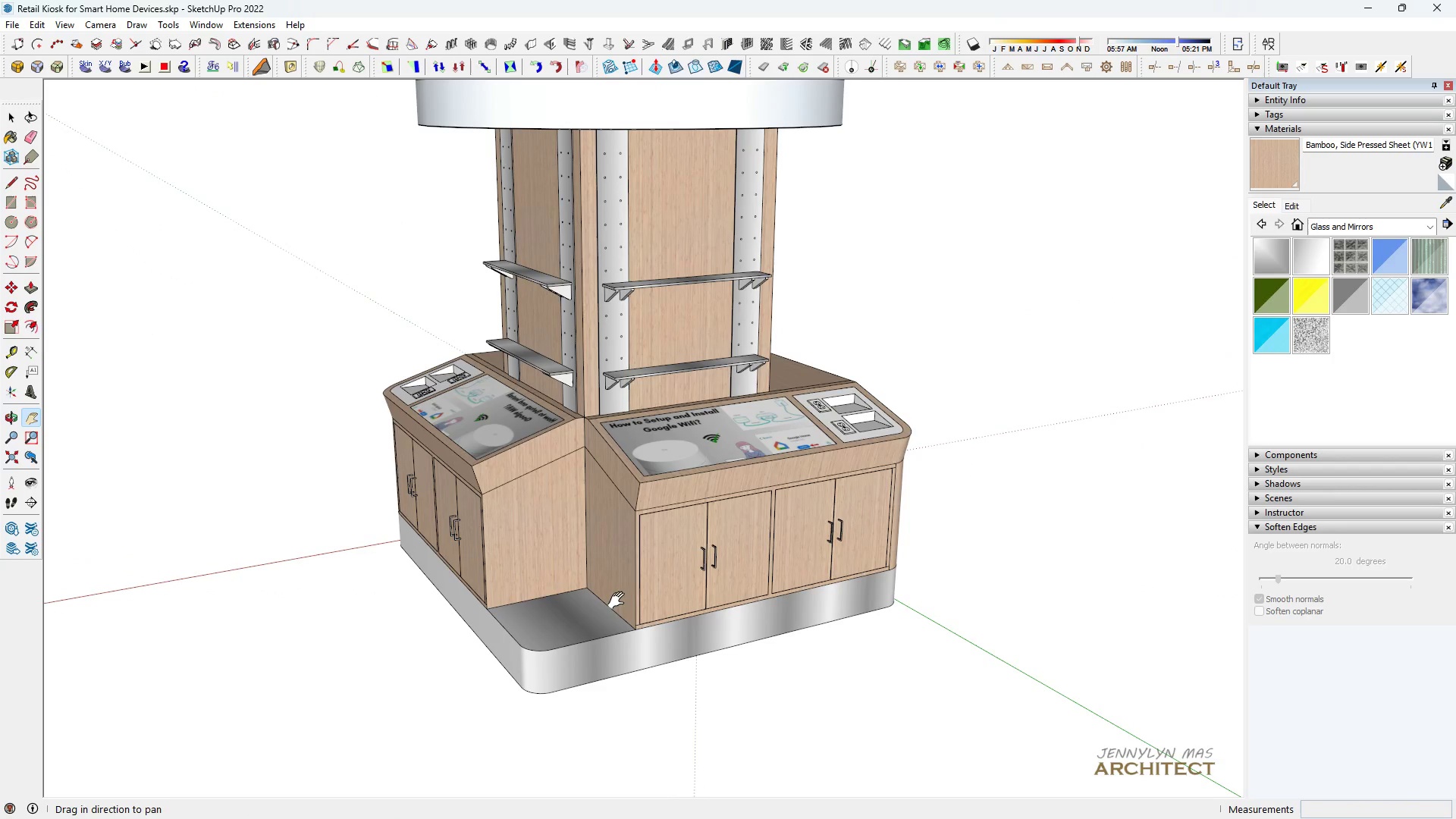 
key(Control+ControlLeft)
 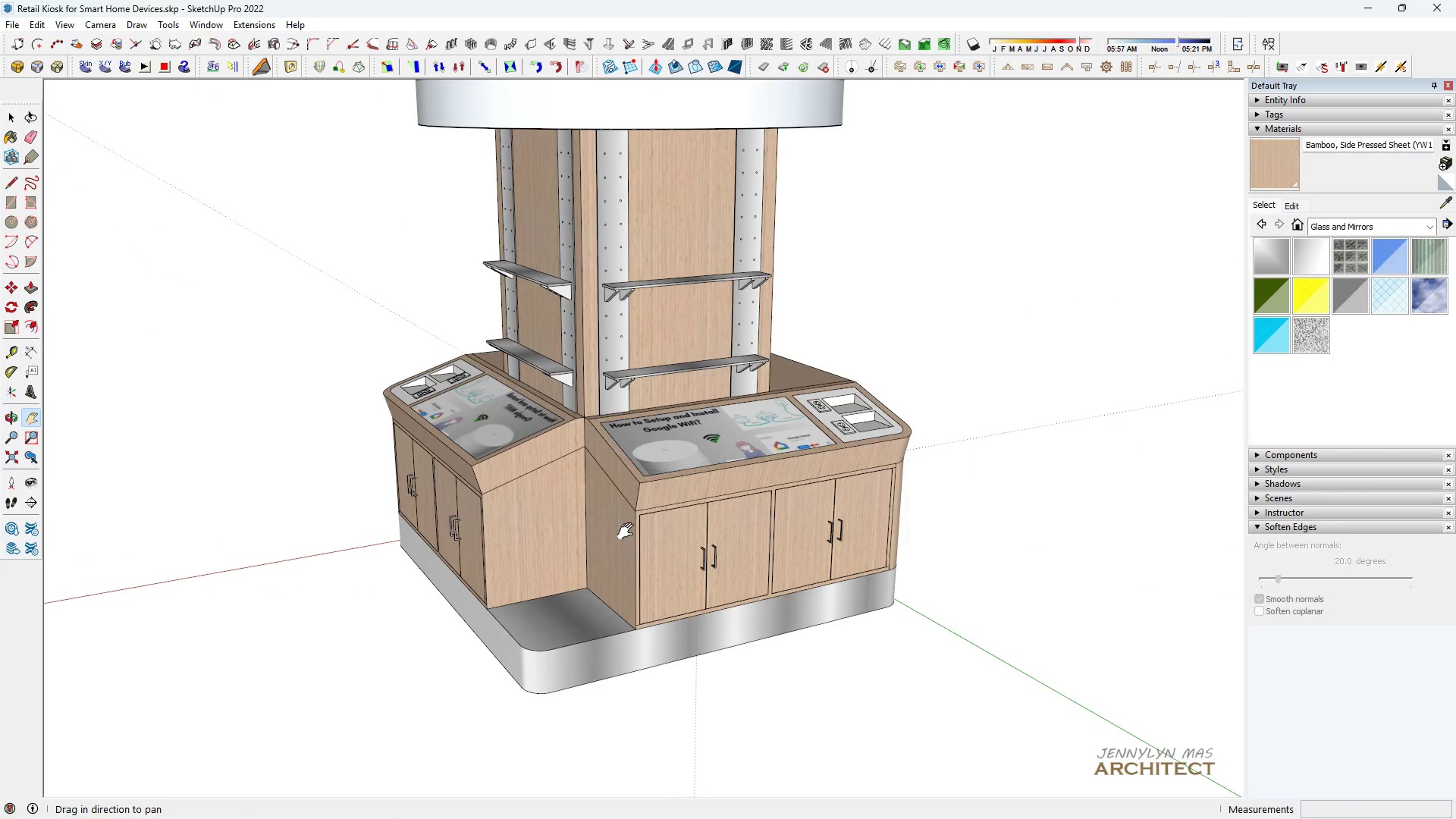 
key(Control+S)
 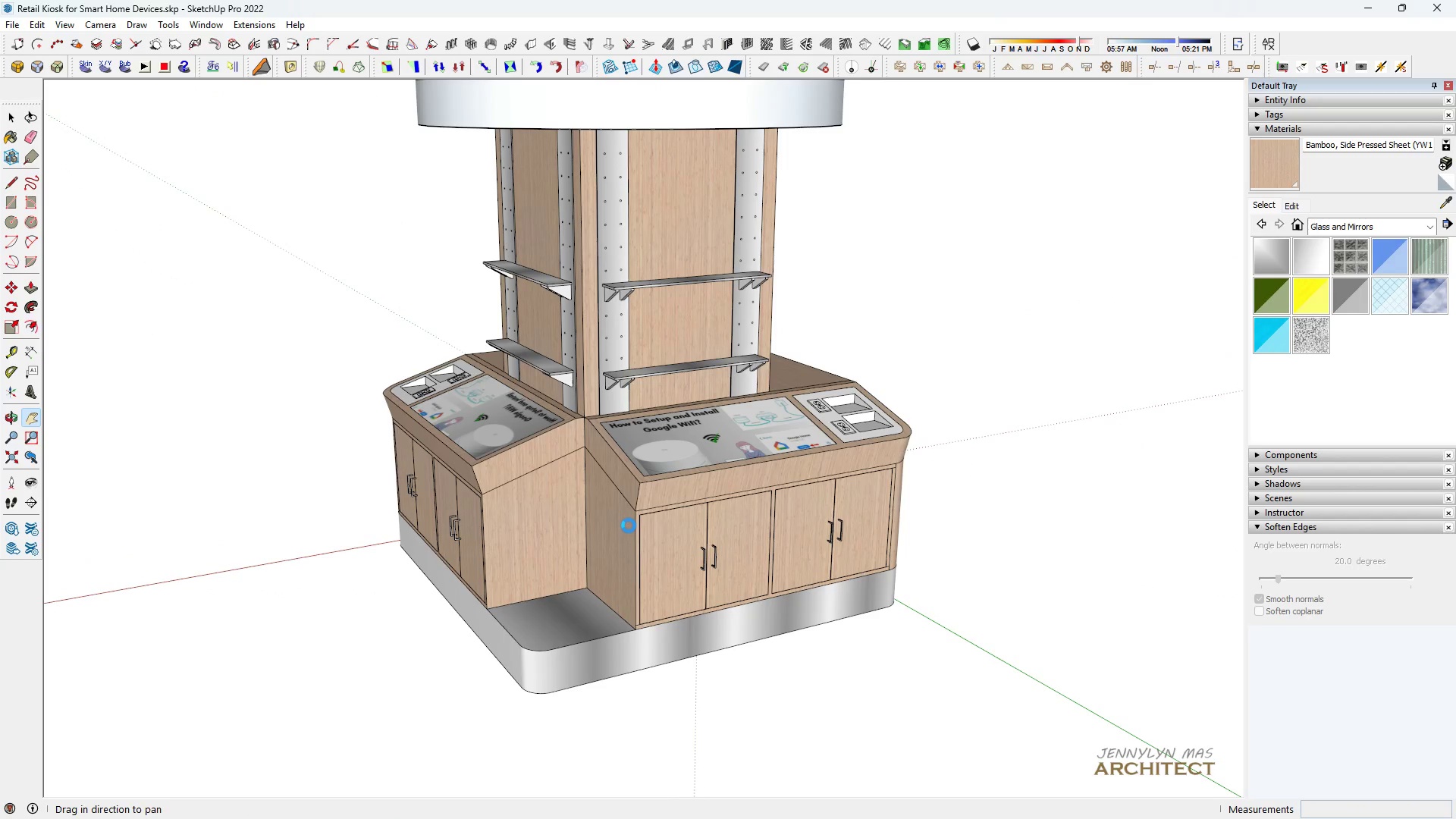 
key(Space)
 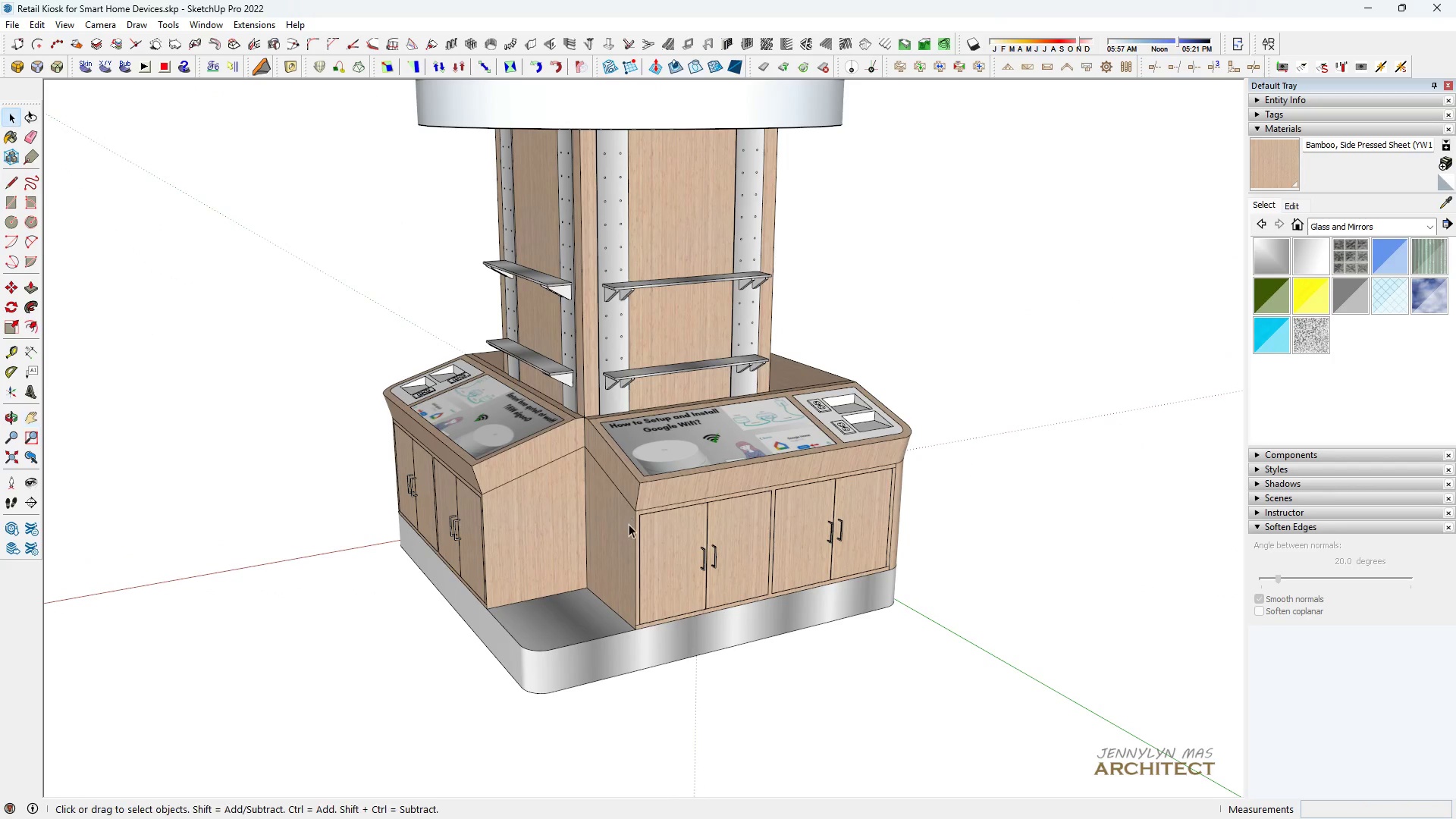 
key(H)
 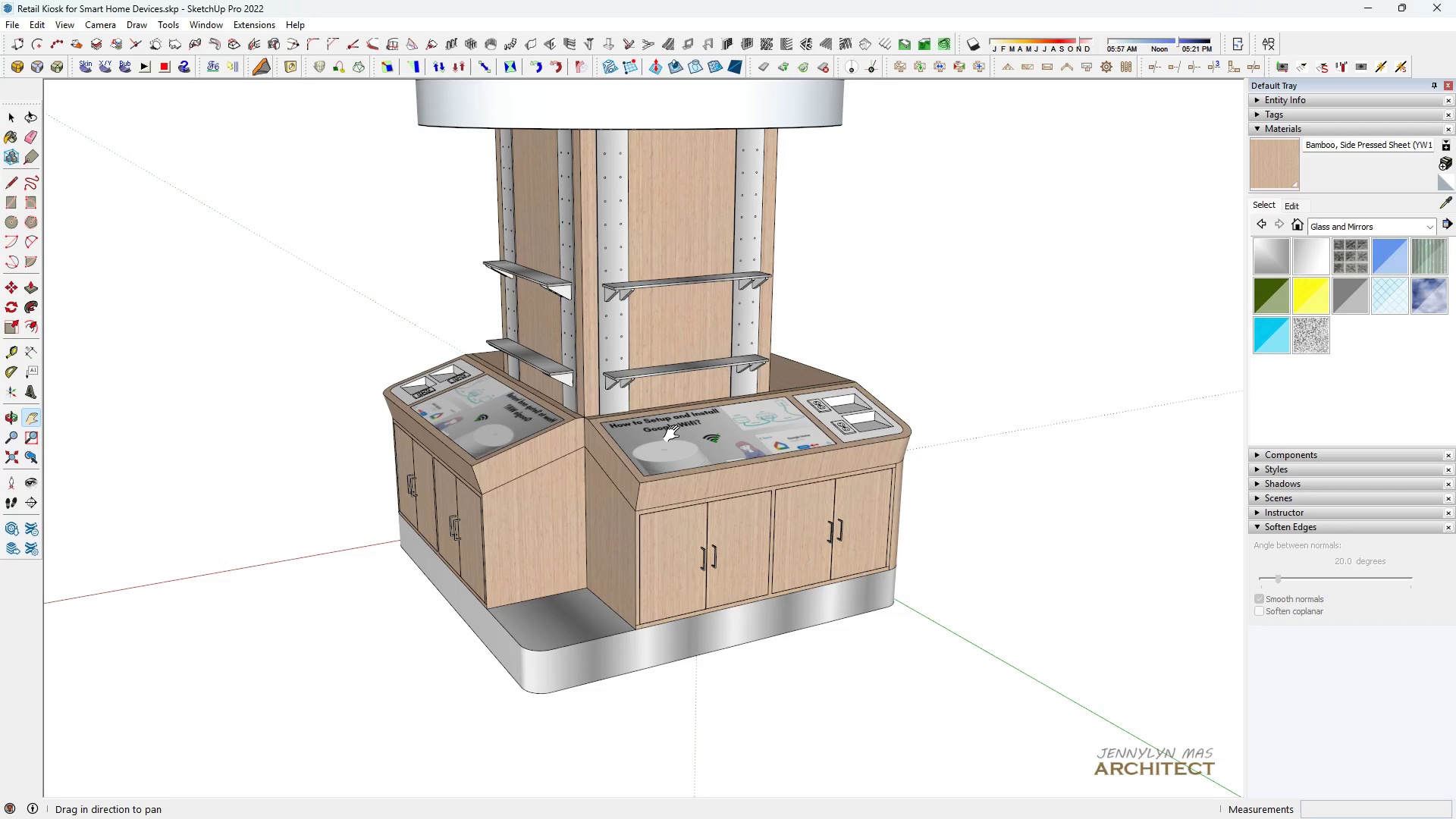 
wait(6.9)
 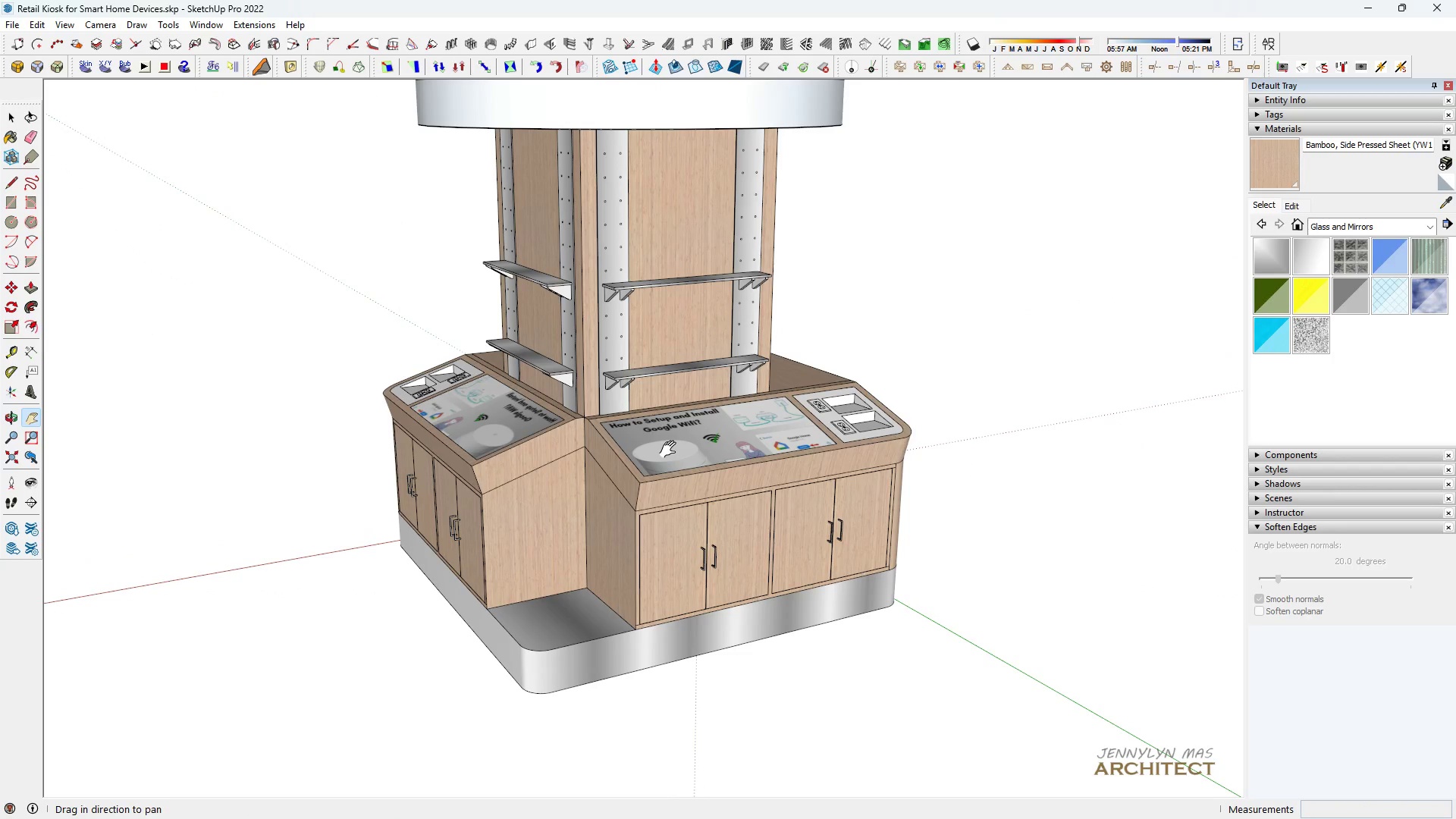 
scroll: coordinate [892, 541], scroll_direction: up, amount: 16.0
 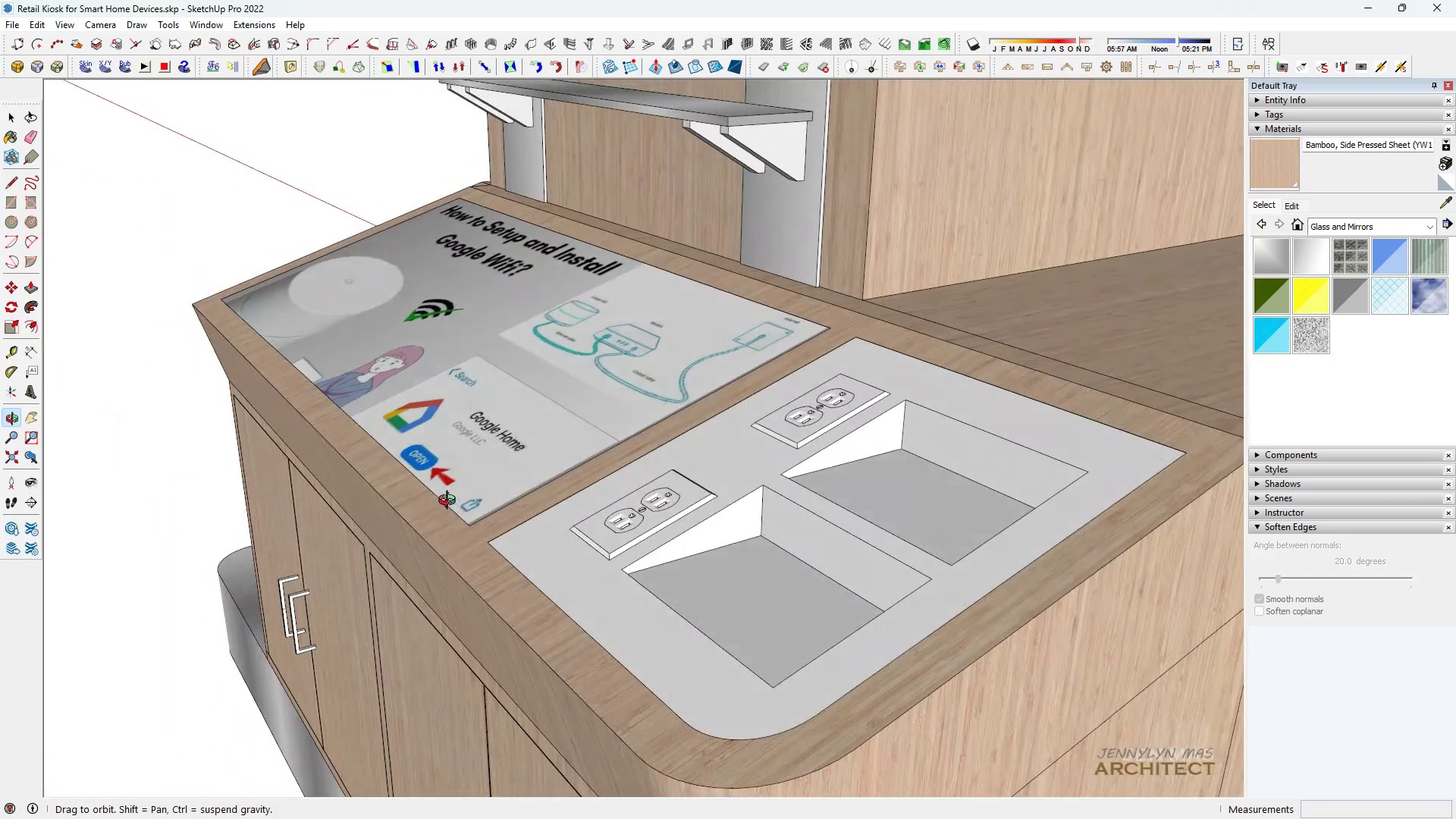 
scroll: coordinate [460, 483], scroll_direction: down, amount: 7.0
 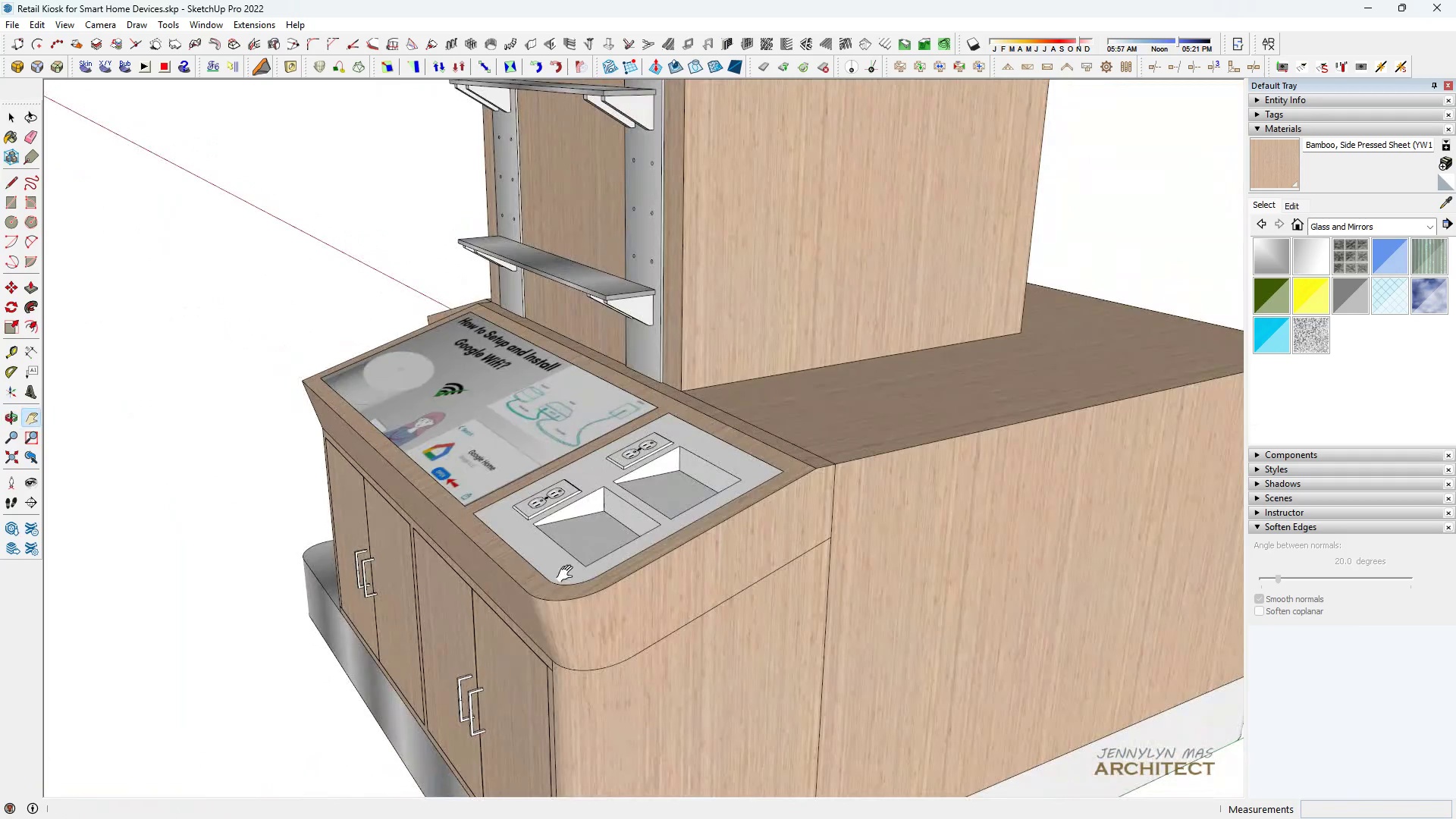 
left_click_drag(start_coordinate=[579, 514], to_coordinate=[798, 344])
 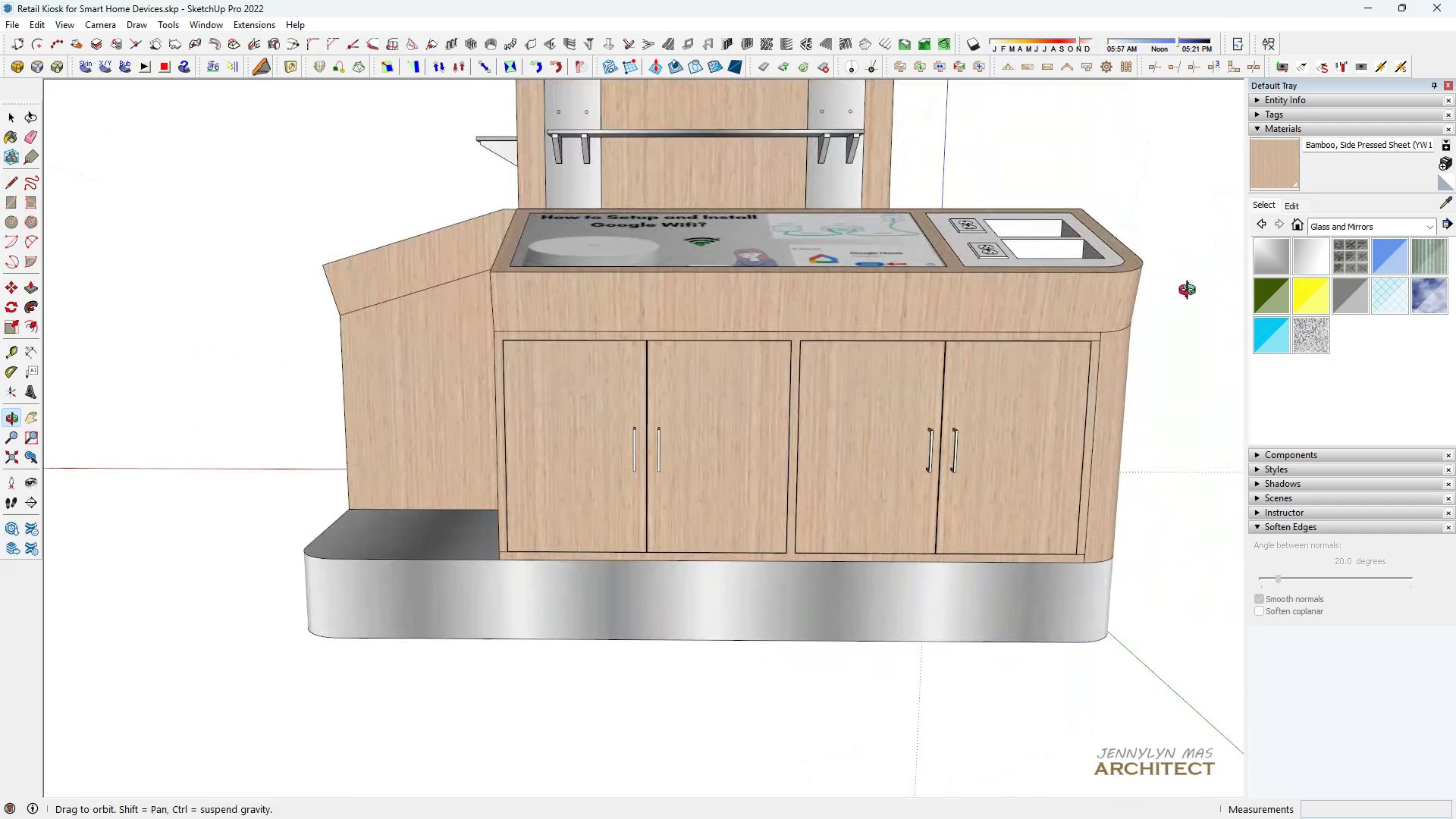 
left_click_drag(start_coordinate=[604, 382], to_coordinate=[583, 410])
 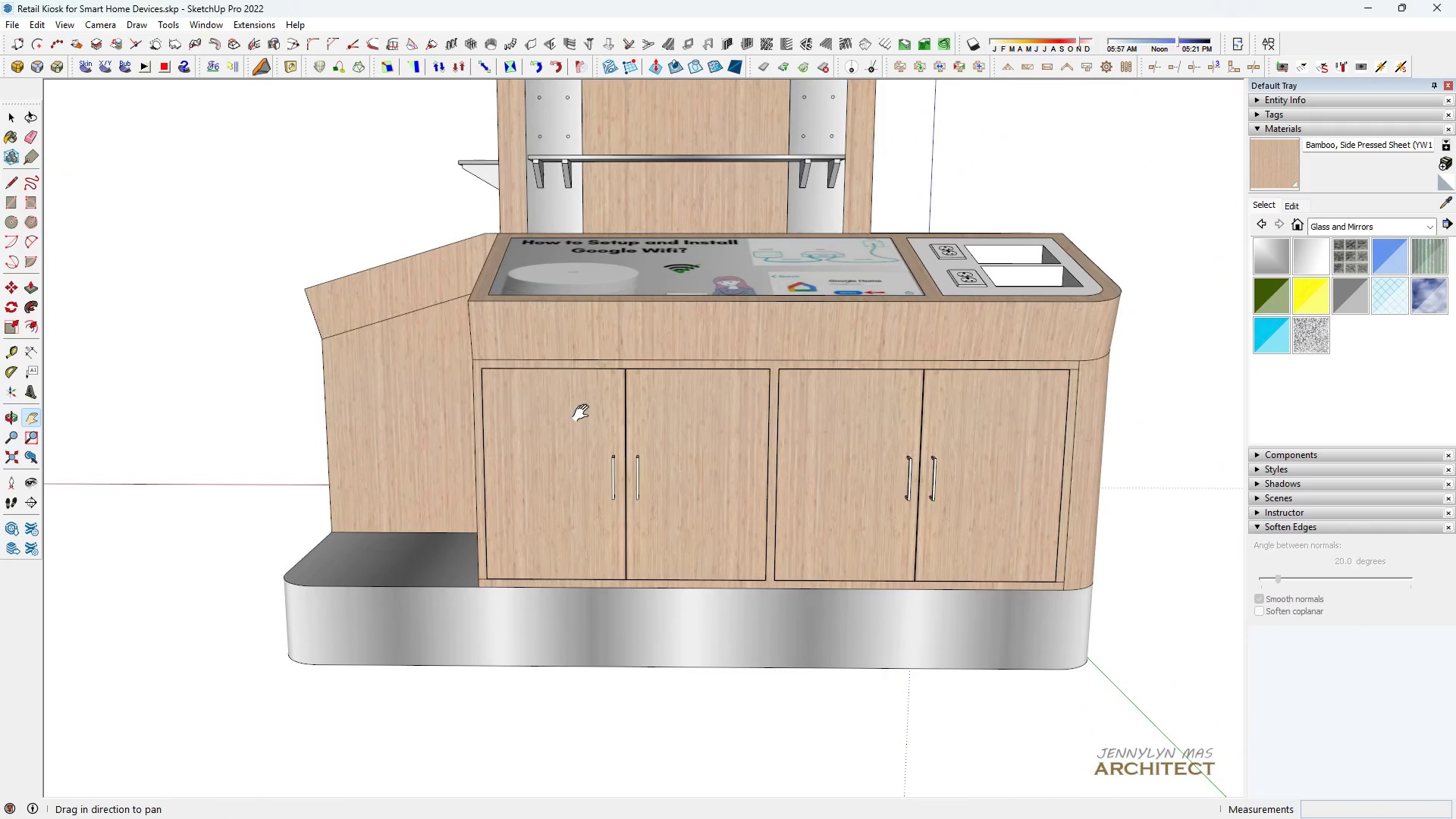 
scroll: coordinate [584, 320], scroll_direction: down, amount: 10.0
 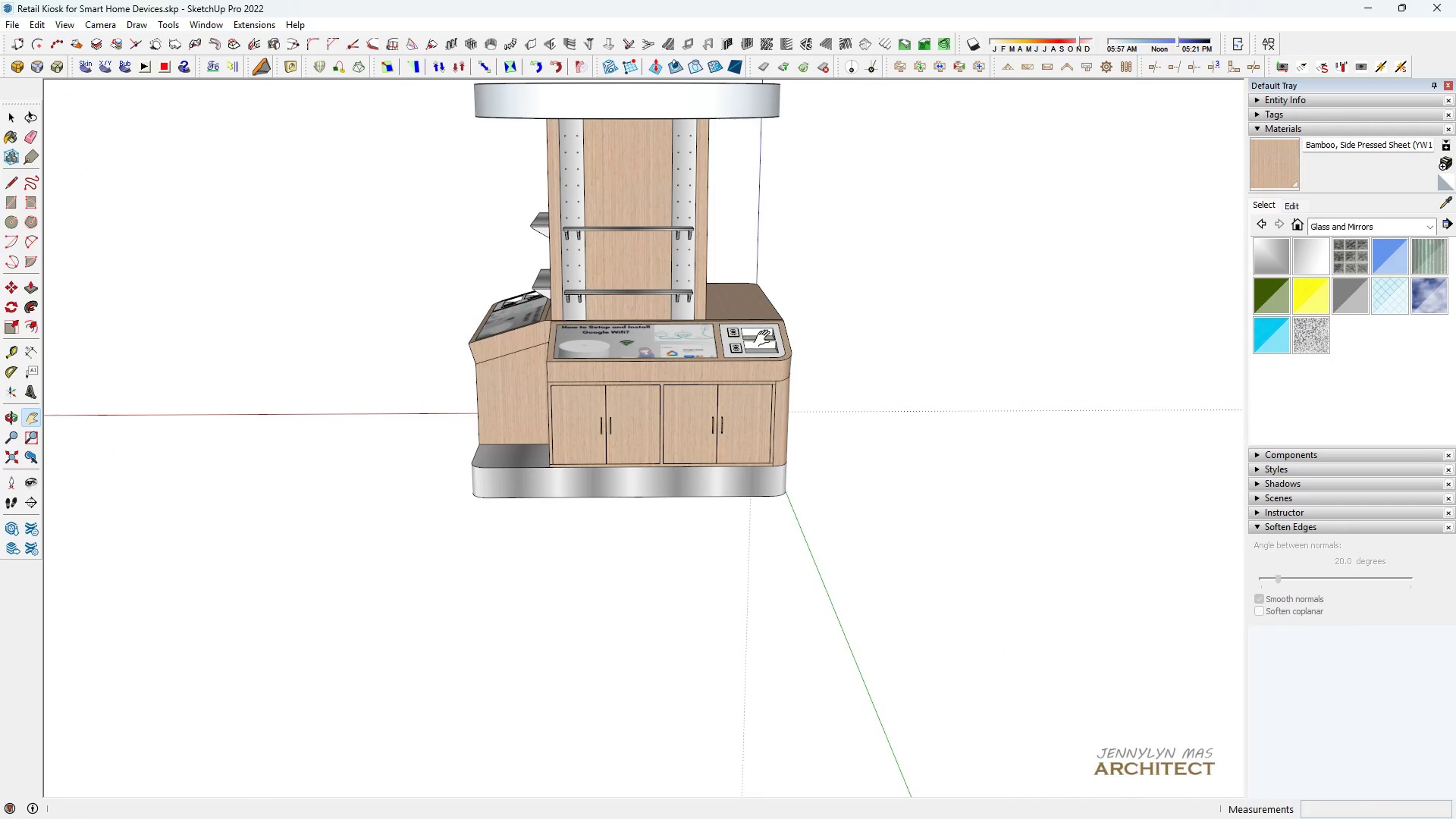 
left_click_drag(start_coordinate=[789, 369], to_coordinate=[800, 428])
 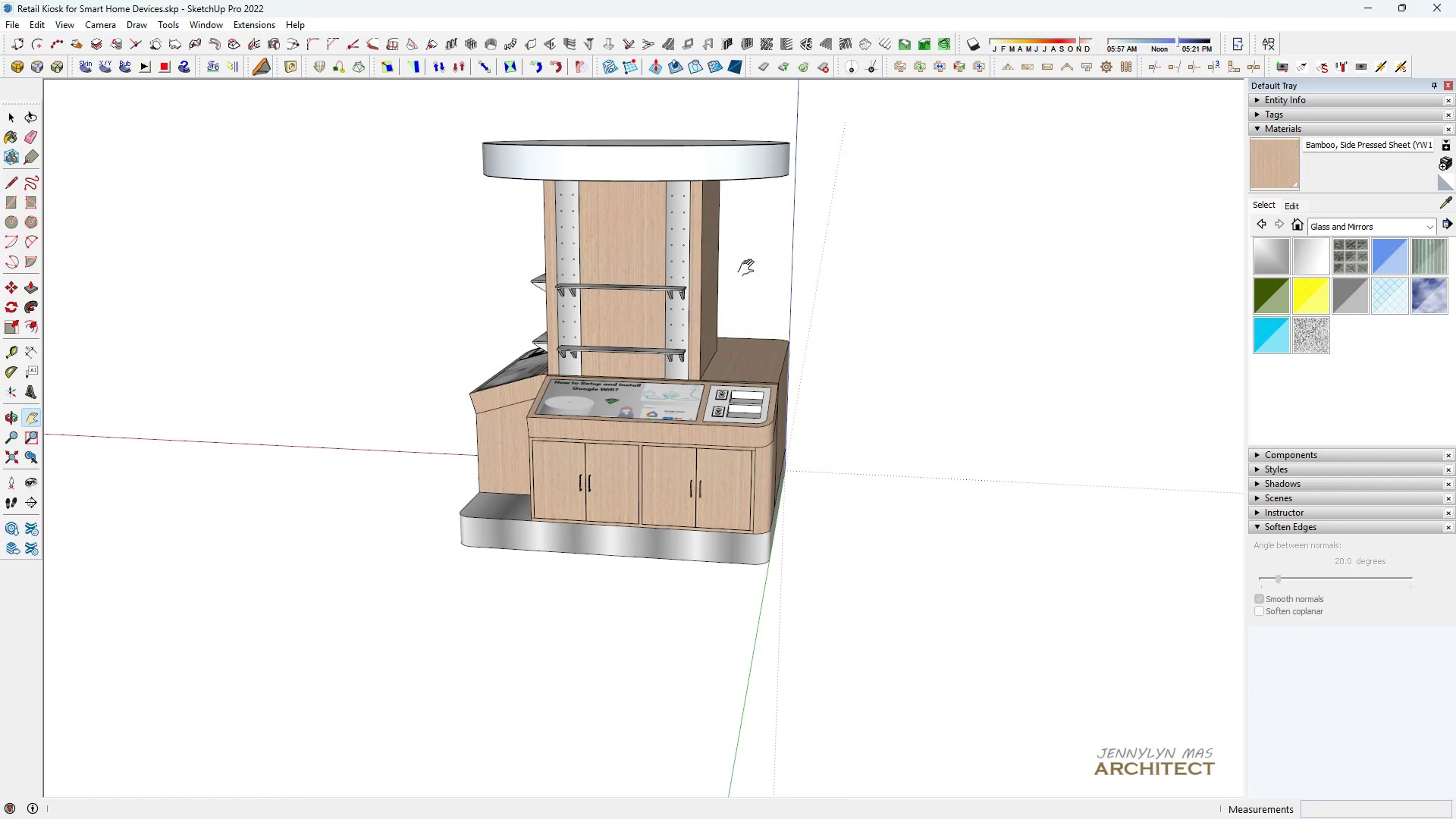 
wait(9.85)
 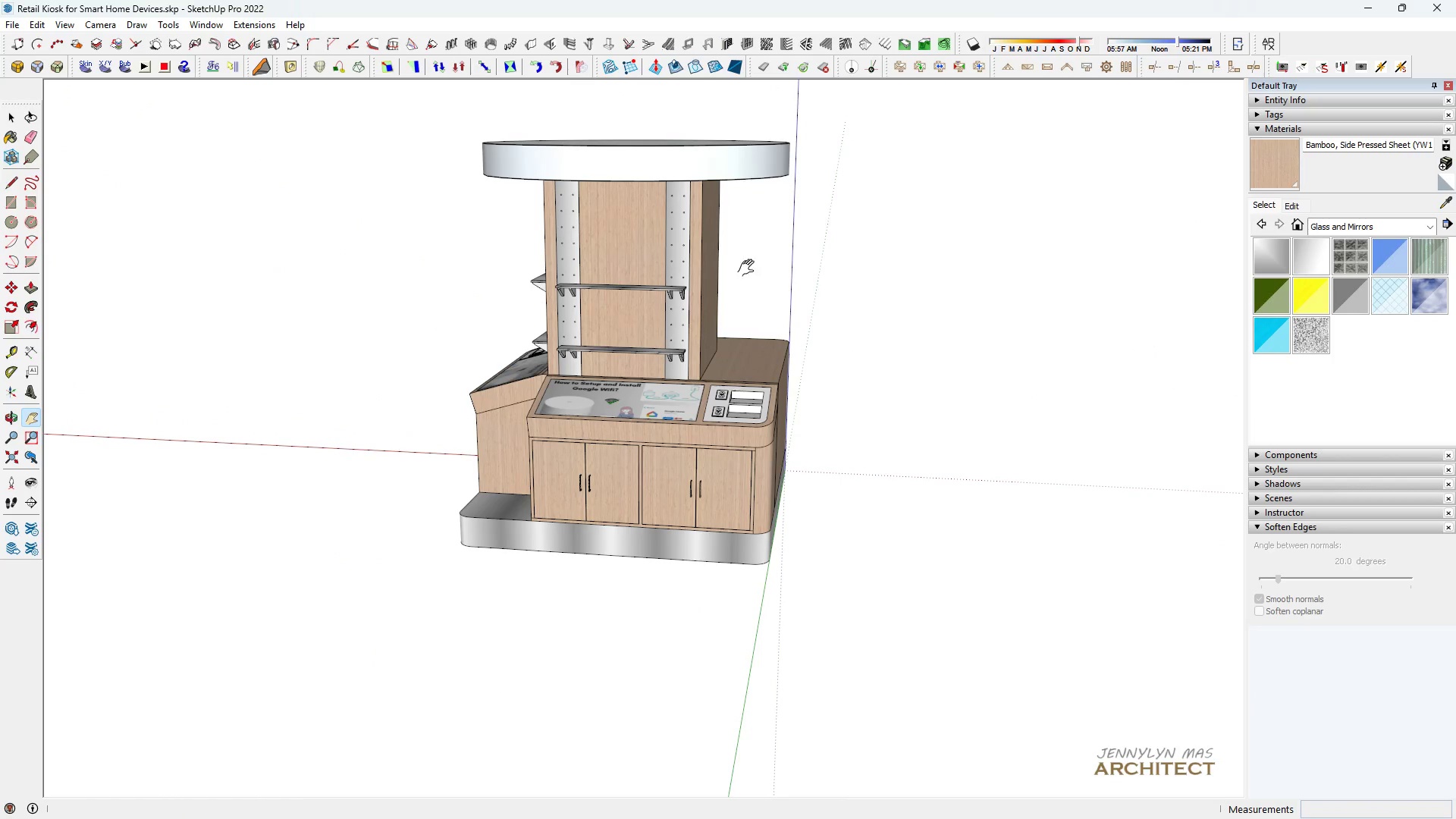 
scroll: coordinate [742, 386], scroll_direction: up, amount: 3.0
 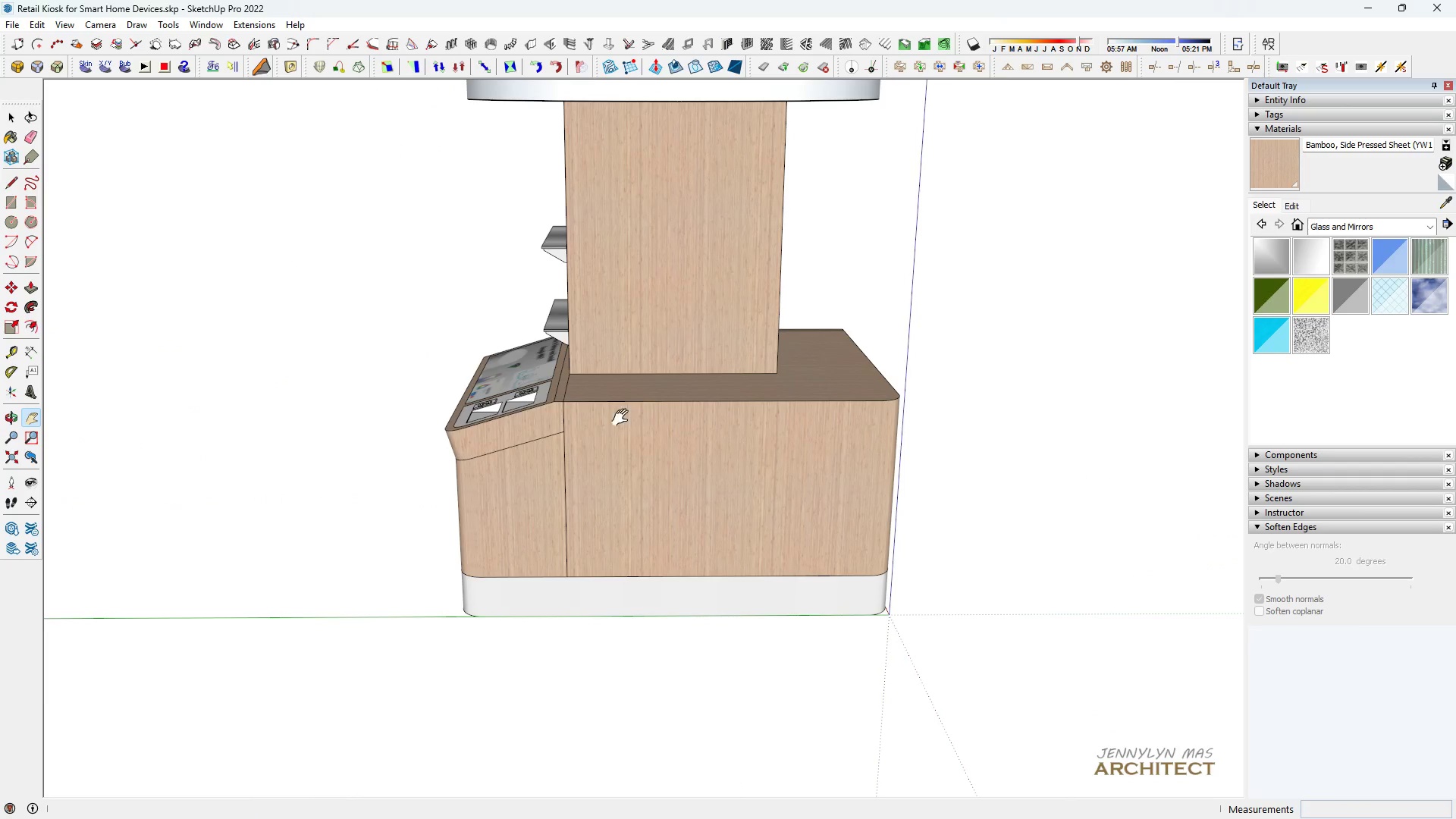 
left_click_drag(start_coordinate=[792, 391], to_coordinate=[708, 327])
 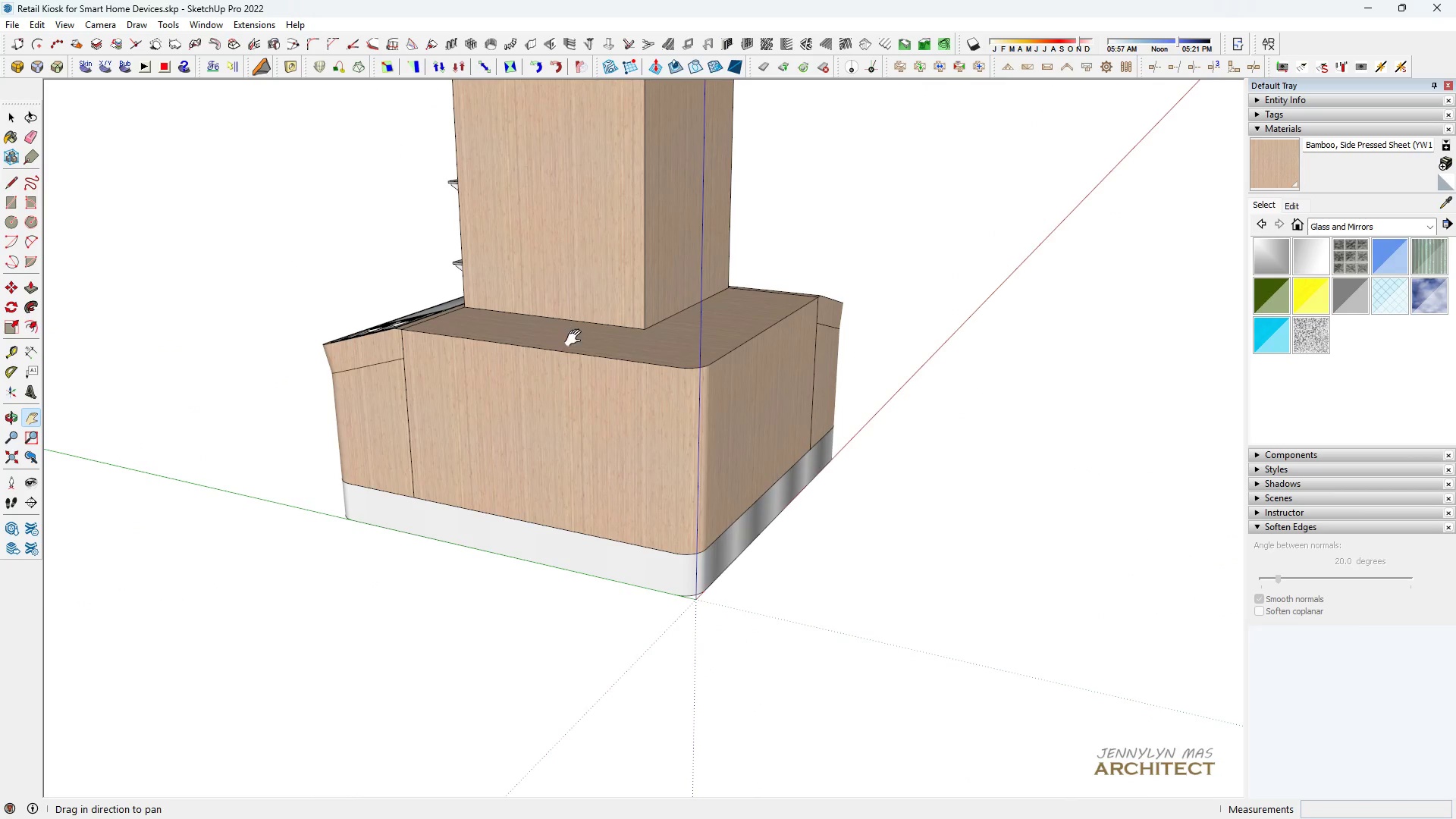 
key(Space)
 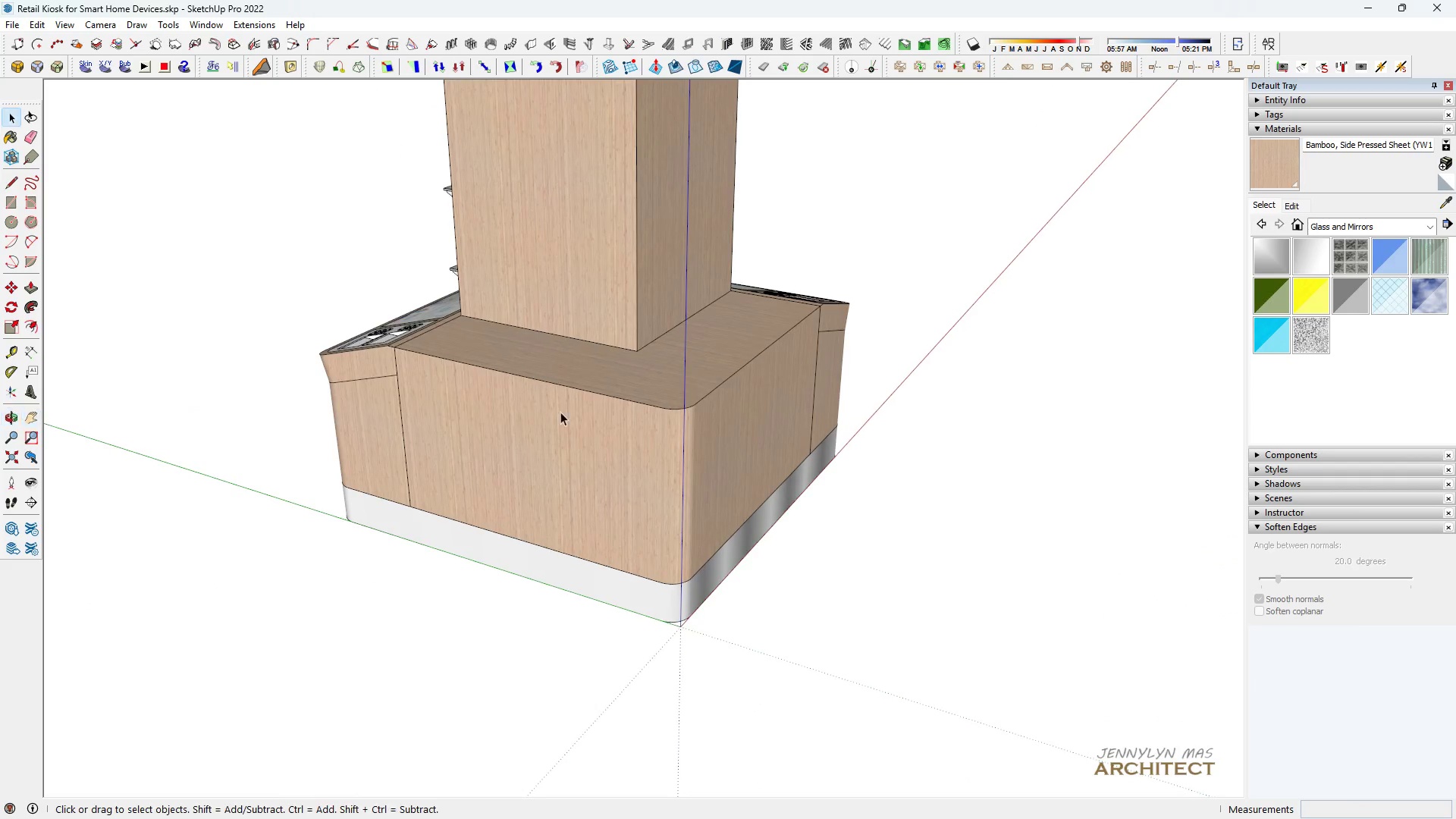 
scroll: coordinate [553, 458], scroll_direction: up, amount: 3.0
 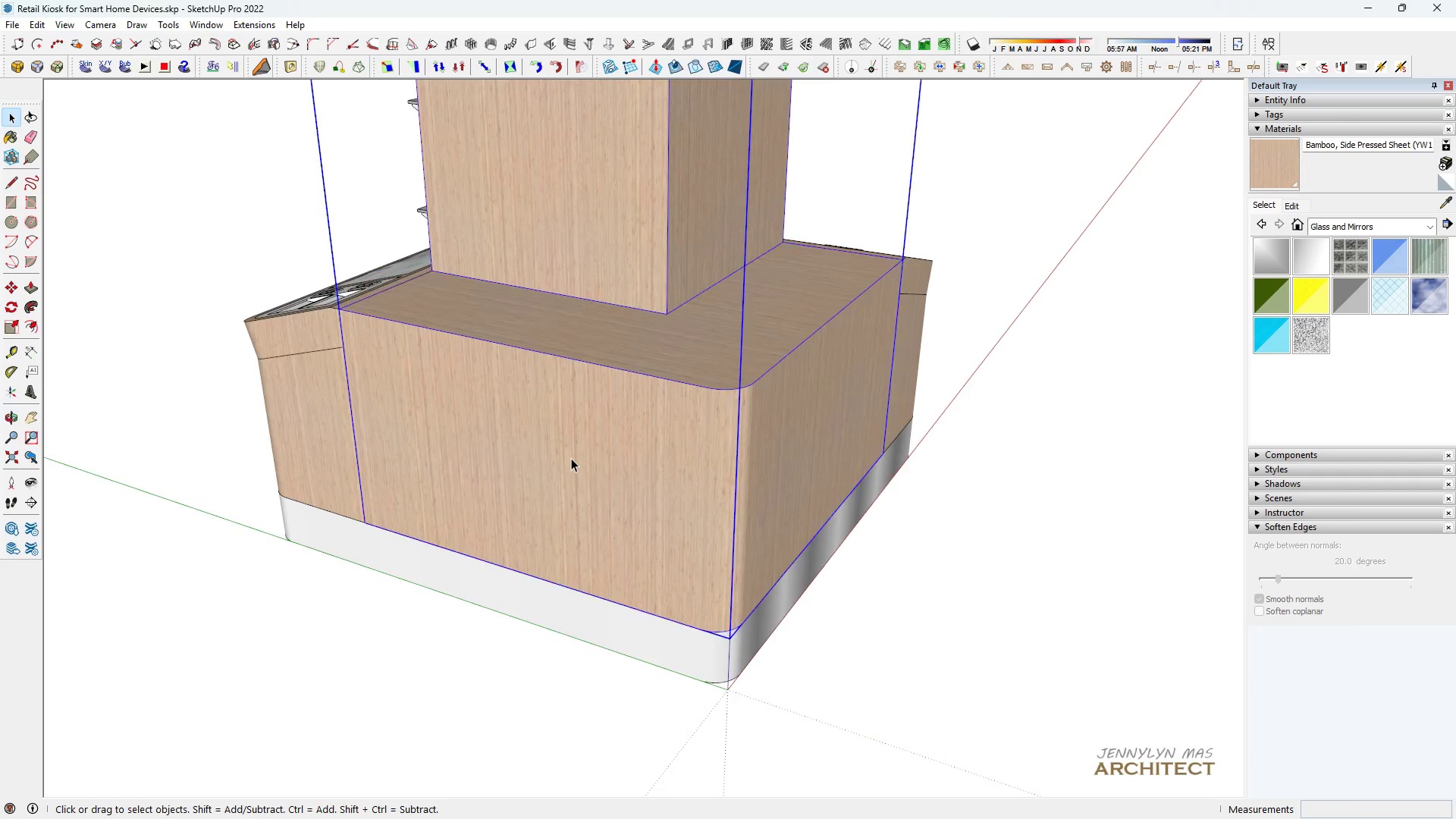 
double_click([571, 458])
 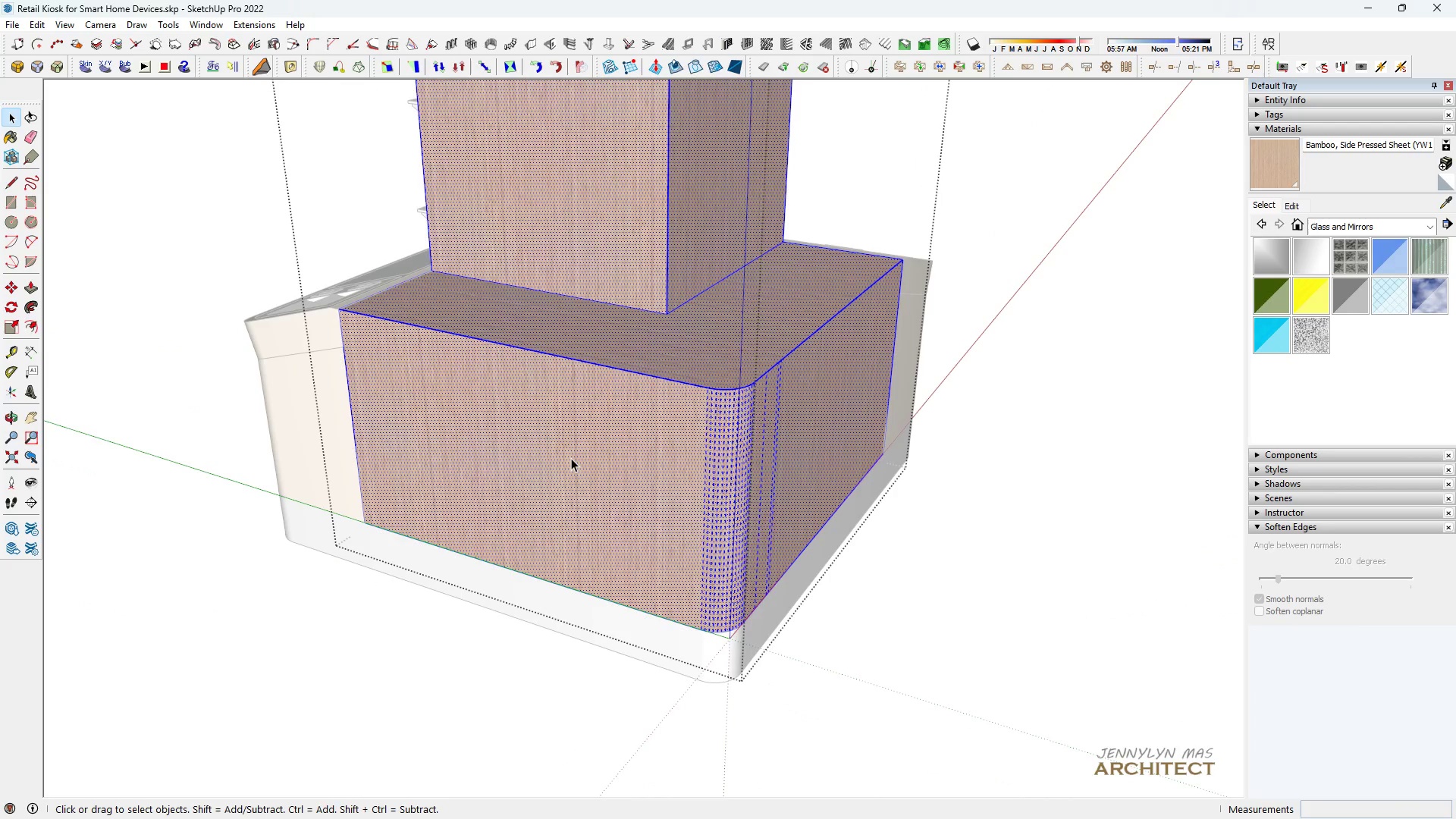 
triple_click([571, 458])
 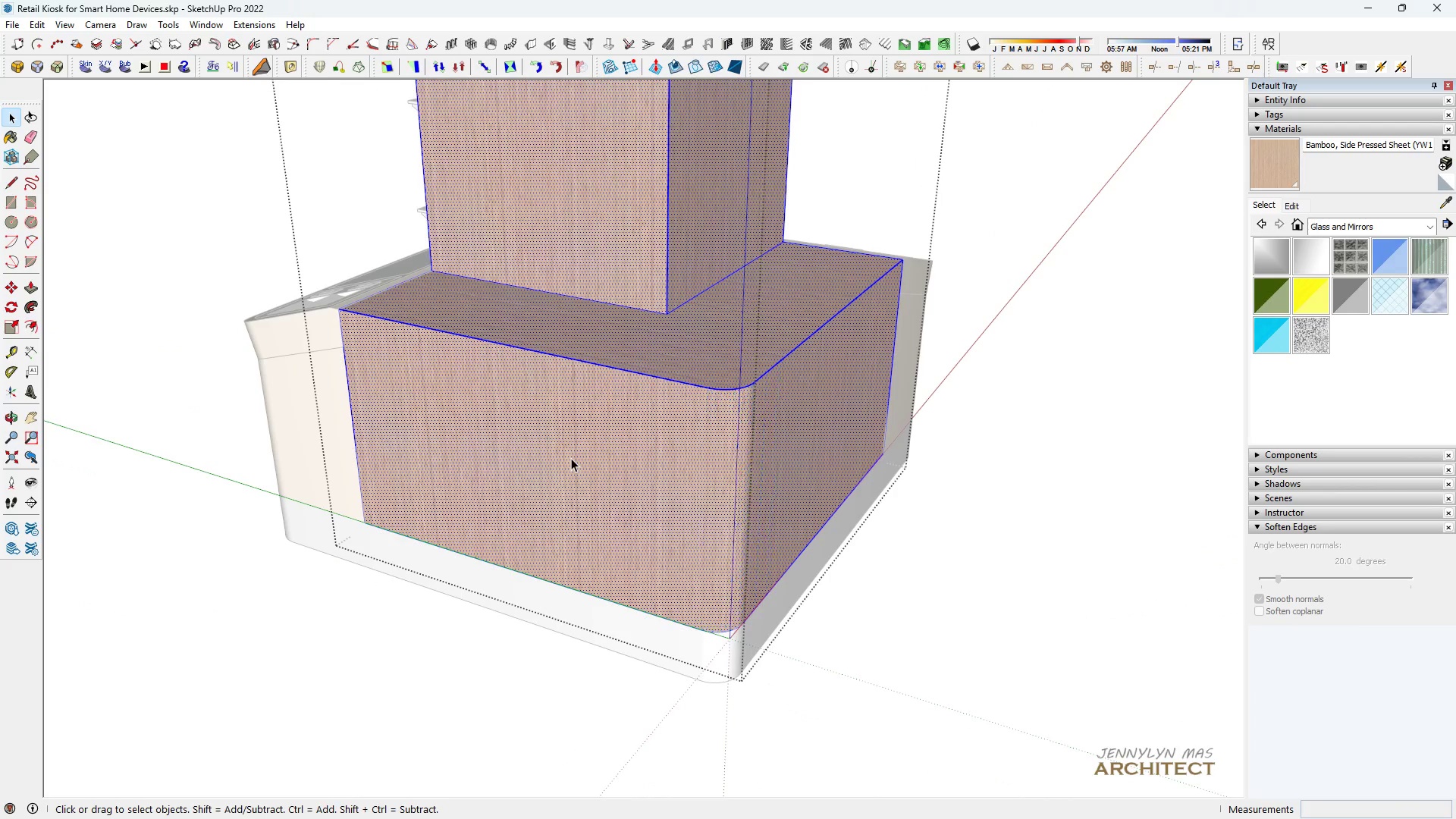 
triple_click([571, 458])
 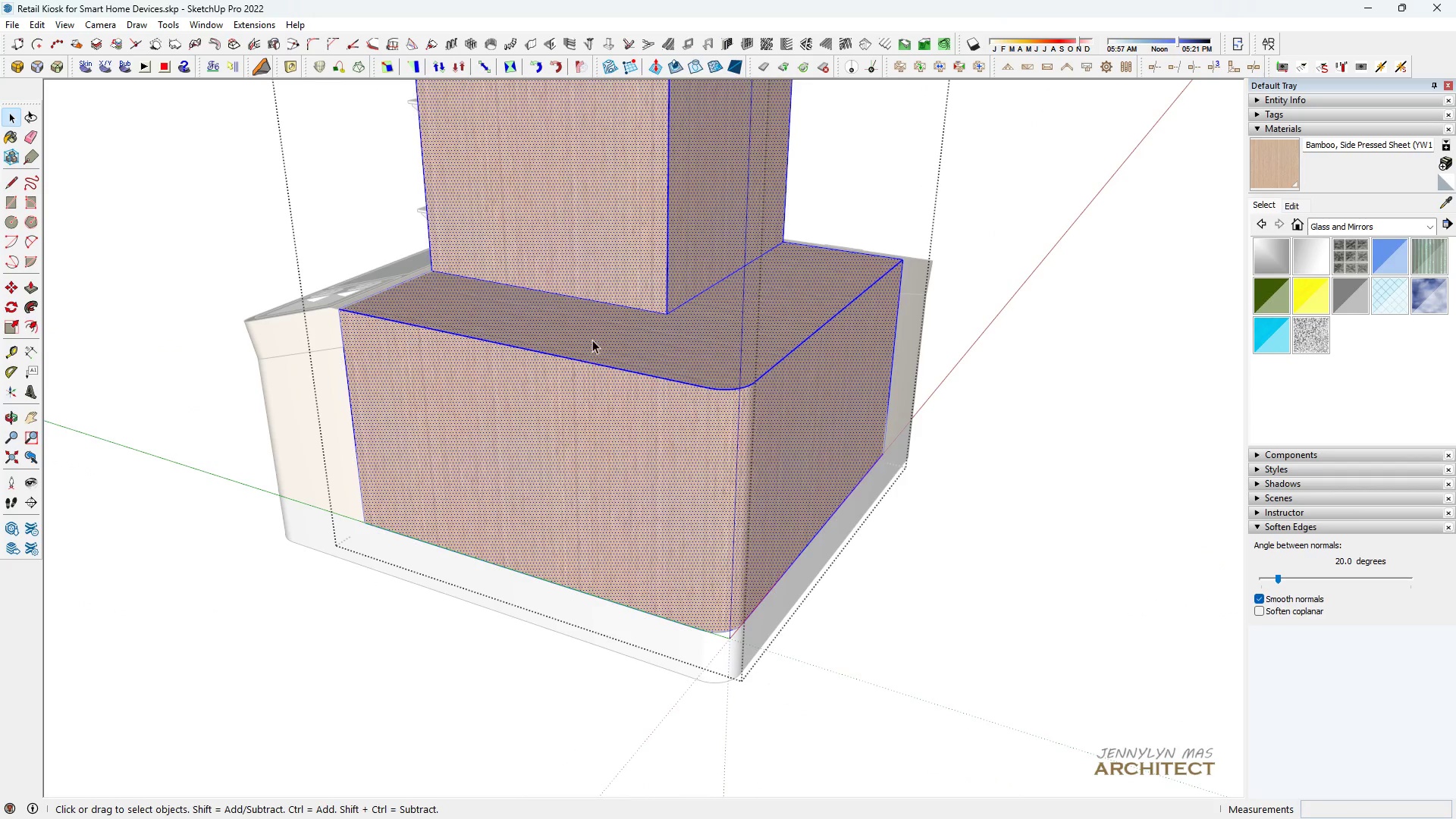 
left_click([592, 340])
 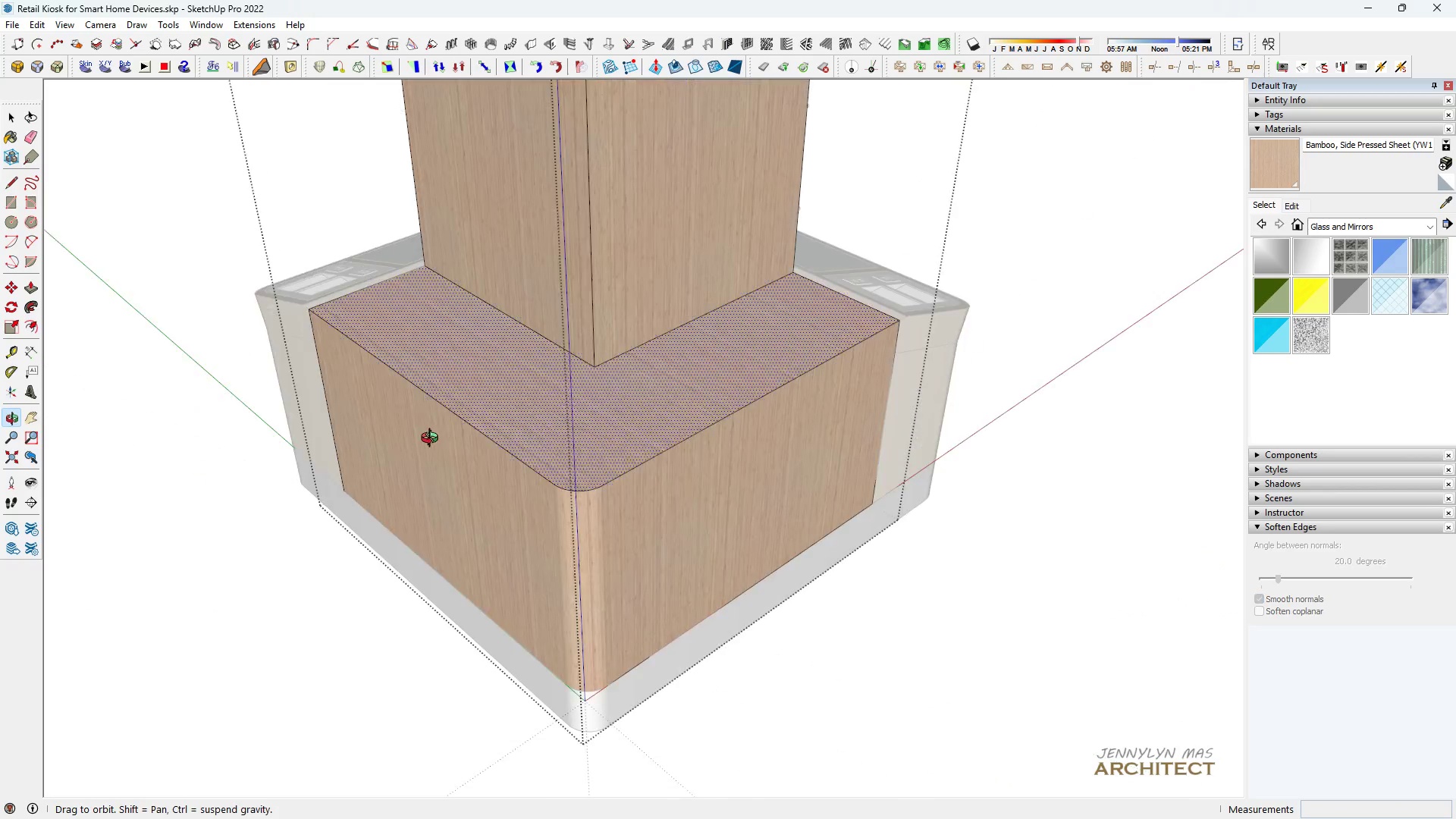 
scroll: coordinate [529, 403], scroll_direction: up, amount: 1.0
 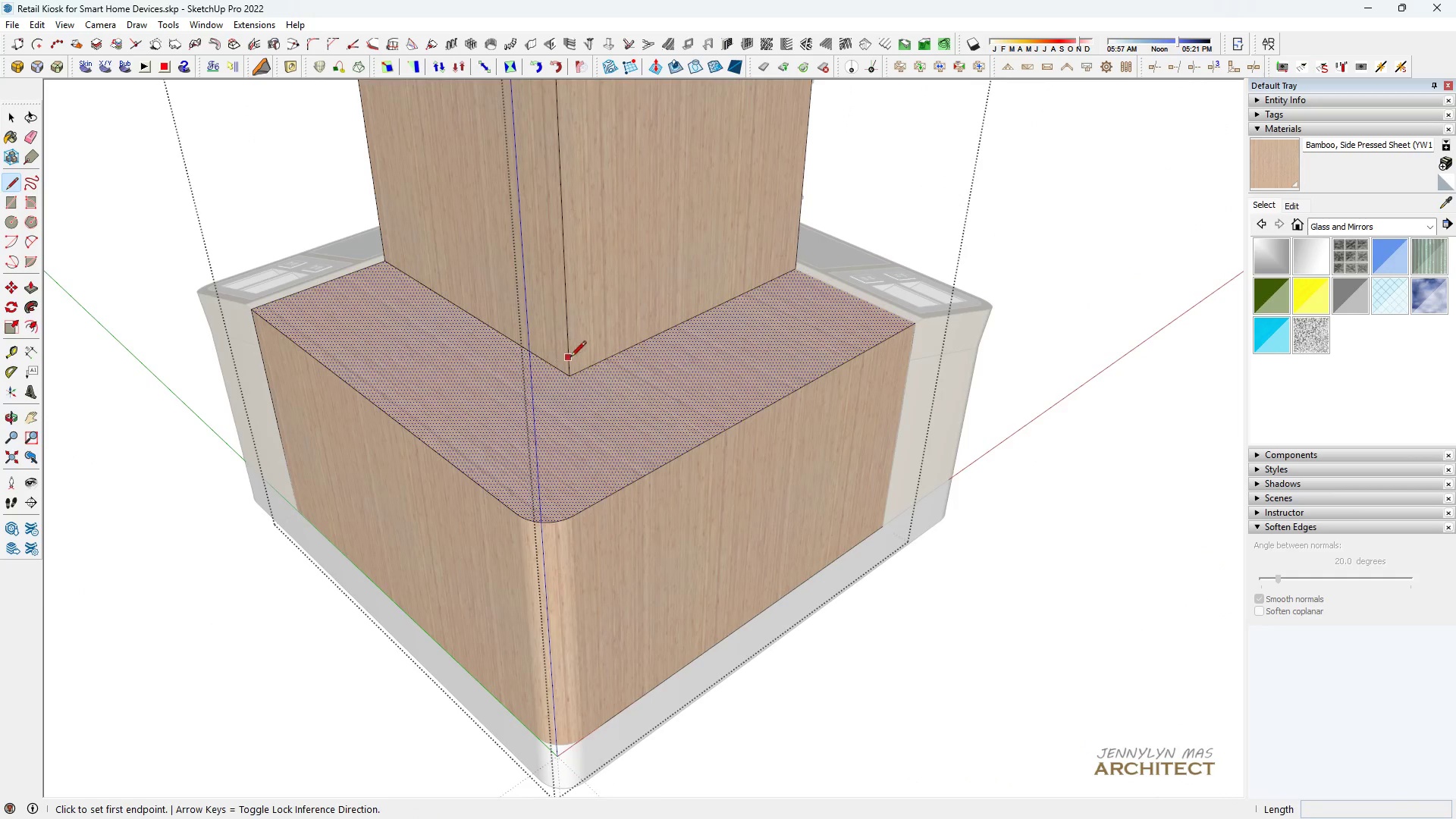 
key(Space)
 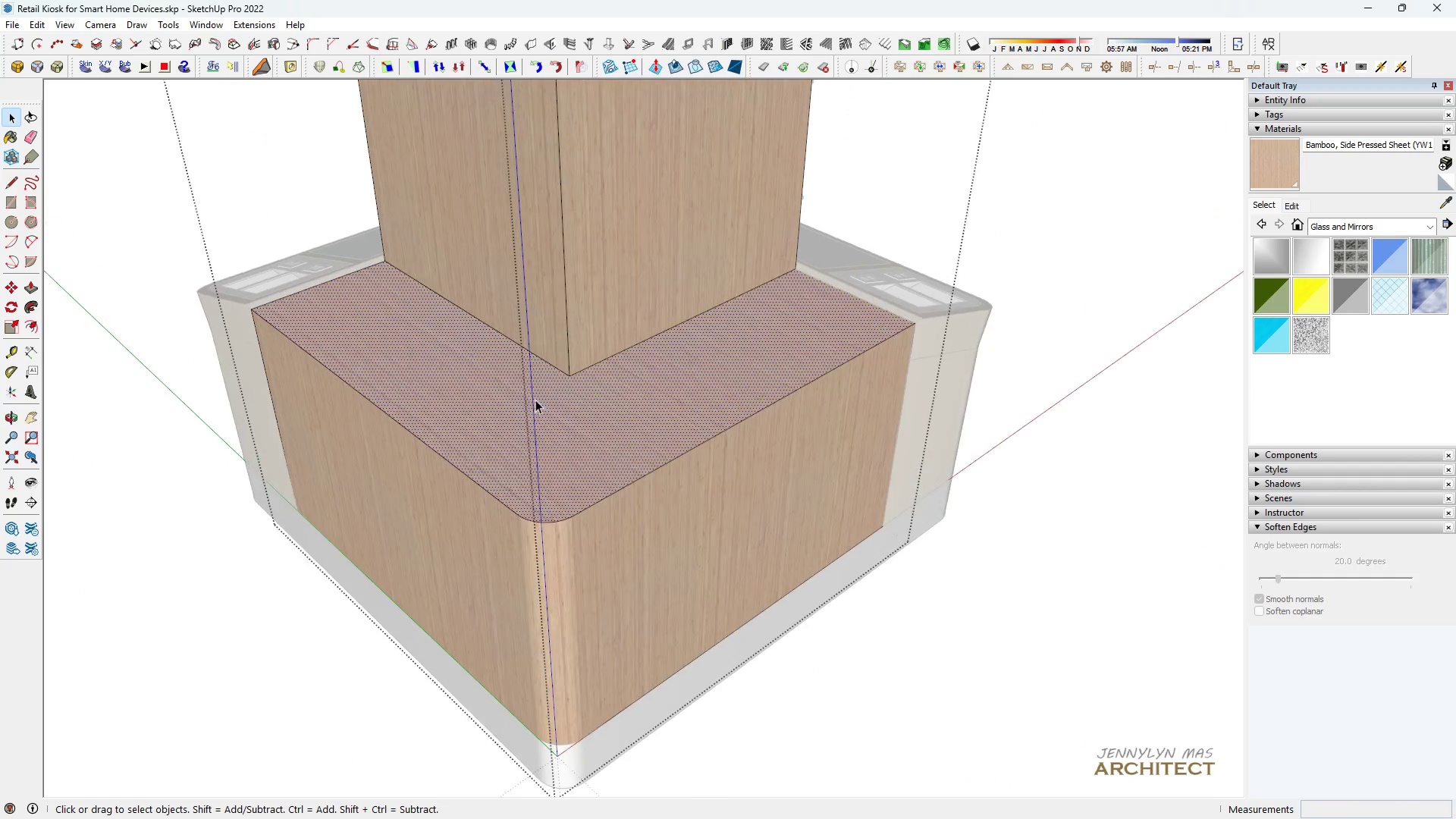 
key(L)
 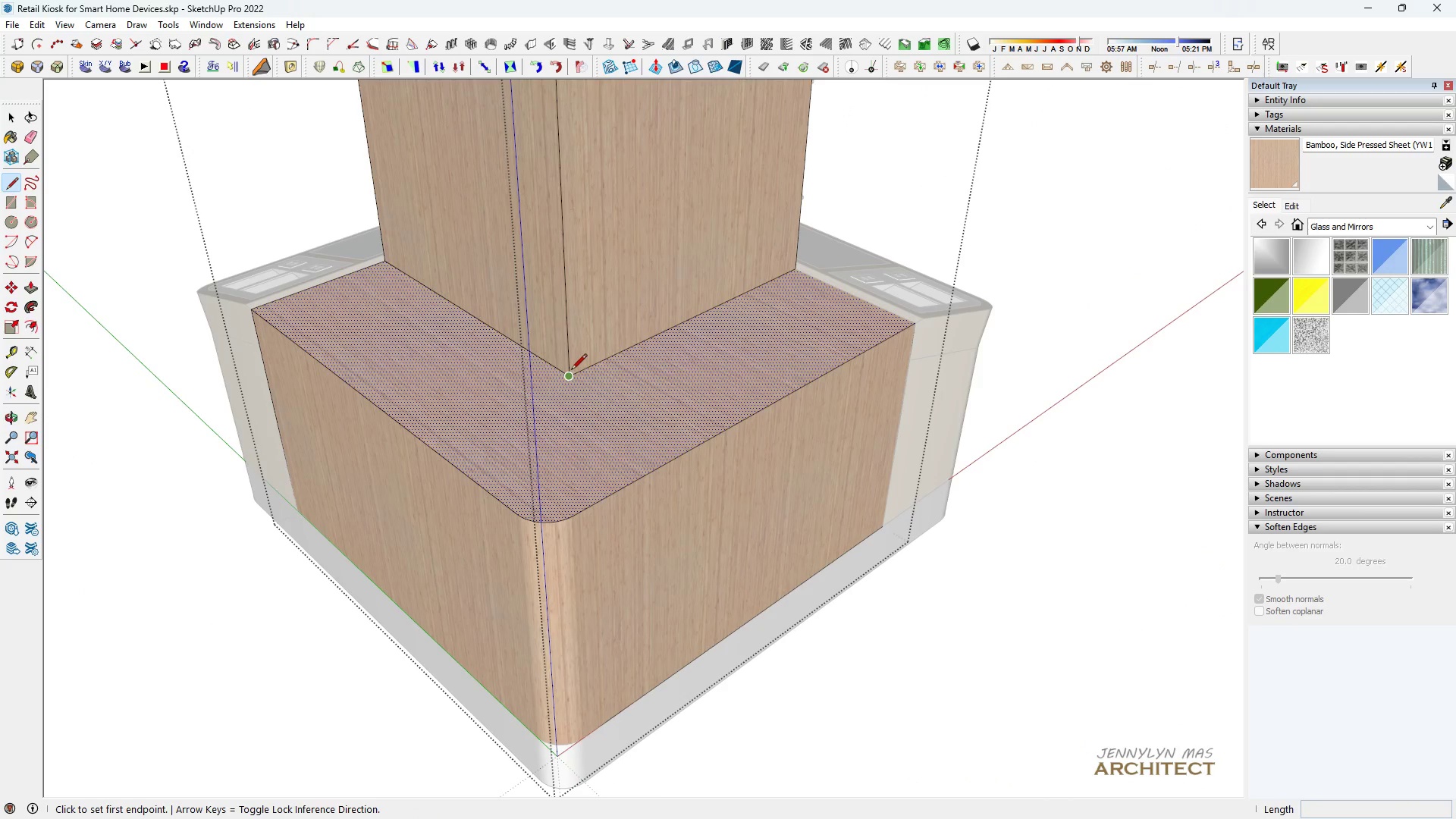 
left_click([570, 375])
 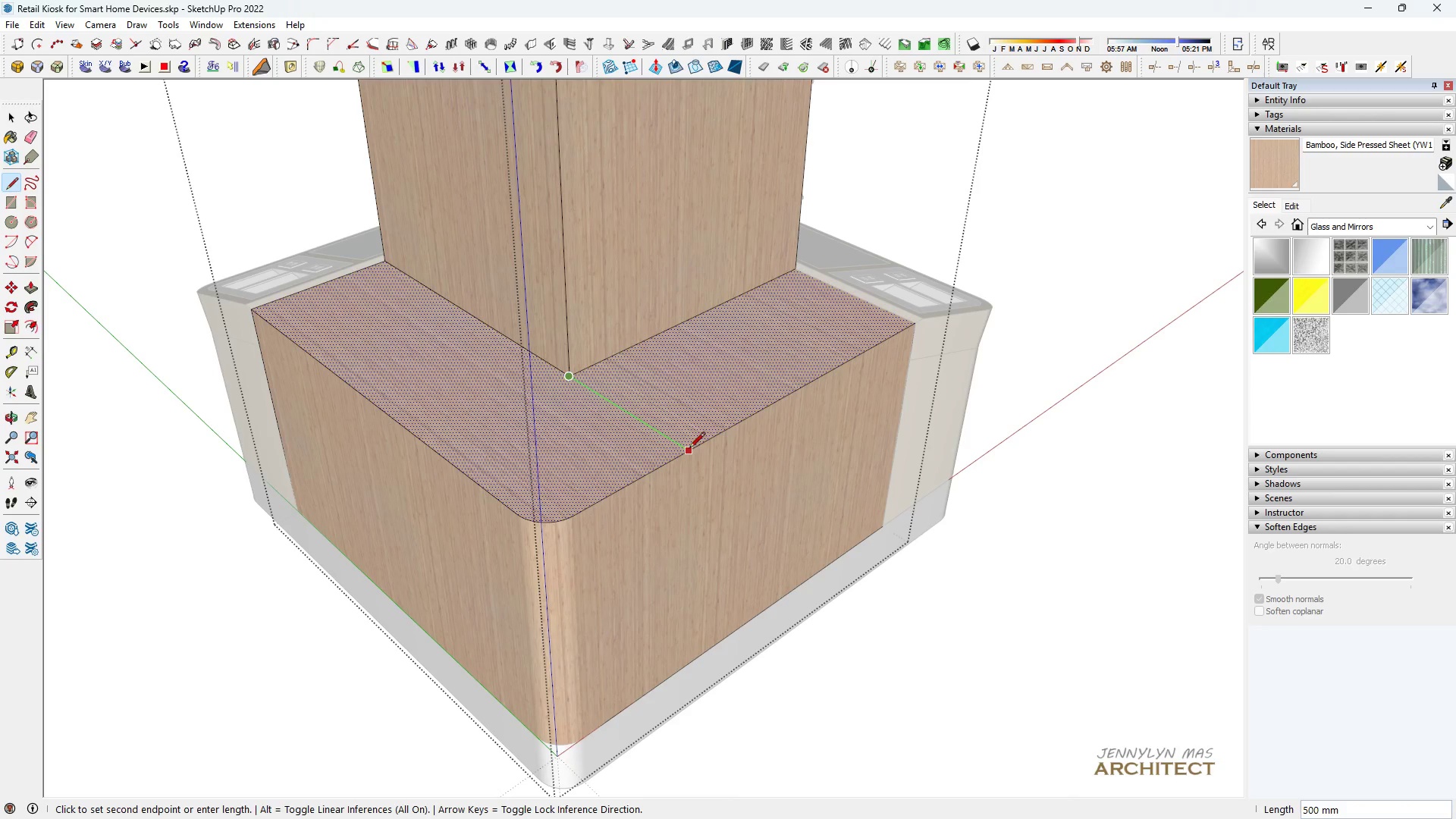 
left_click([692, 450])
 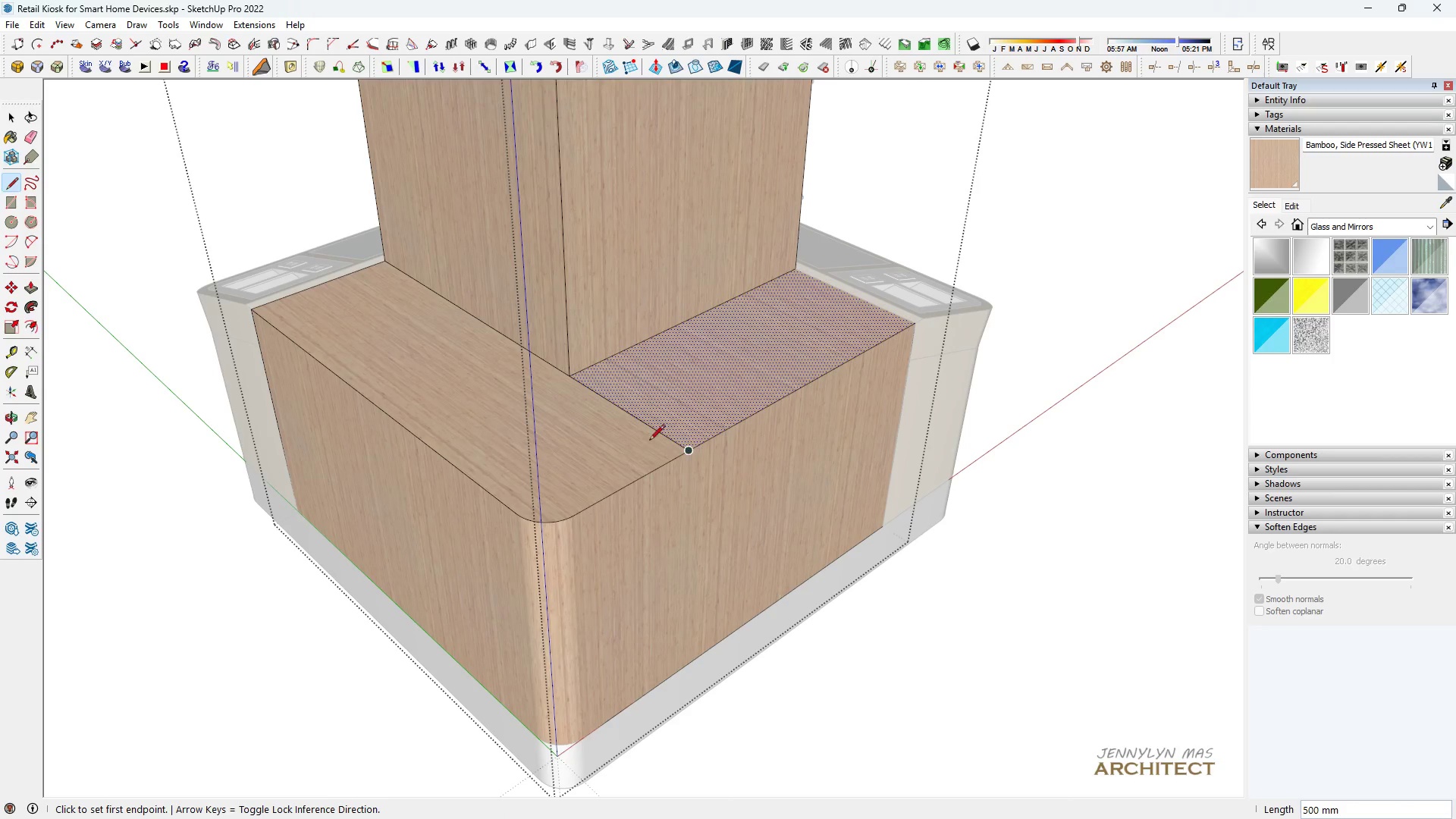 
key(Space)
 